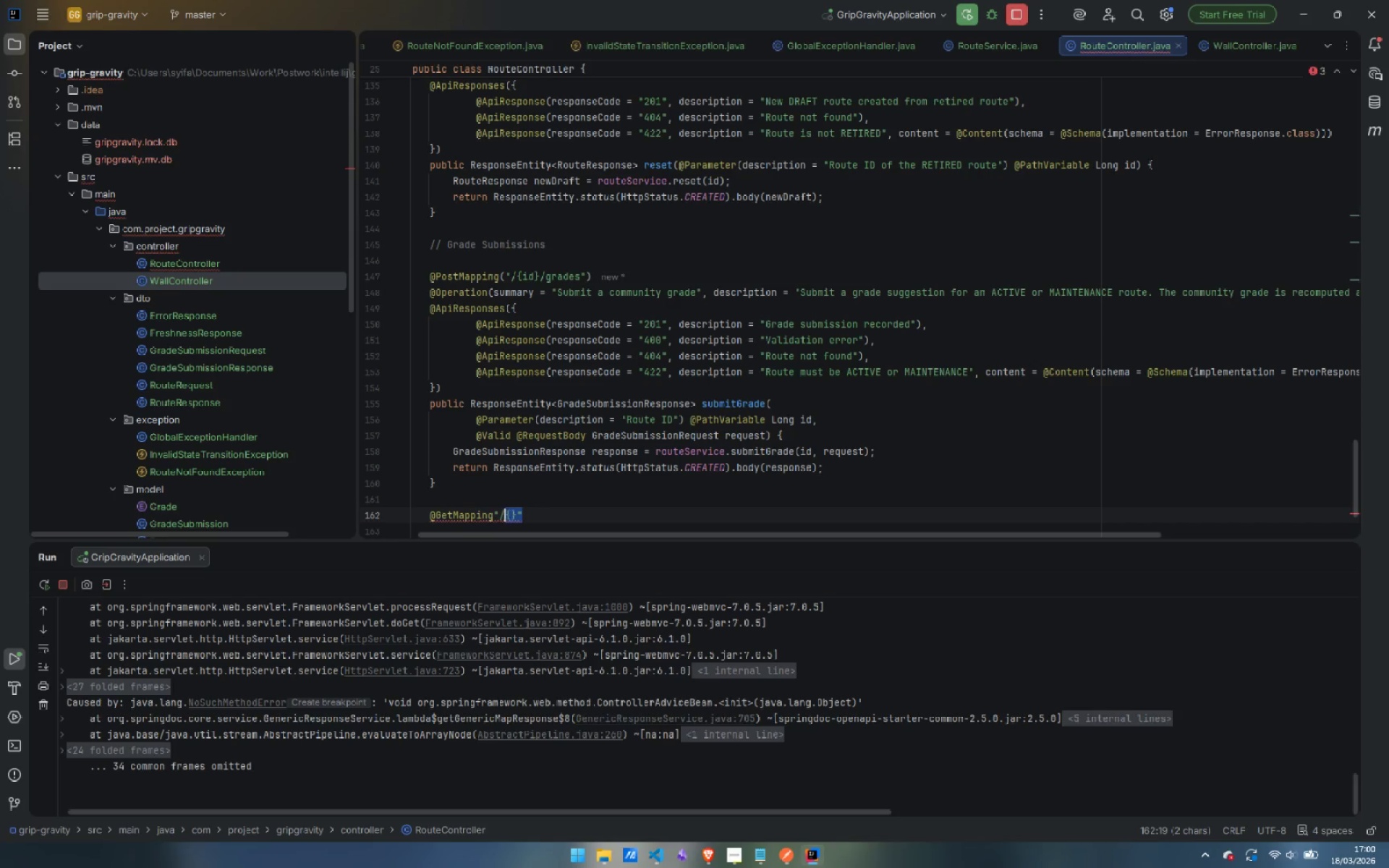 
key(Shift+ArrowLeft)
 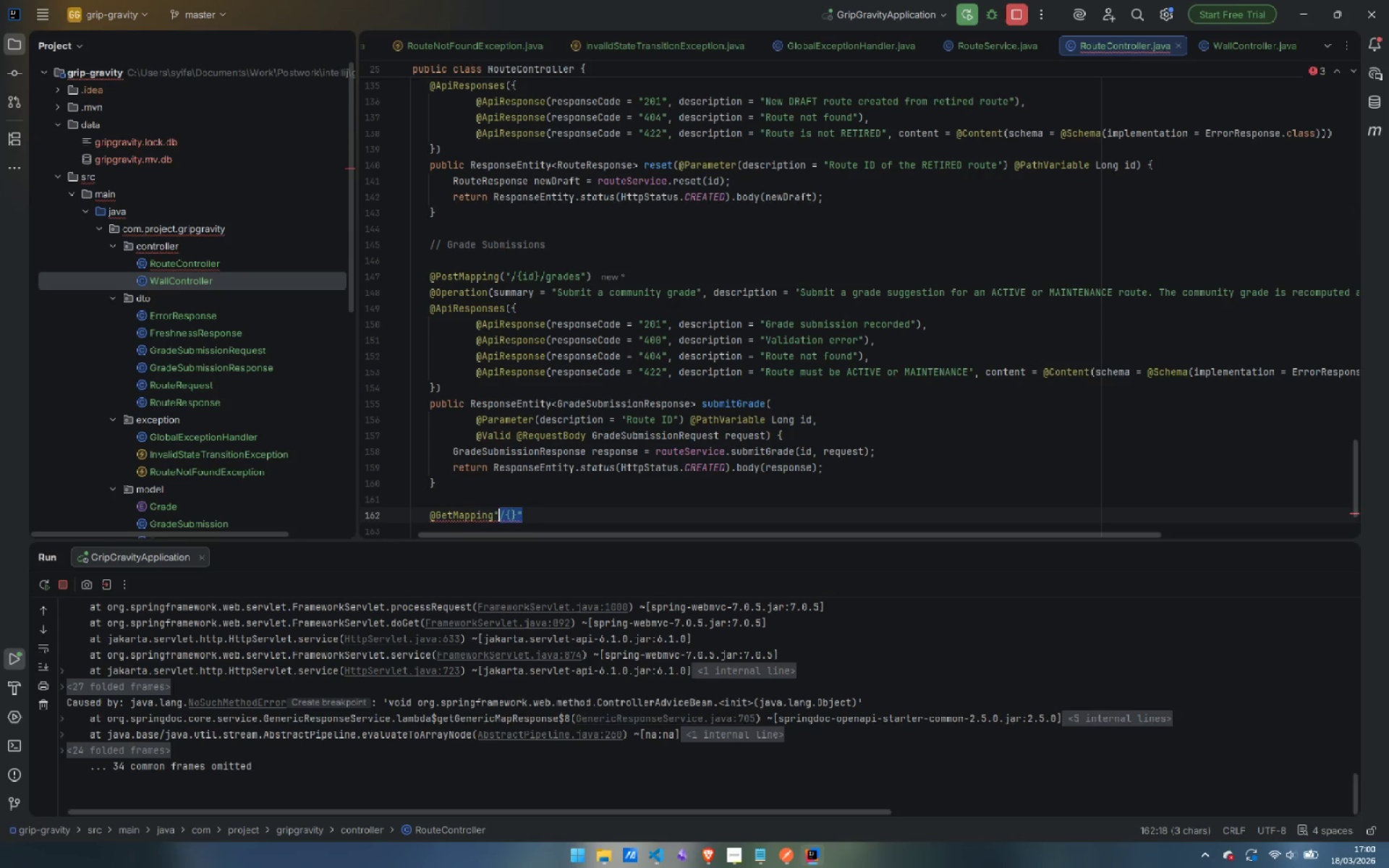 
key(Shift+ArrowLeft)
 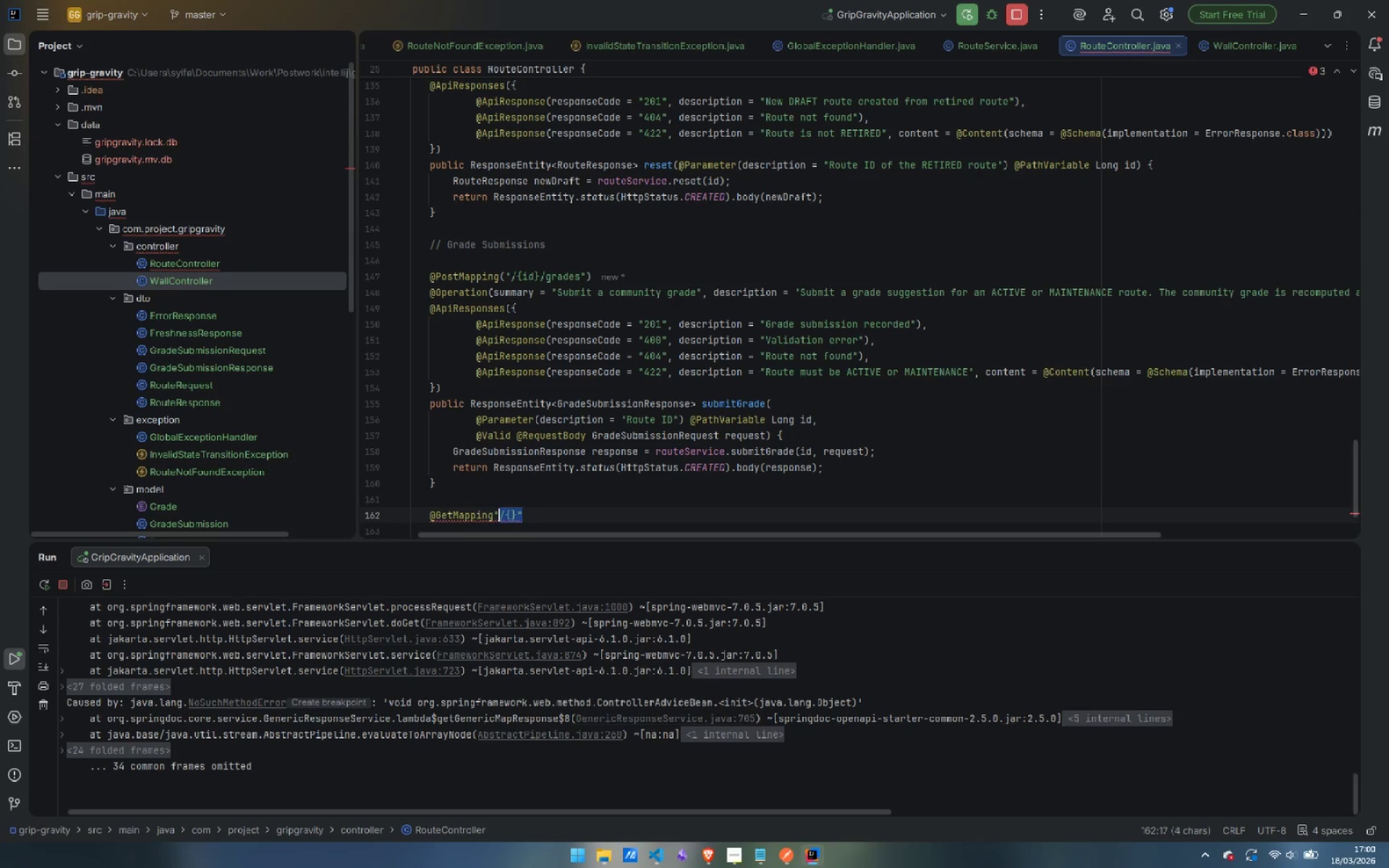 
key(Shift+ArrowLeft)
 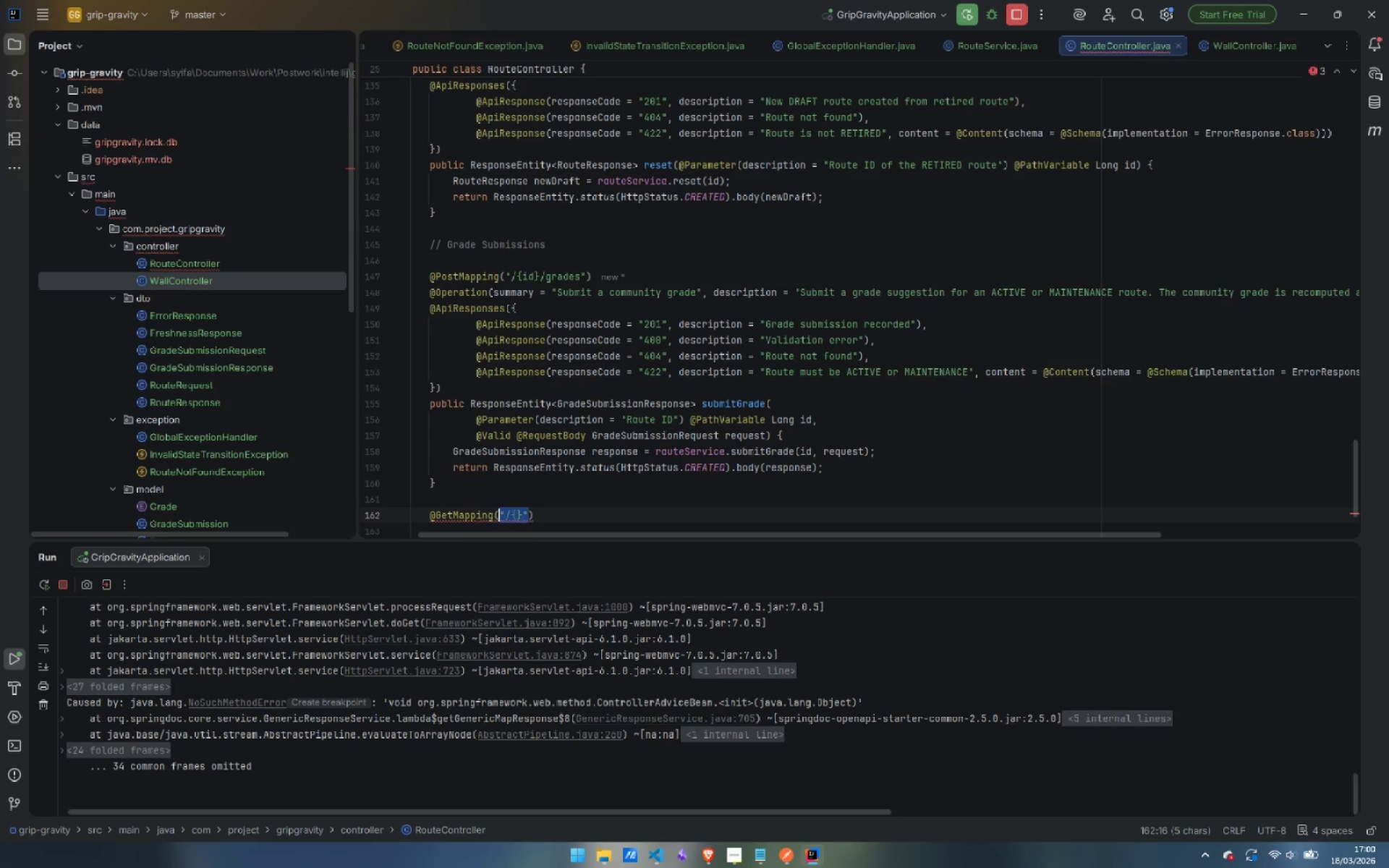 
key(Shift+9)
 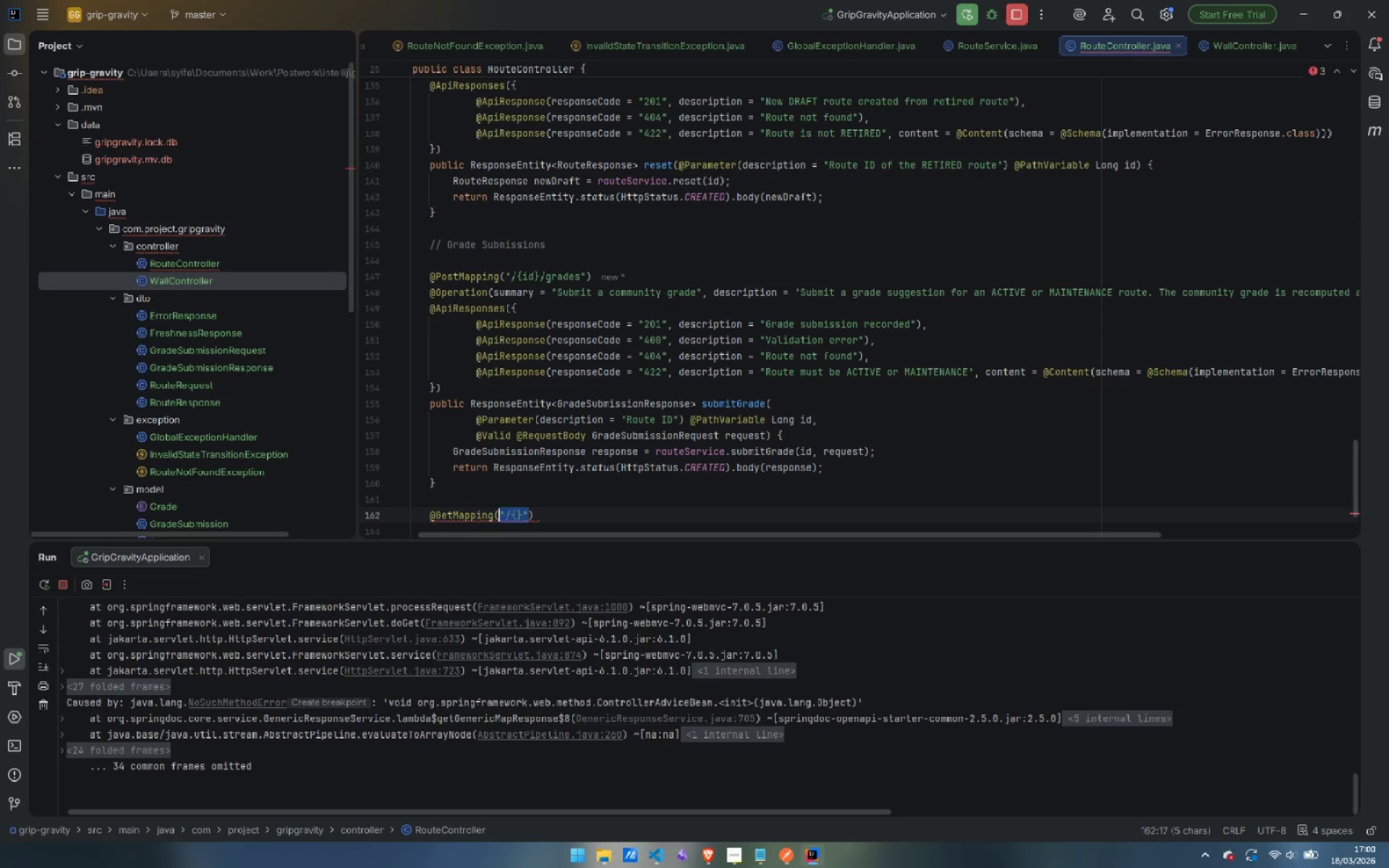 
key(ArrowRight)
 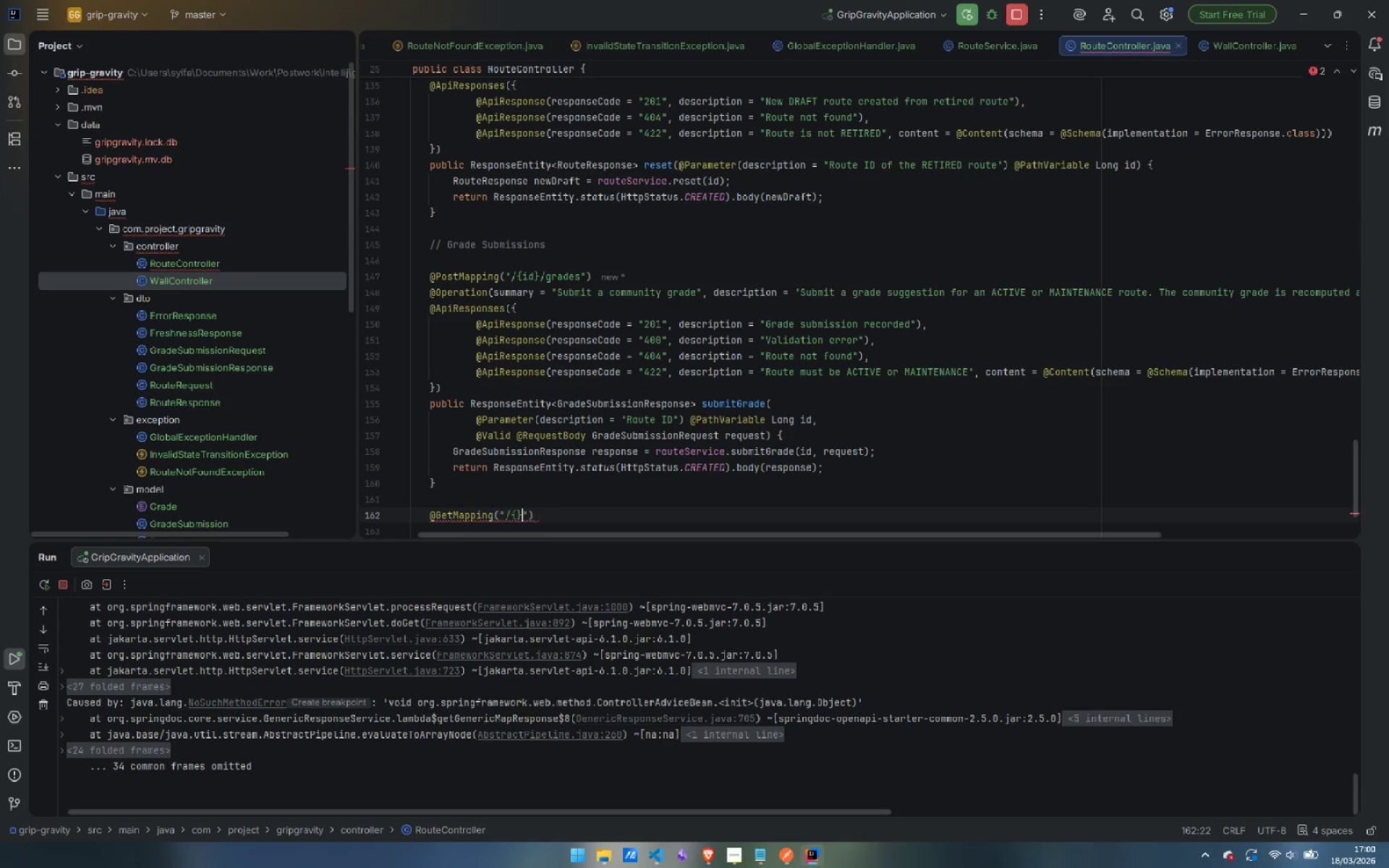 
key(ArrowLeft)
 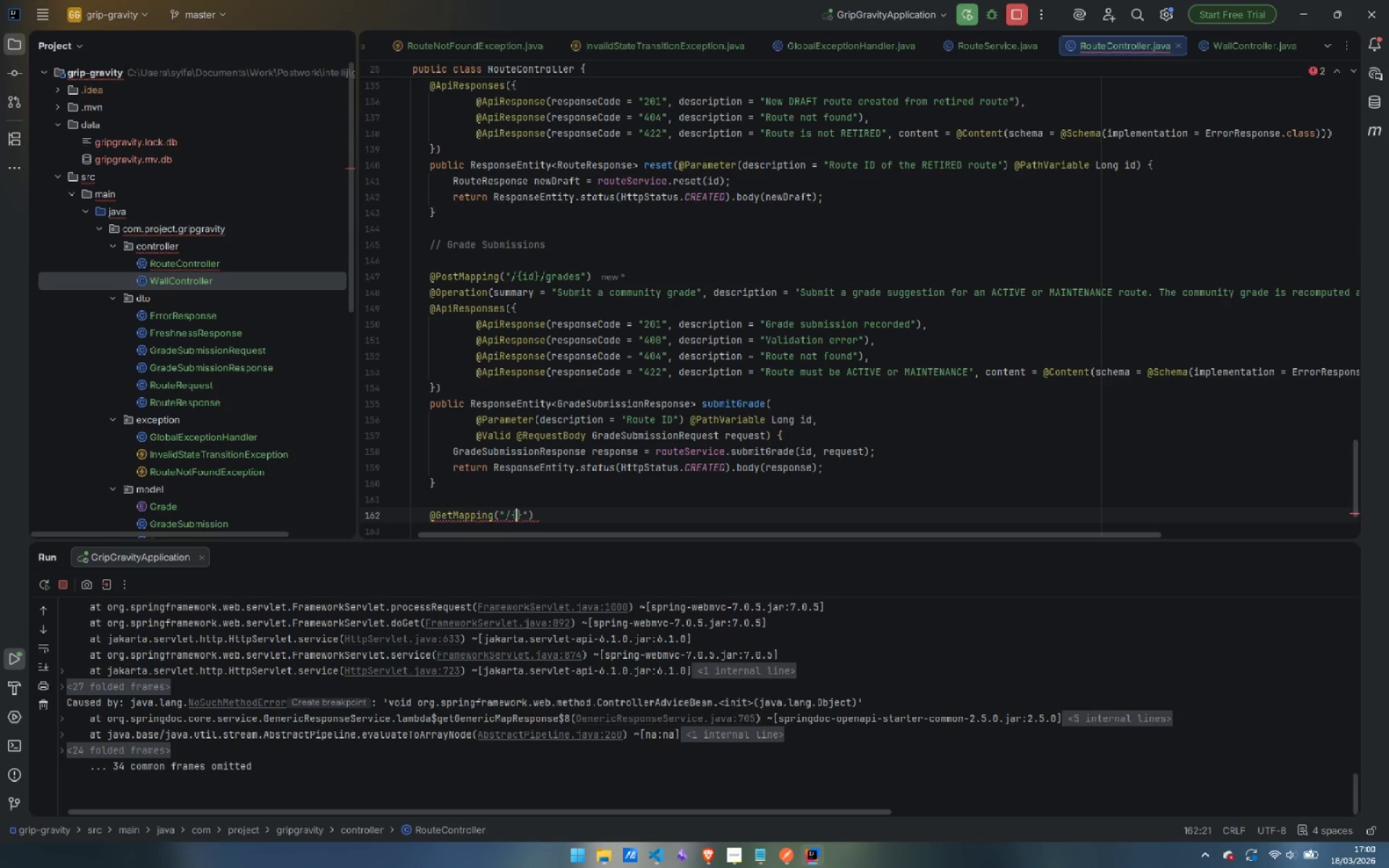 
key(ArrowLeft)
 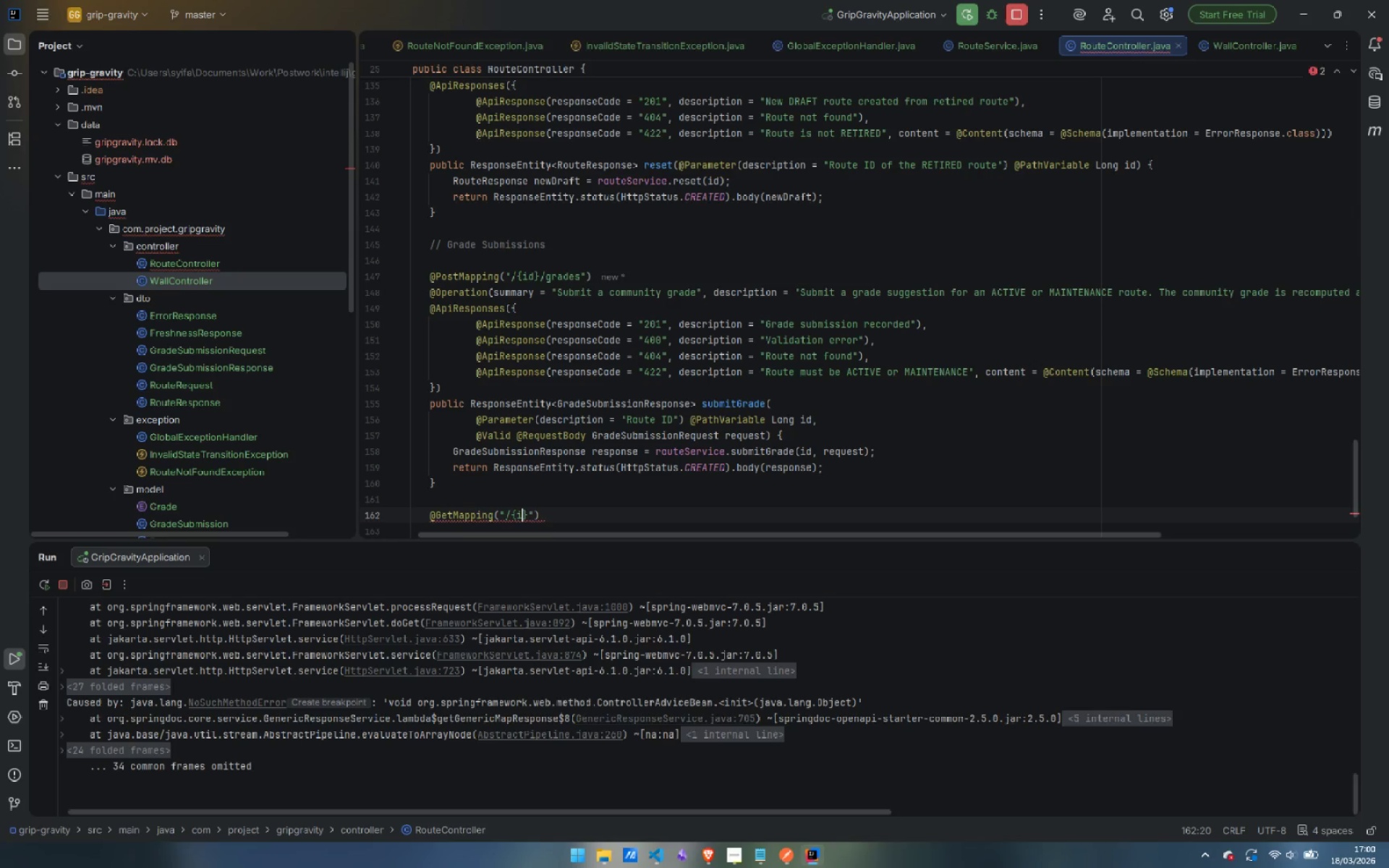 
type(id)
 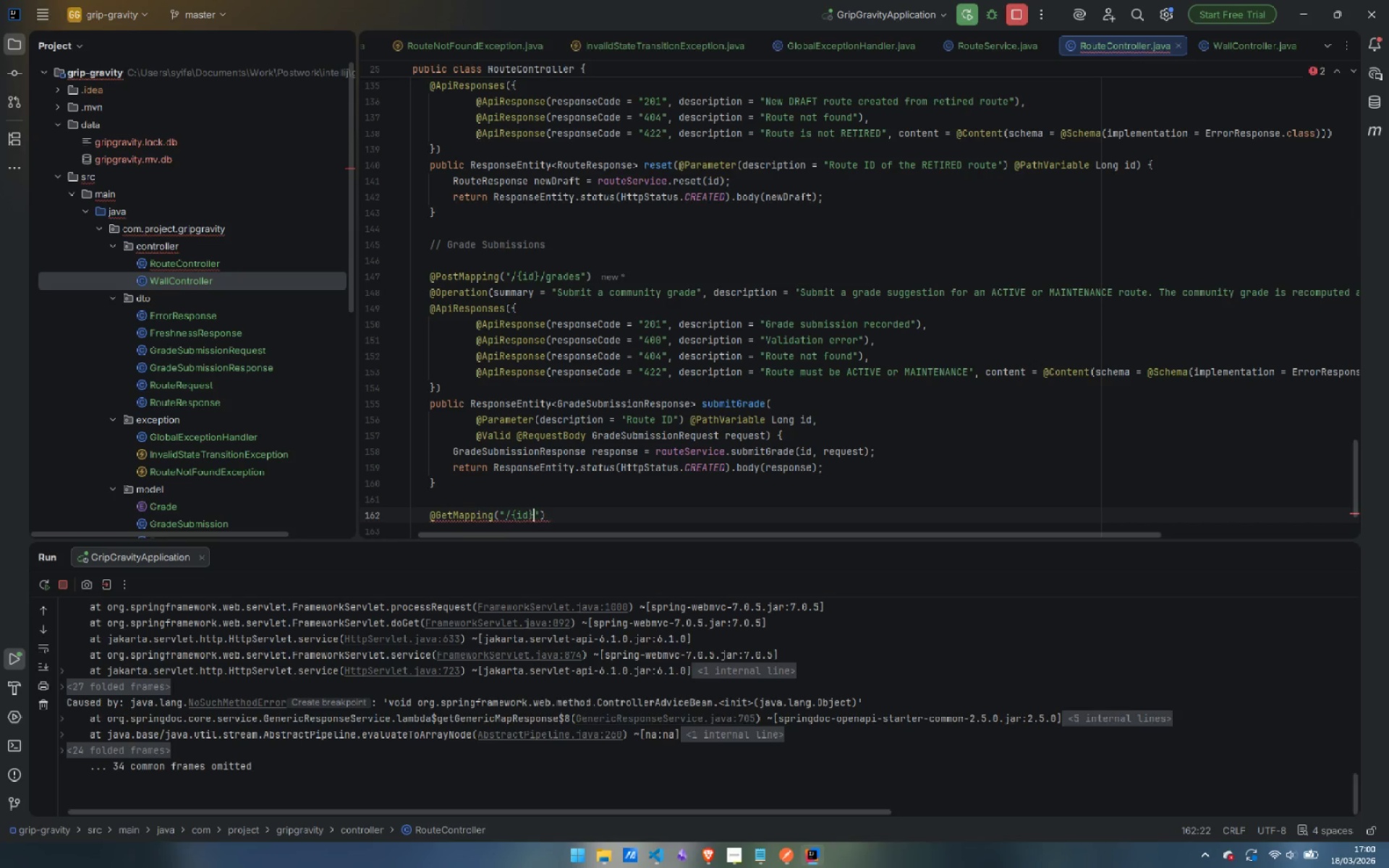 
key(ArrowRight)
 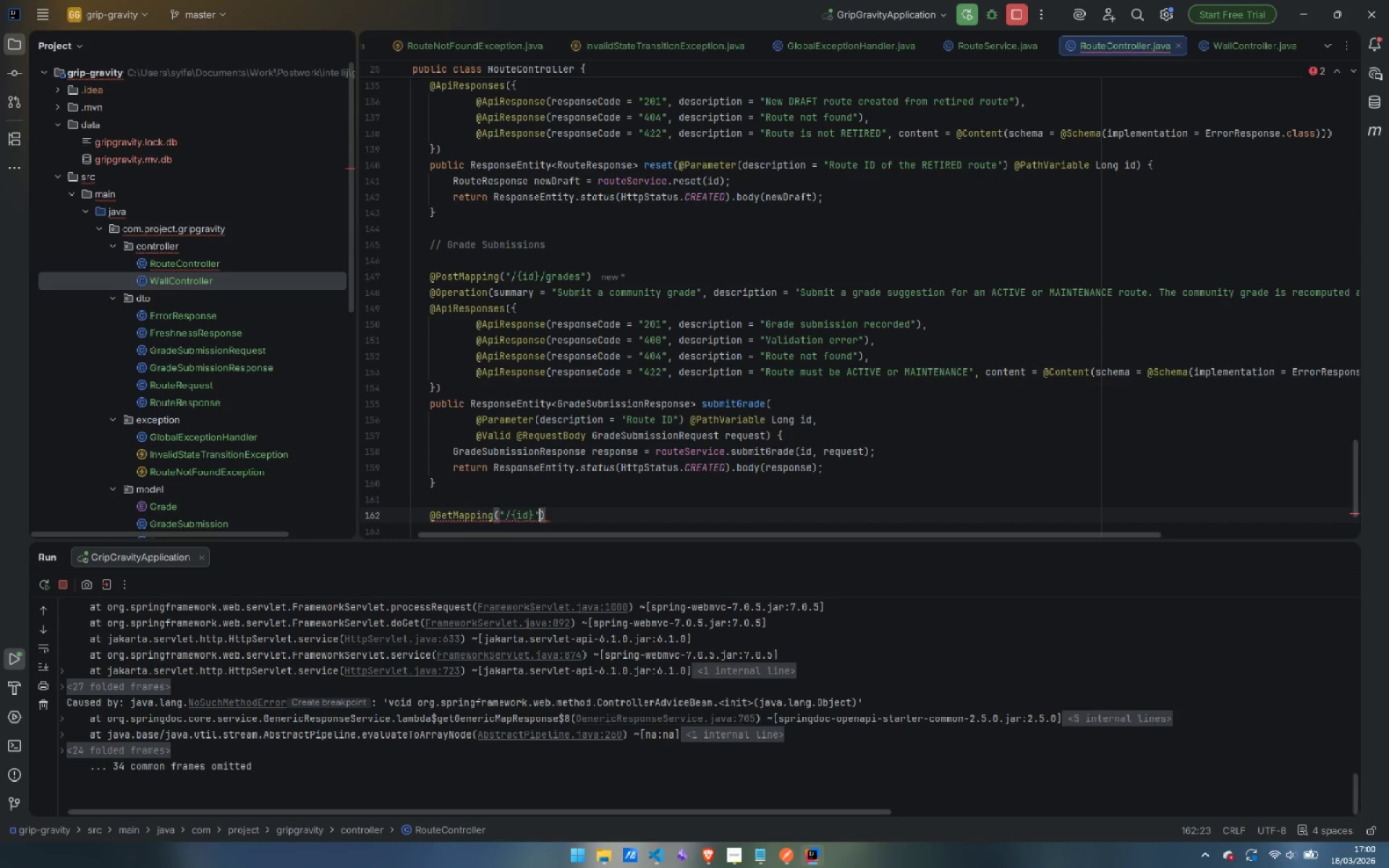 
key(ArrowRight)
 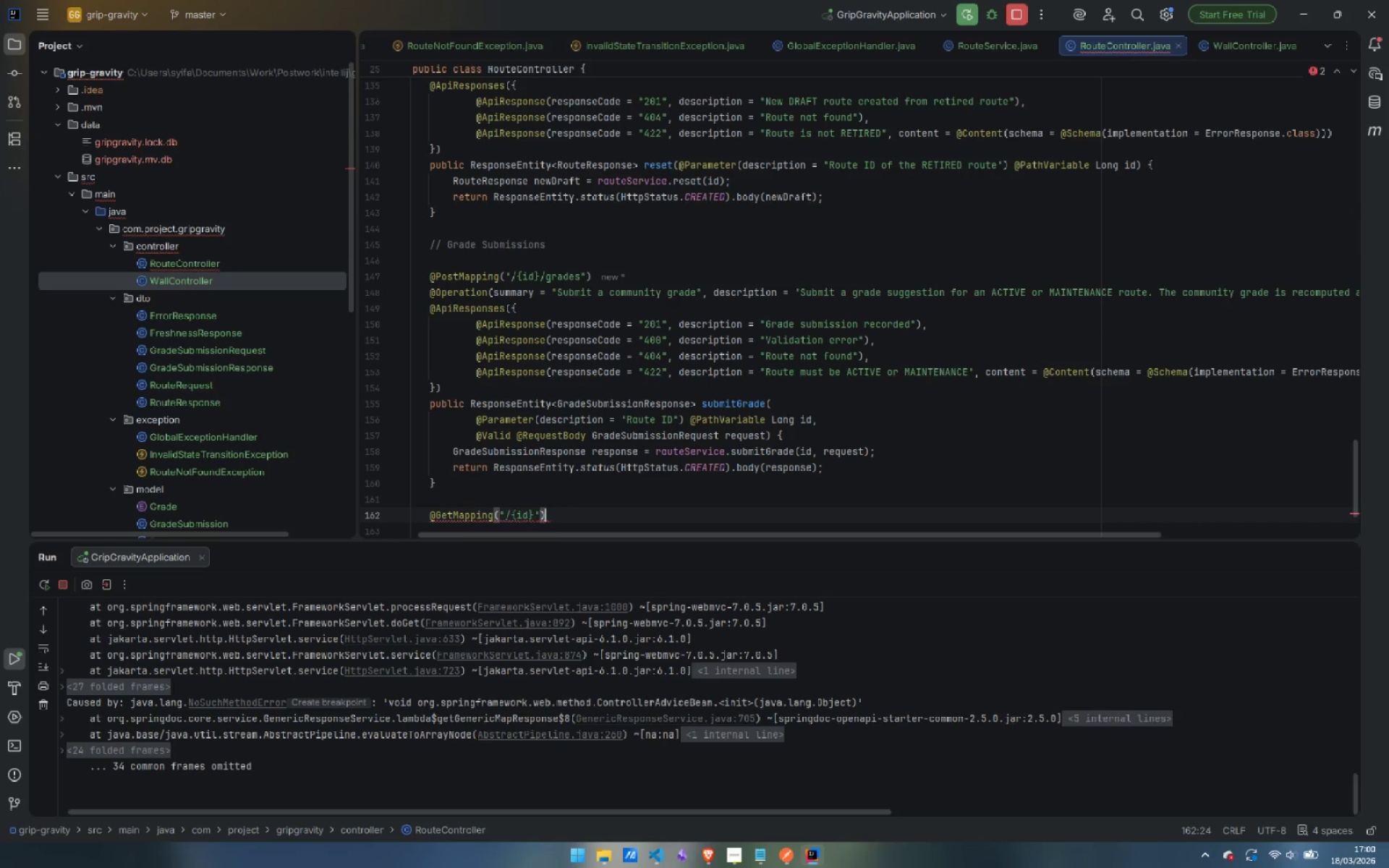 
key(ArrowRight)
 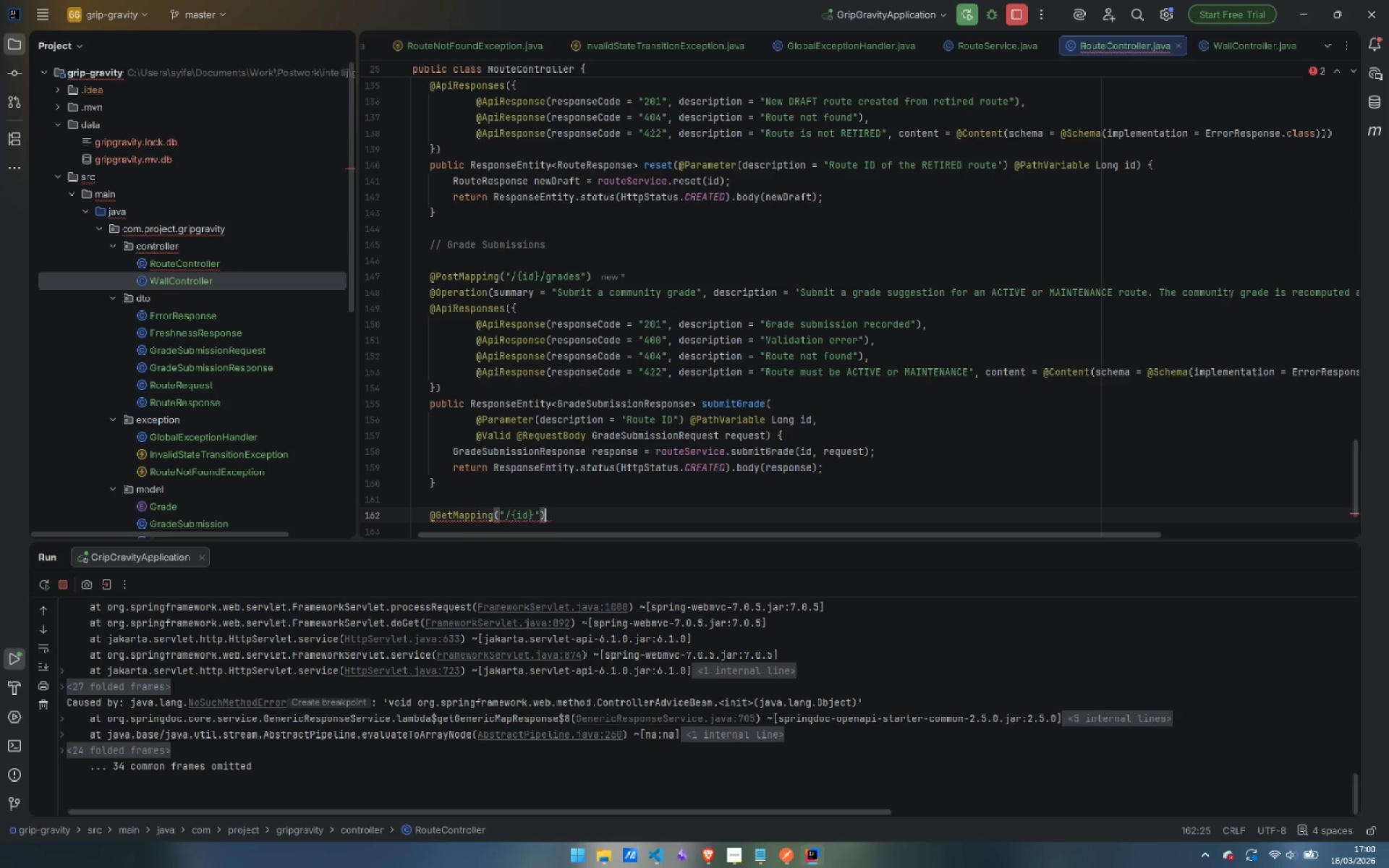 
key(ArrowLeft)
 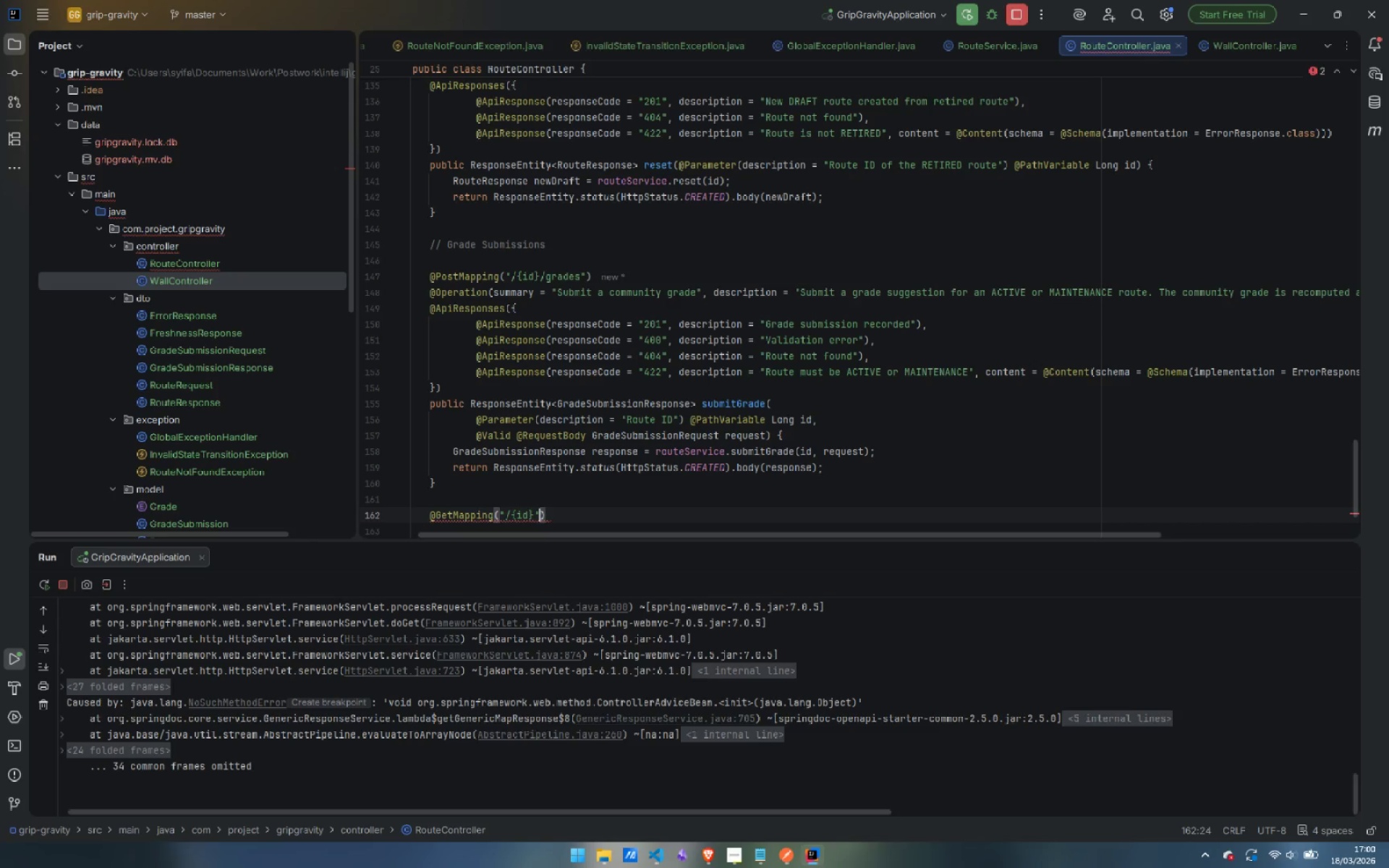 
key(Slash)
 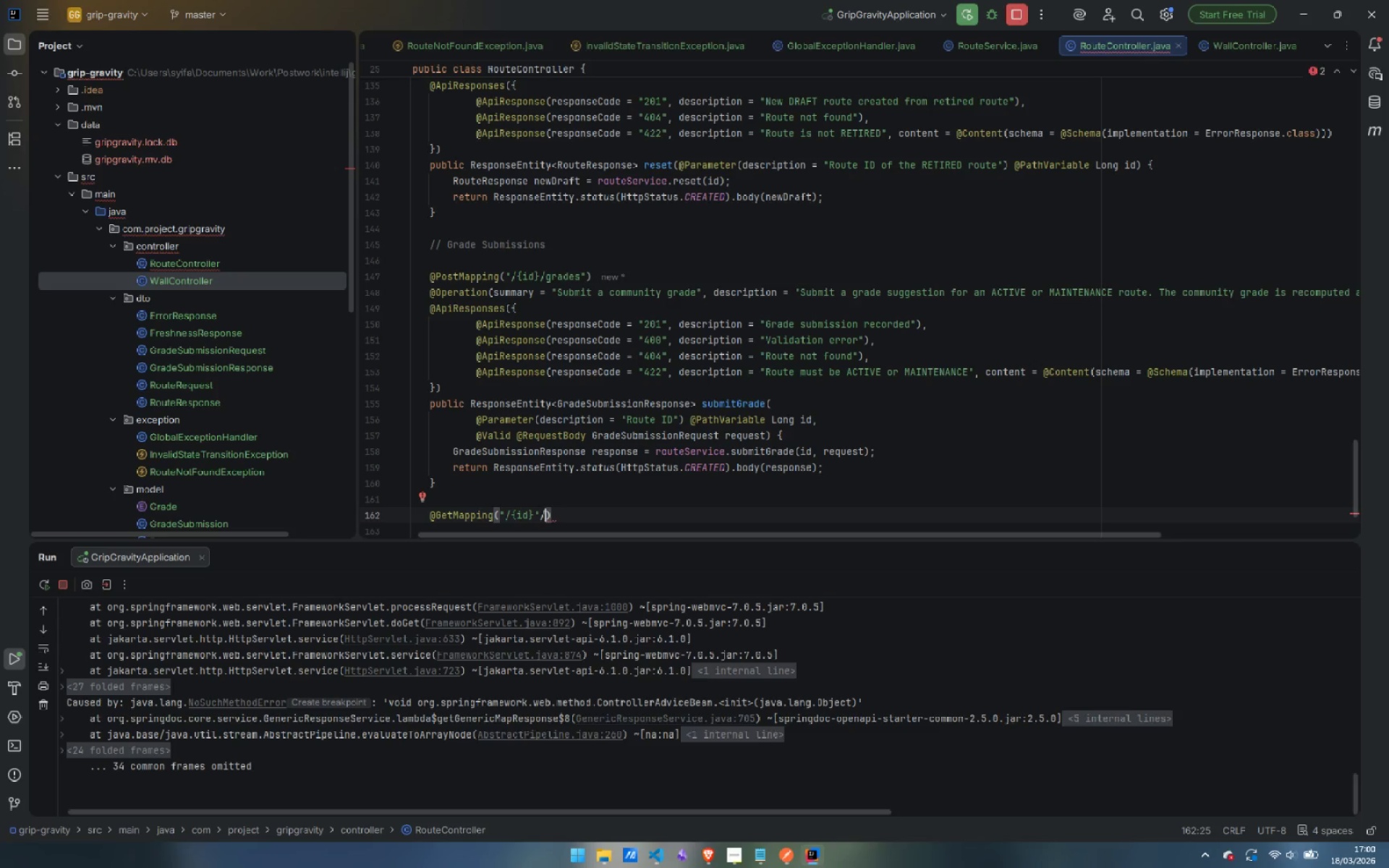 
key(Backspace)
 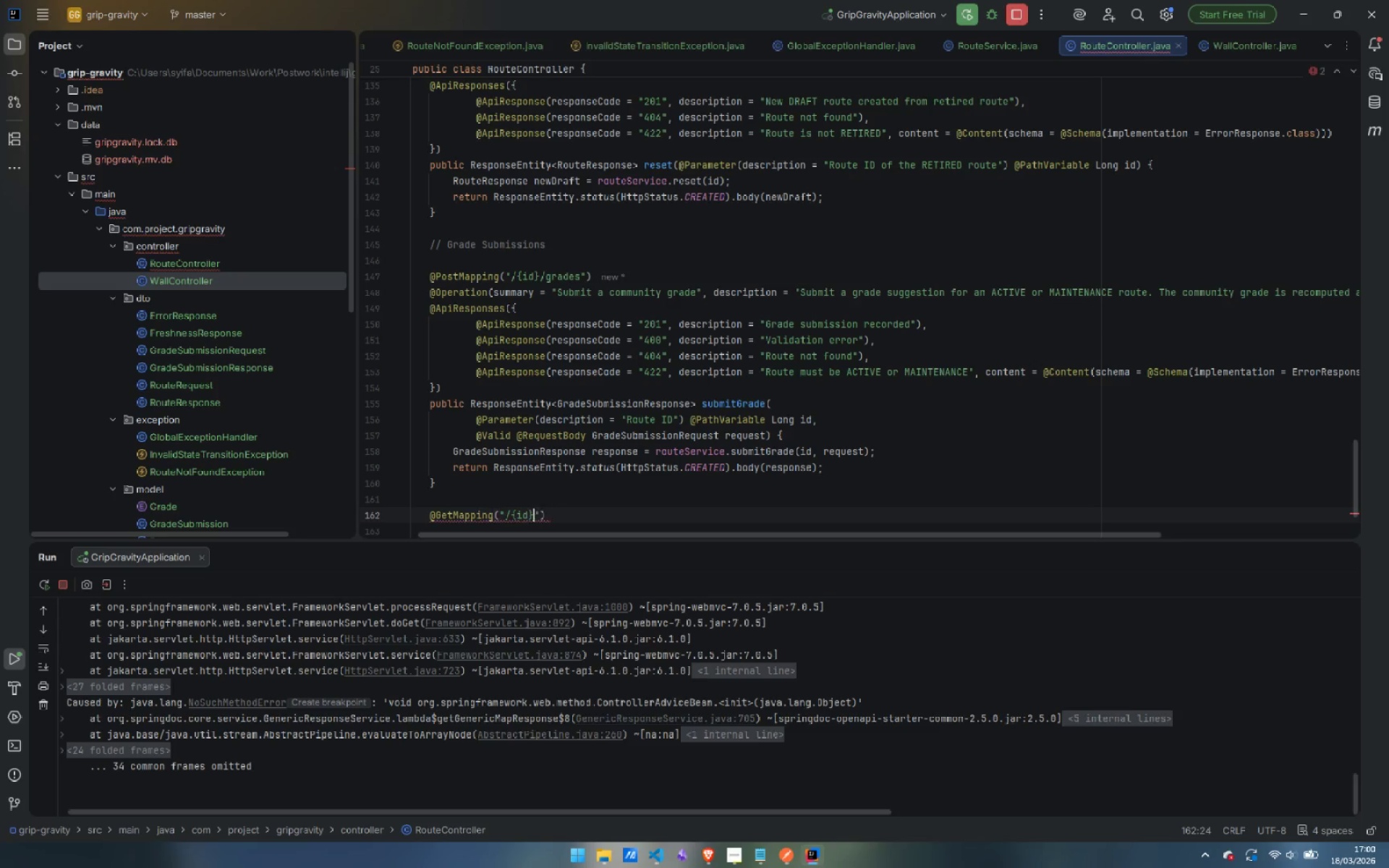 
key(ArrowLeft)
 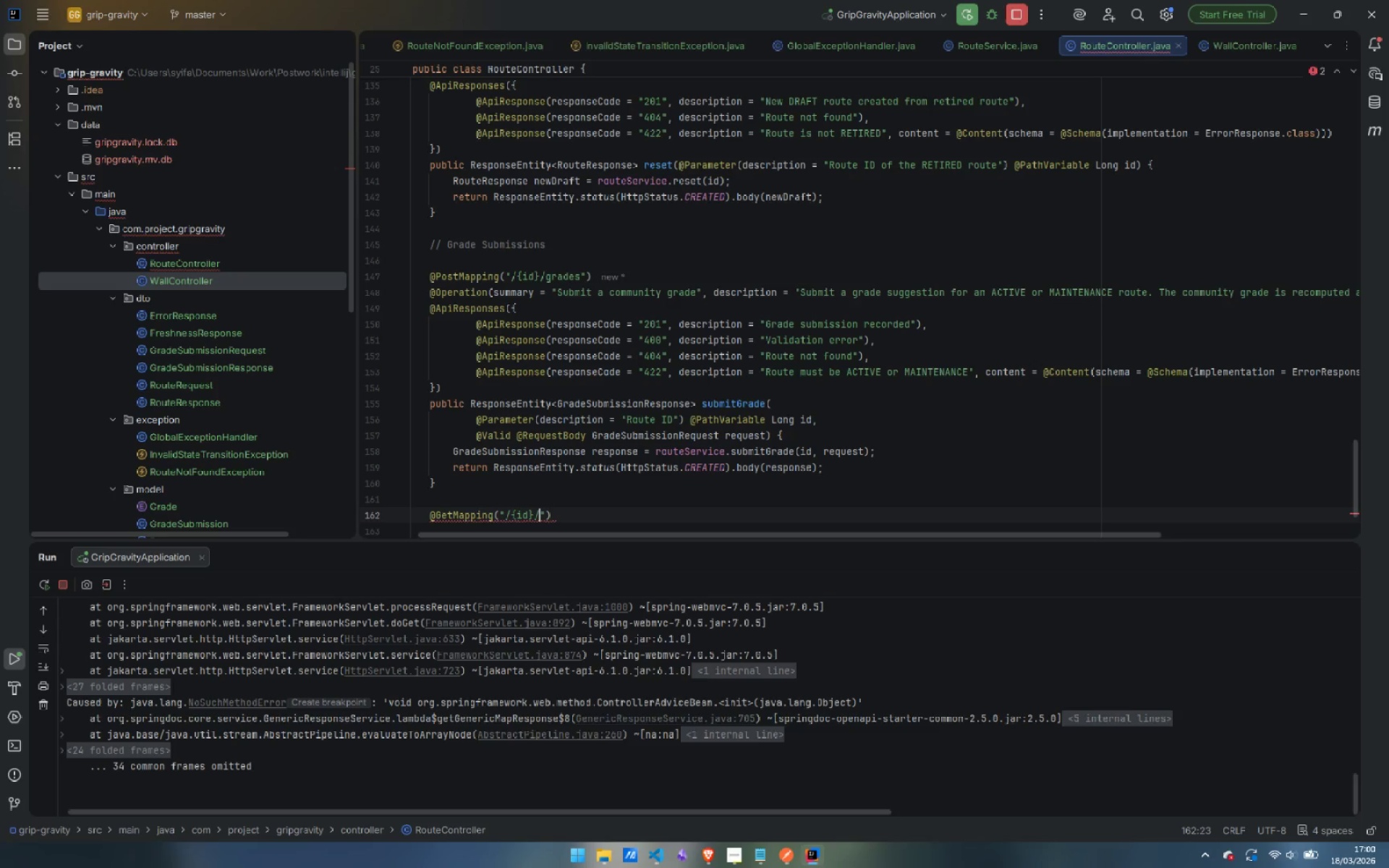 
type(/grades)
 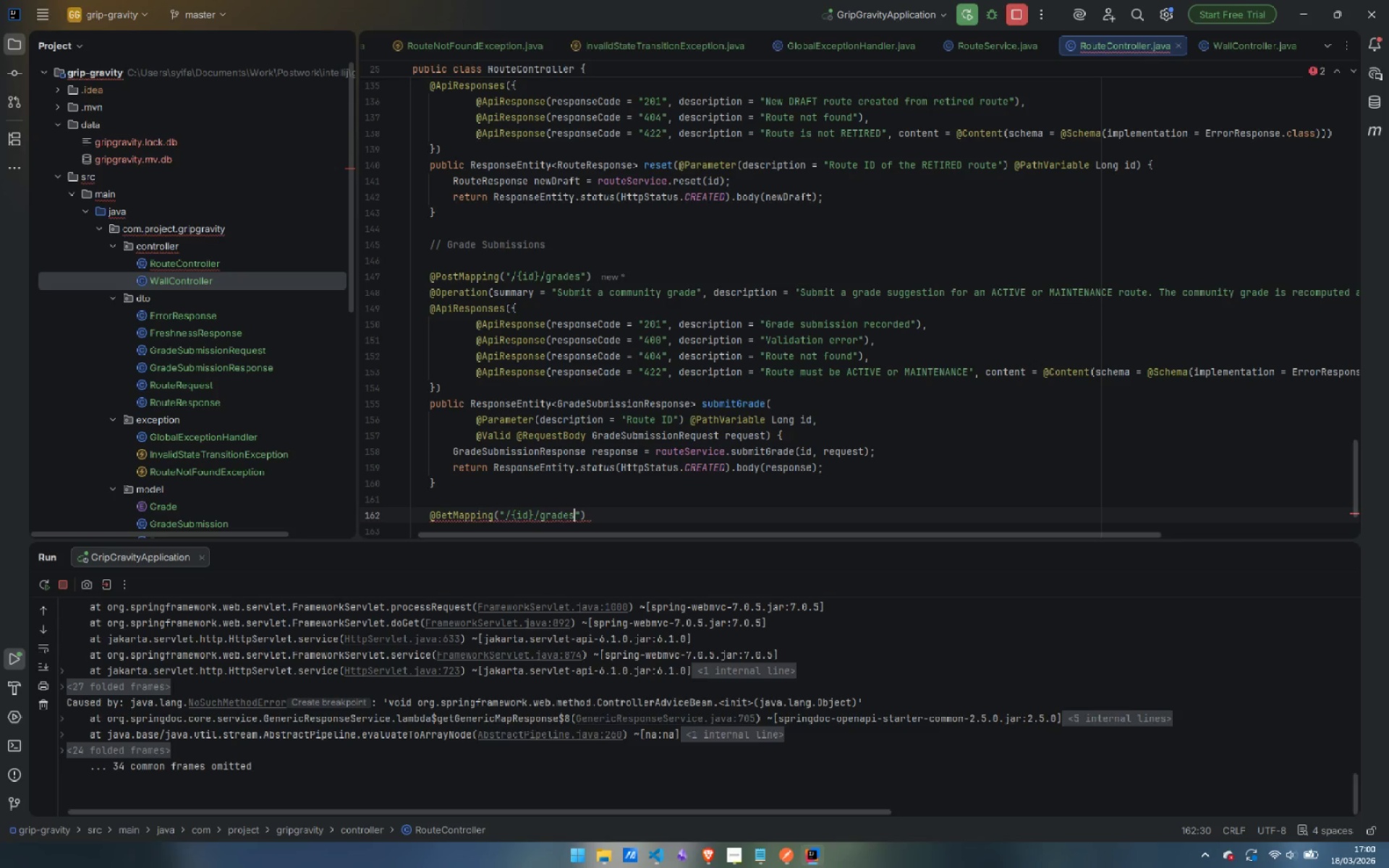 
key(ArrowRight)
 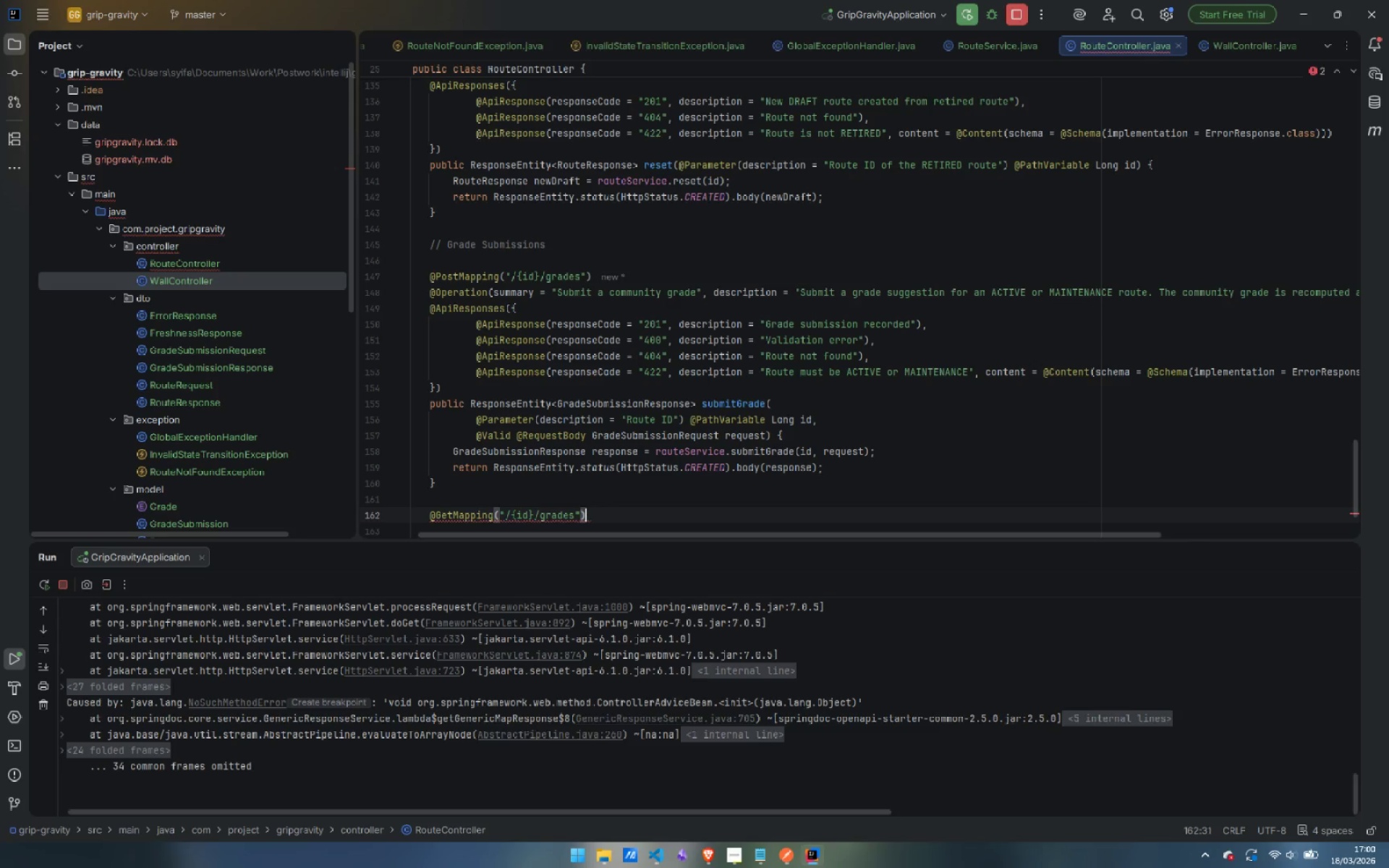 
key(ArrowRight)
 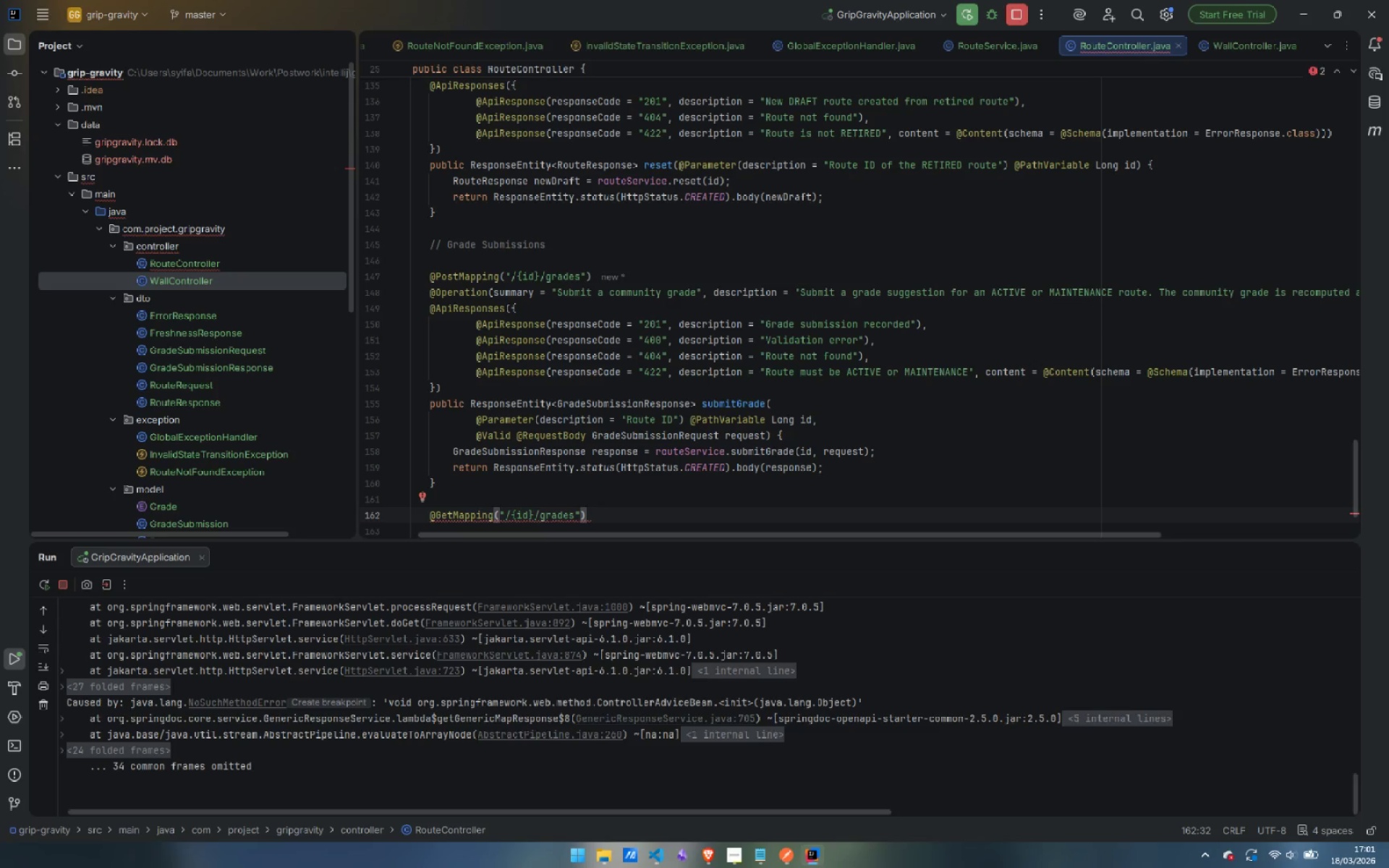 
wait(10.94)
 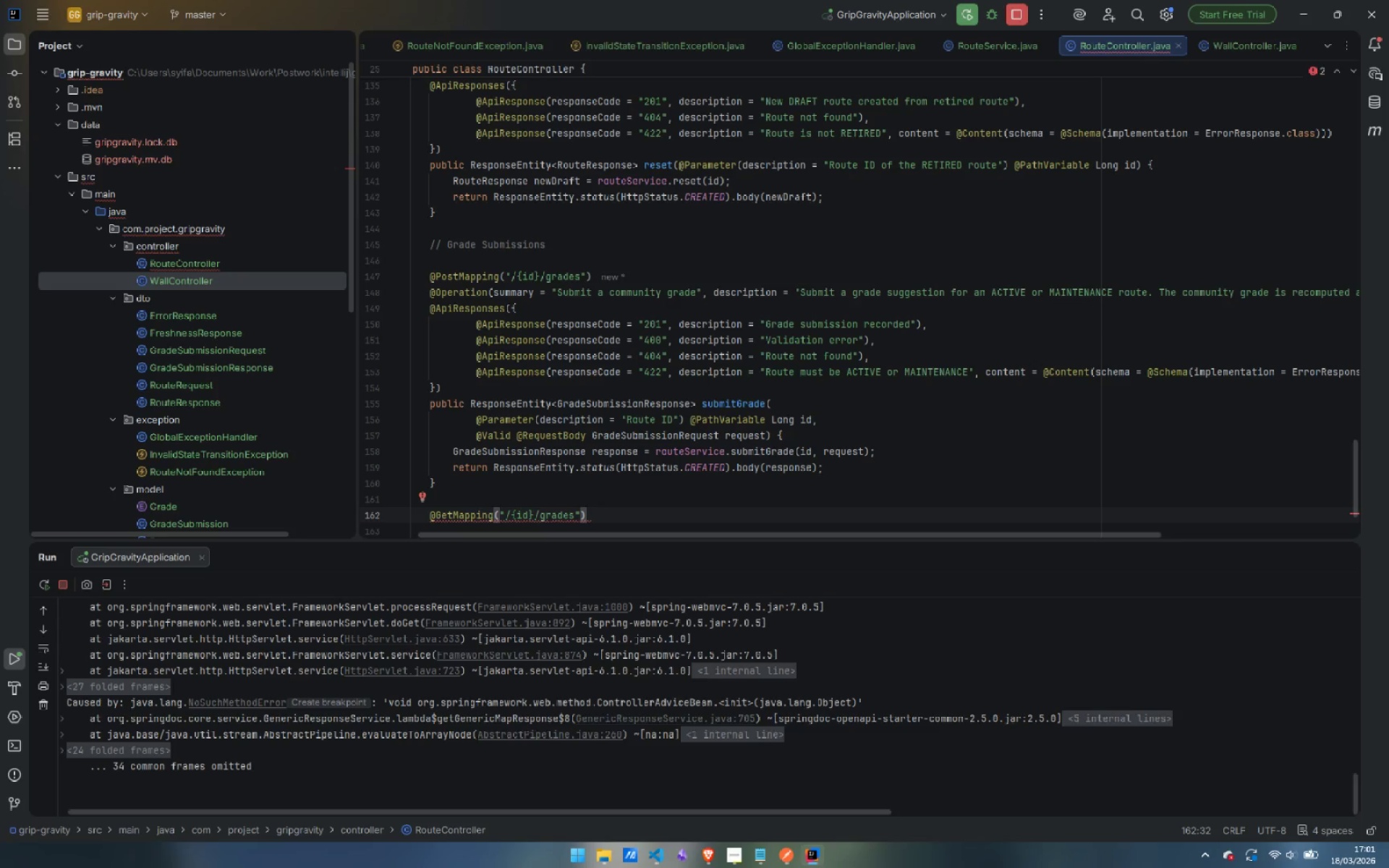 
key(Enter)
 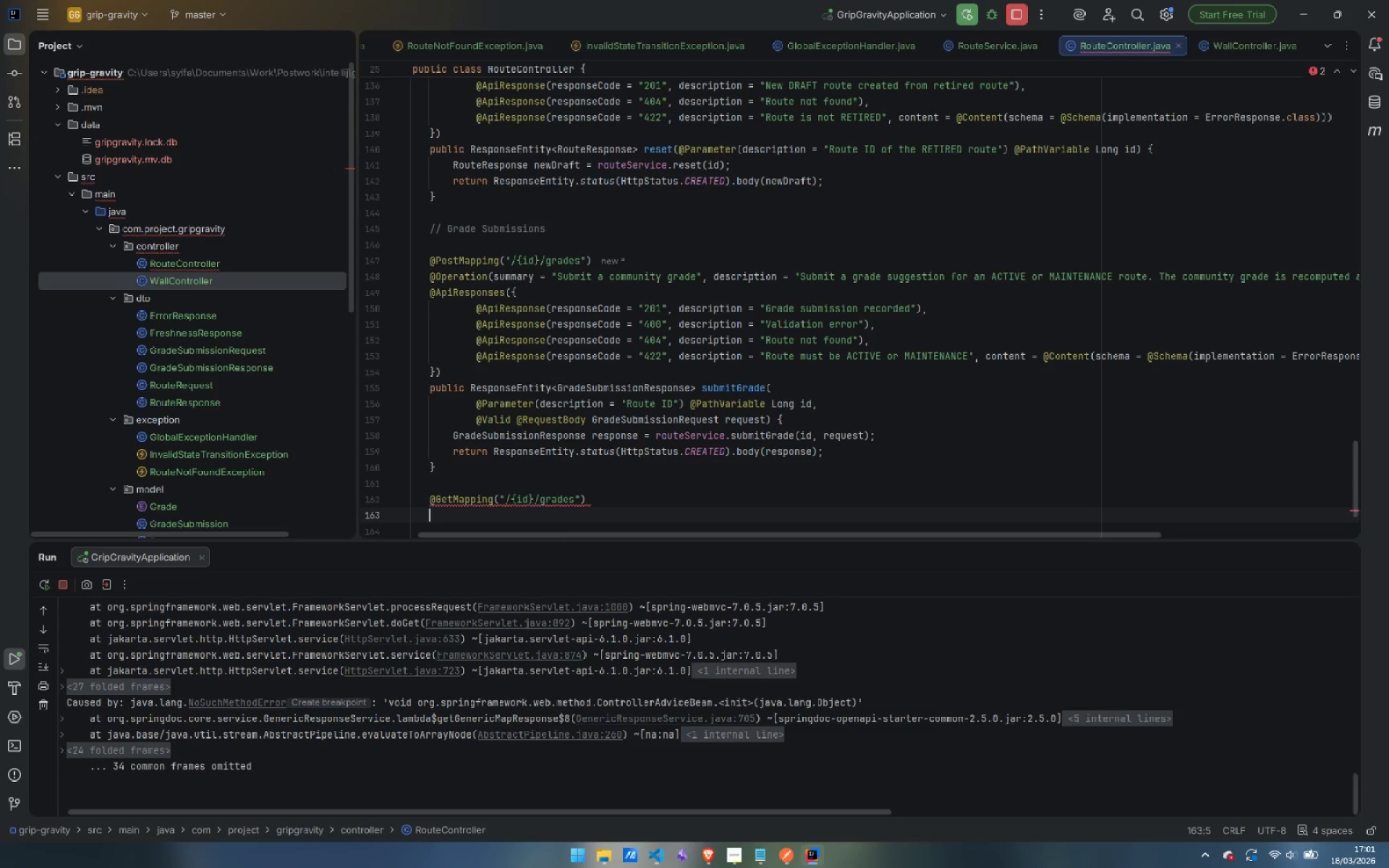 
type(@Op)
 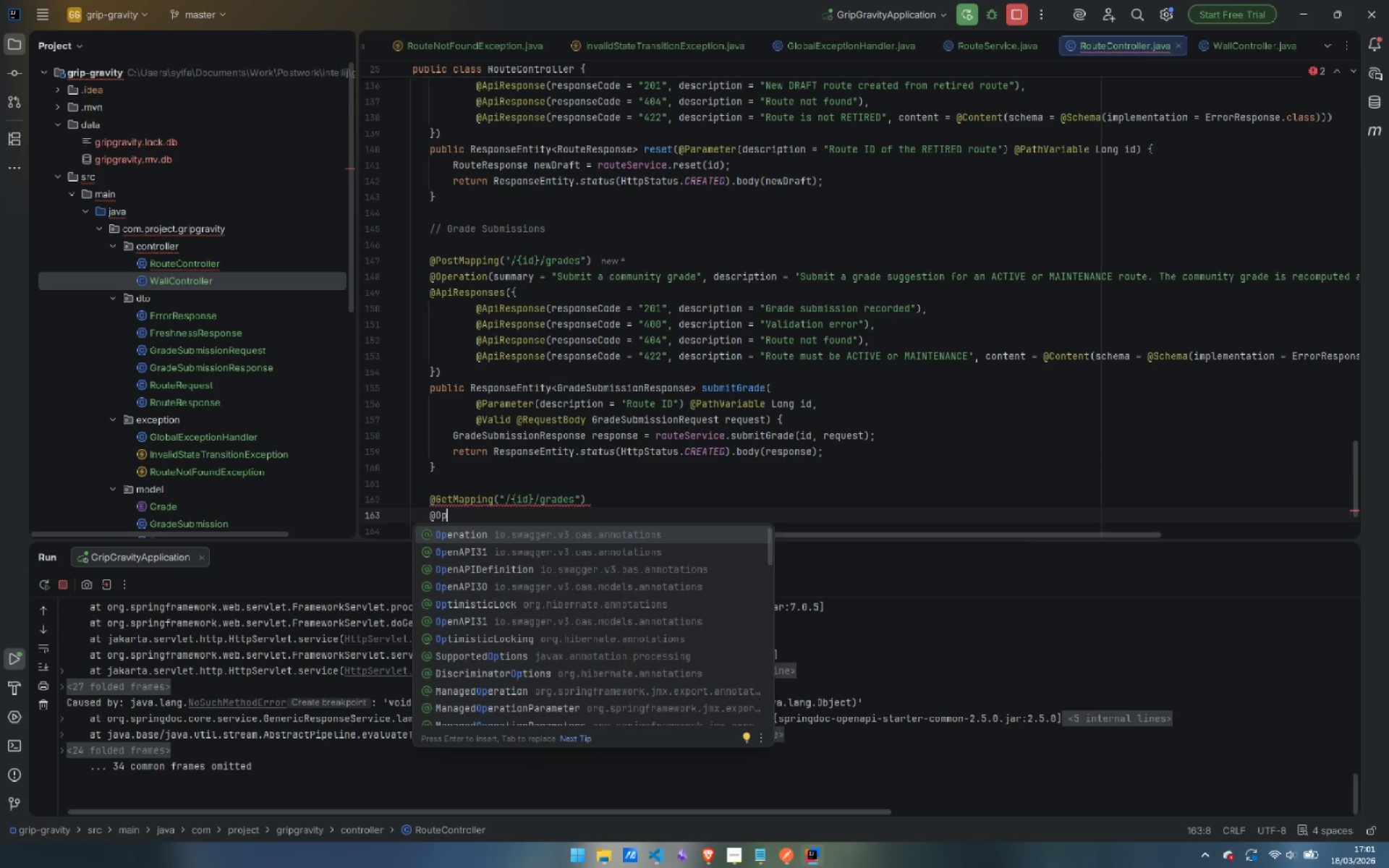 
key(Enter)
 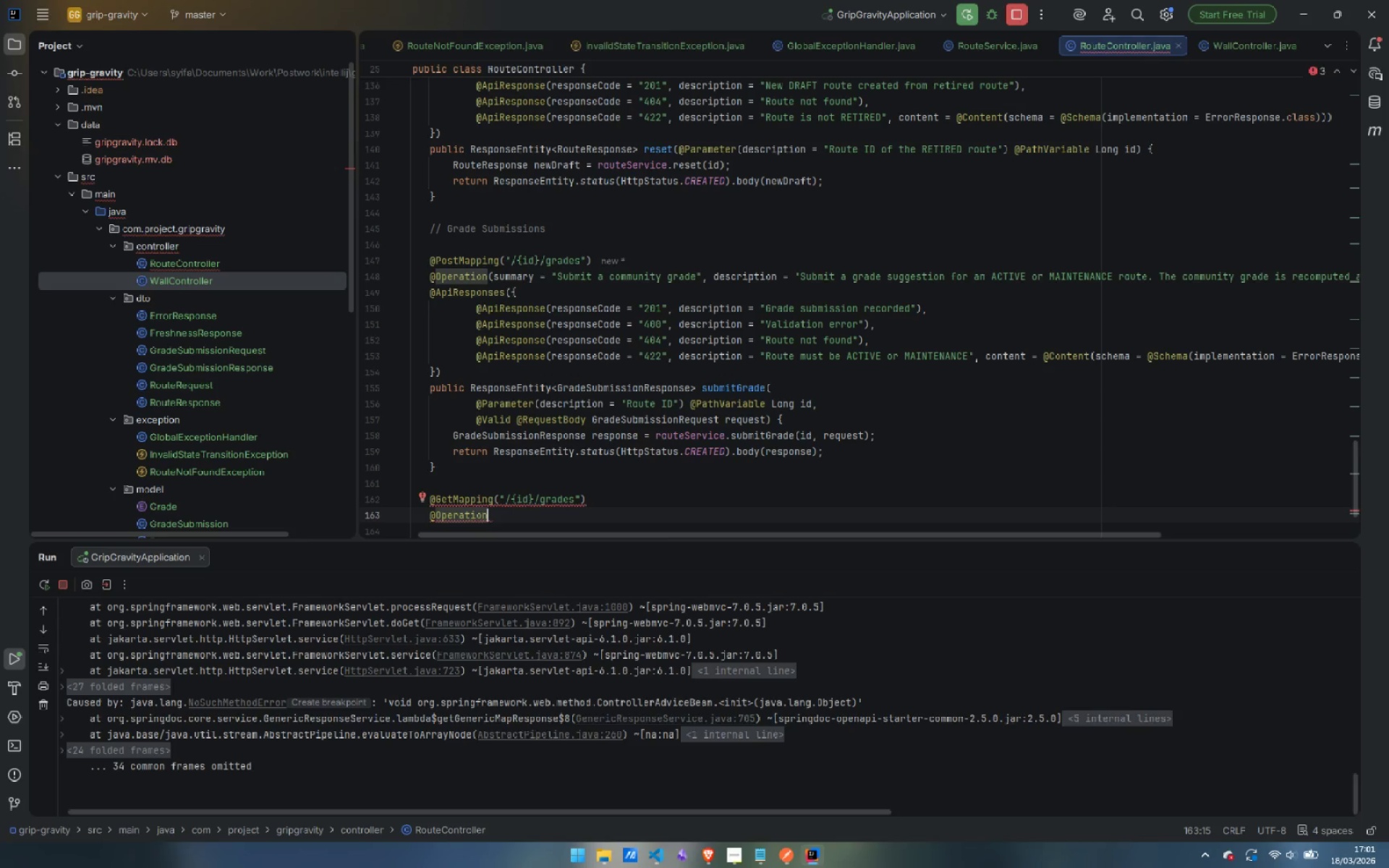 
type((sum)
 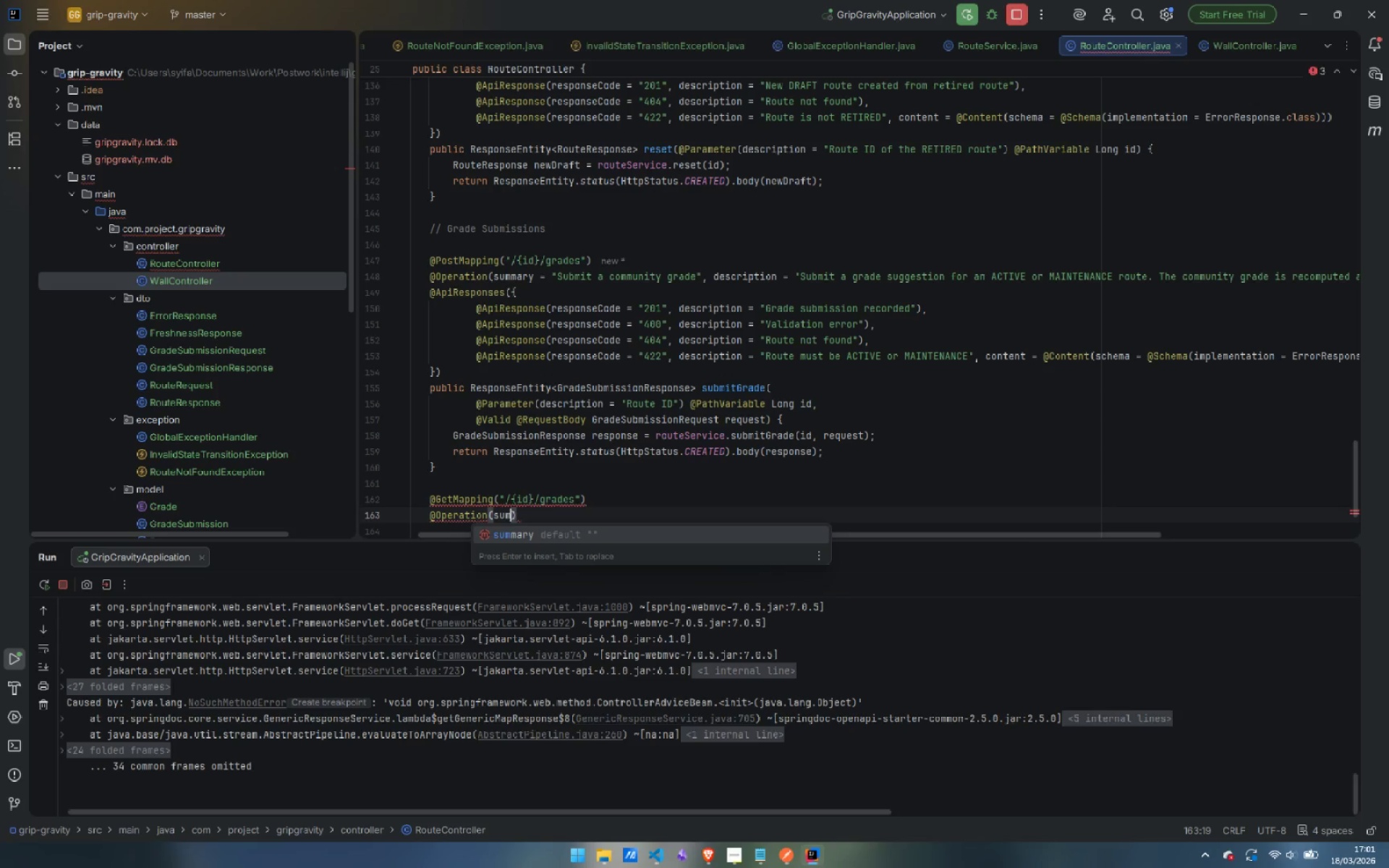 
key(Enter)
 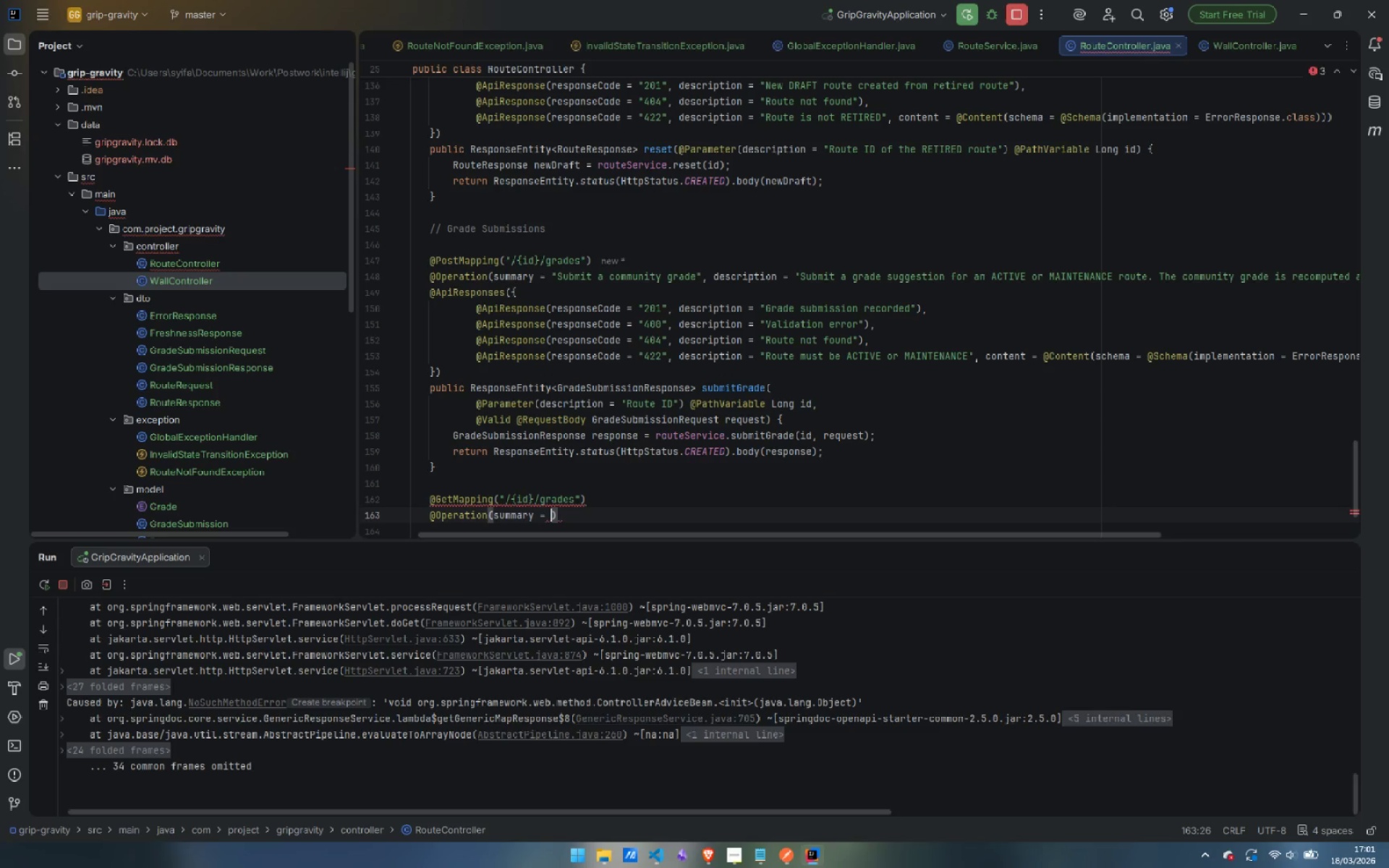 
type("List grade submissions)
 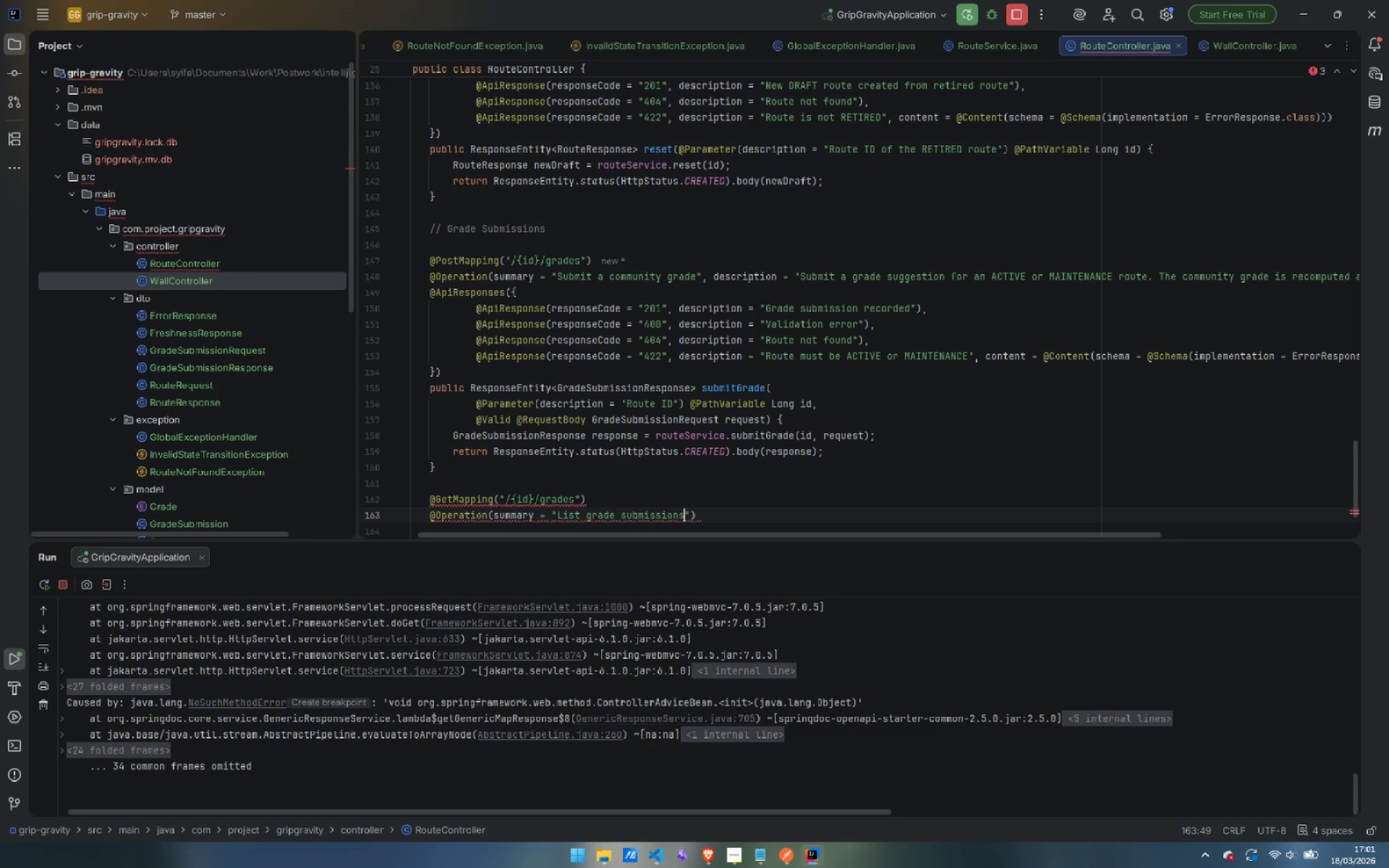 
key(ArrowRight)
 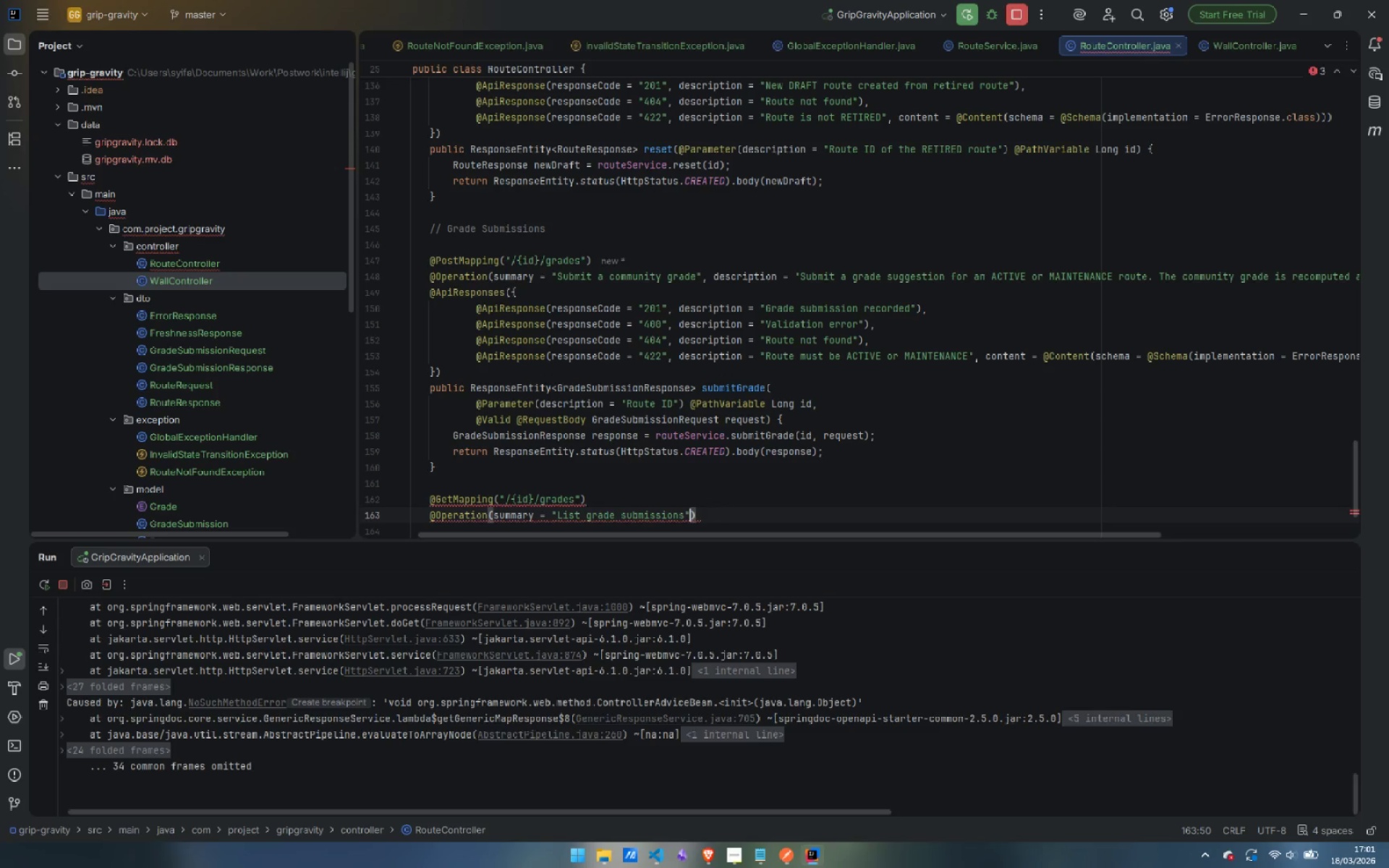 
key(ArrowRight)
 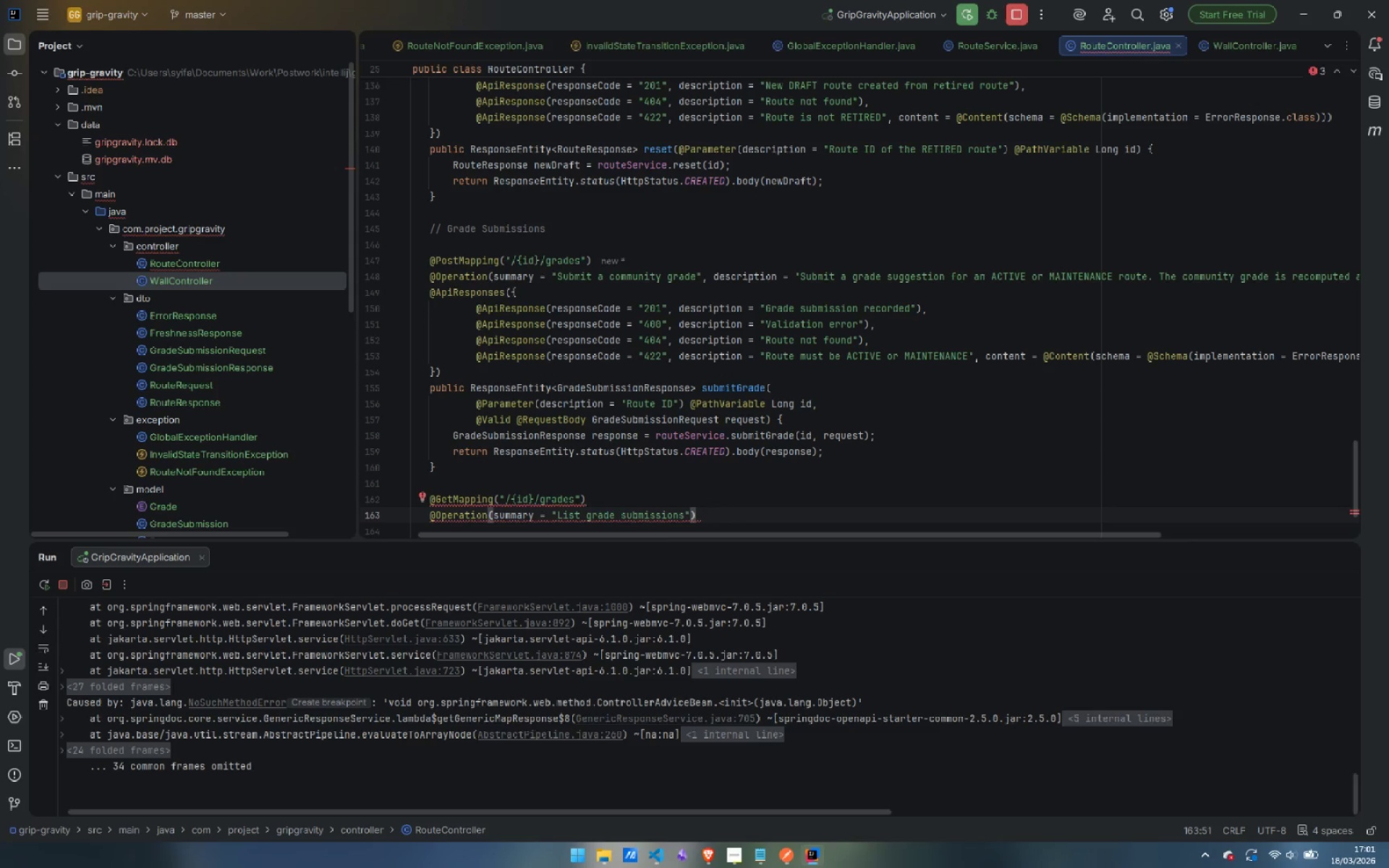 
key(ArrowLeft)
 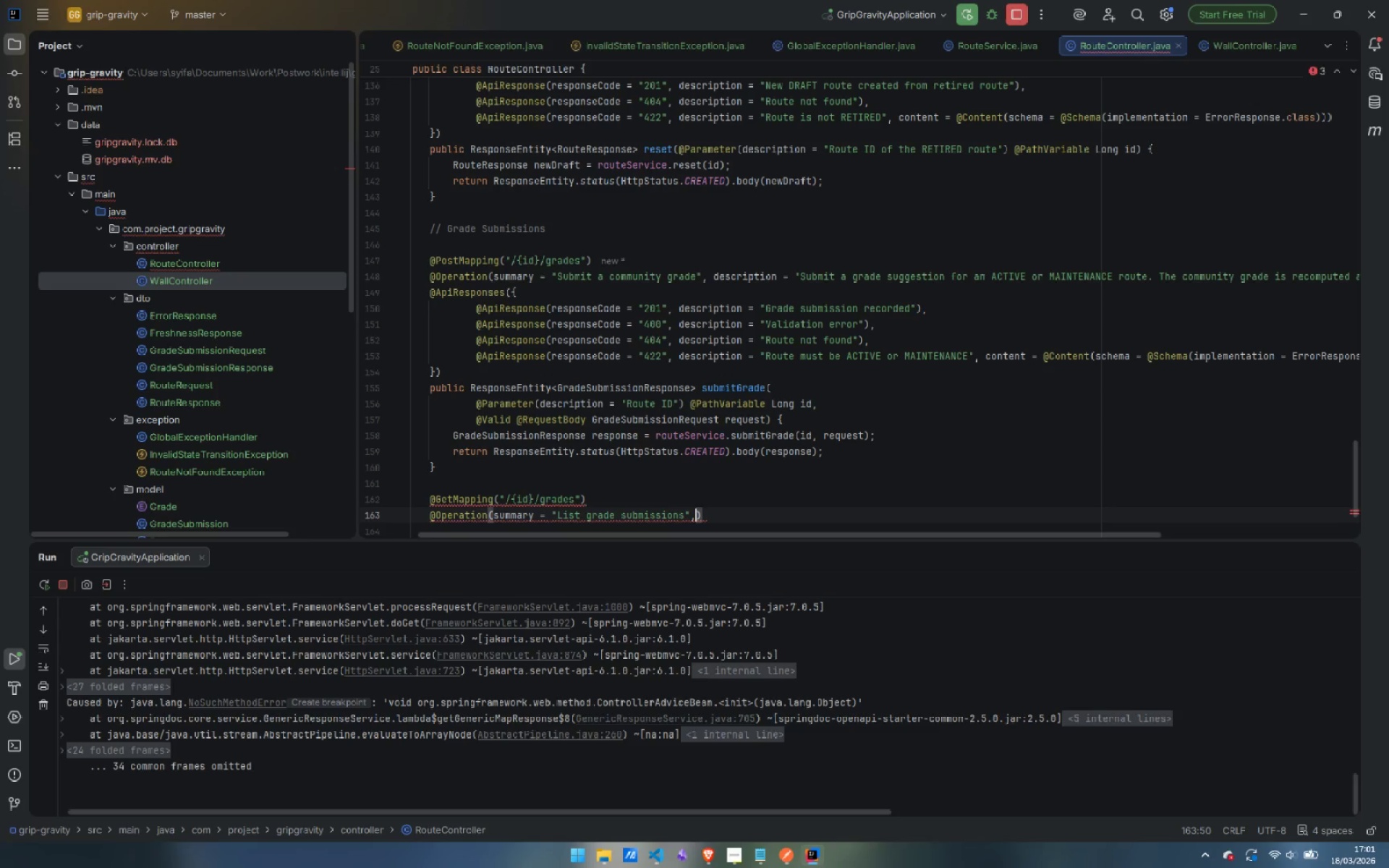 
type(, desc)
 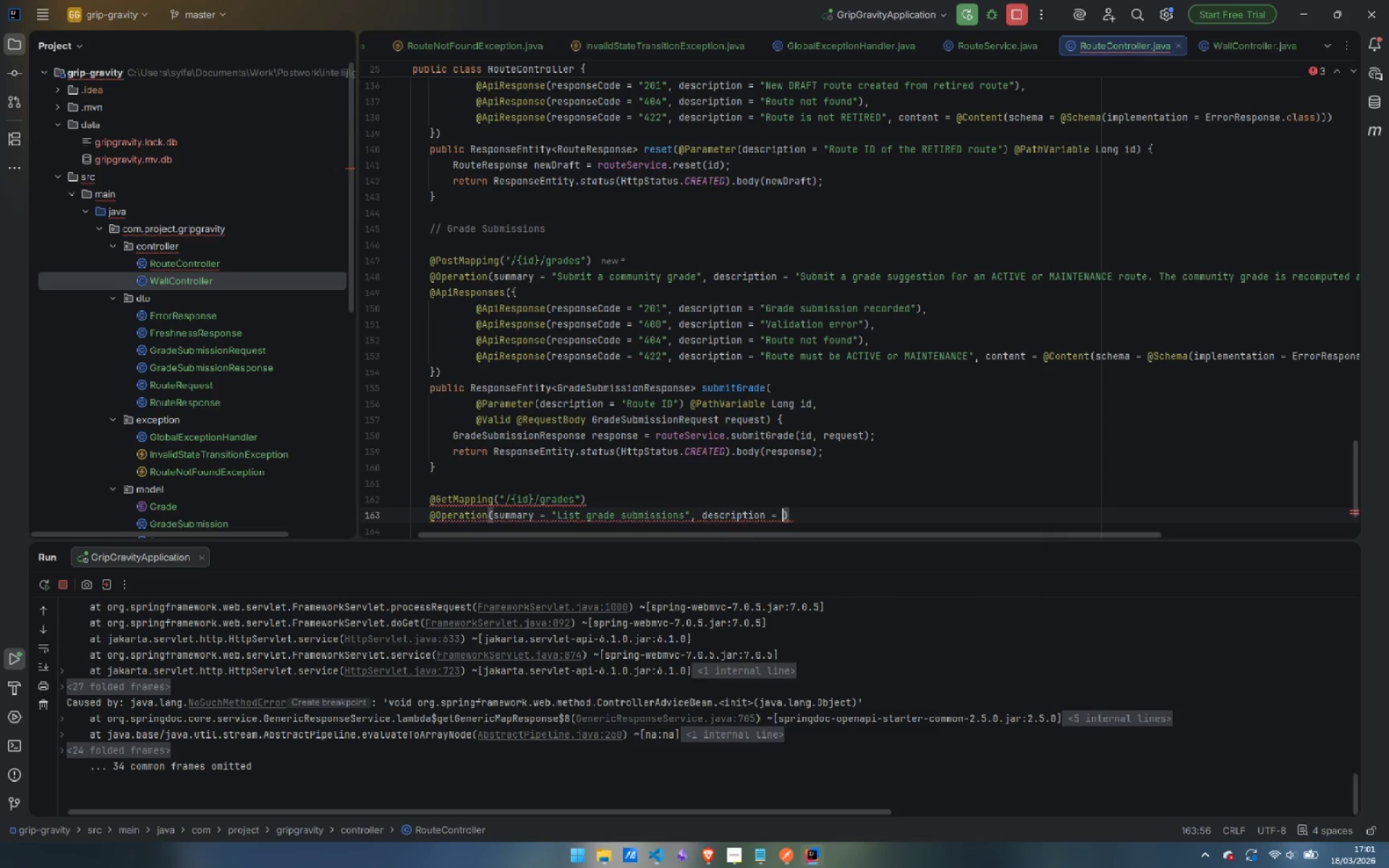 
key(Enter)
 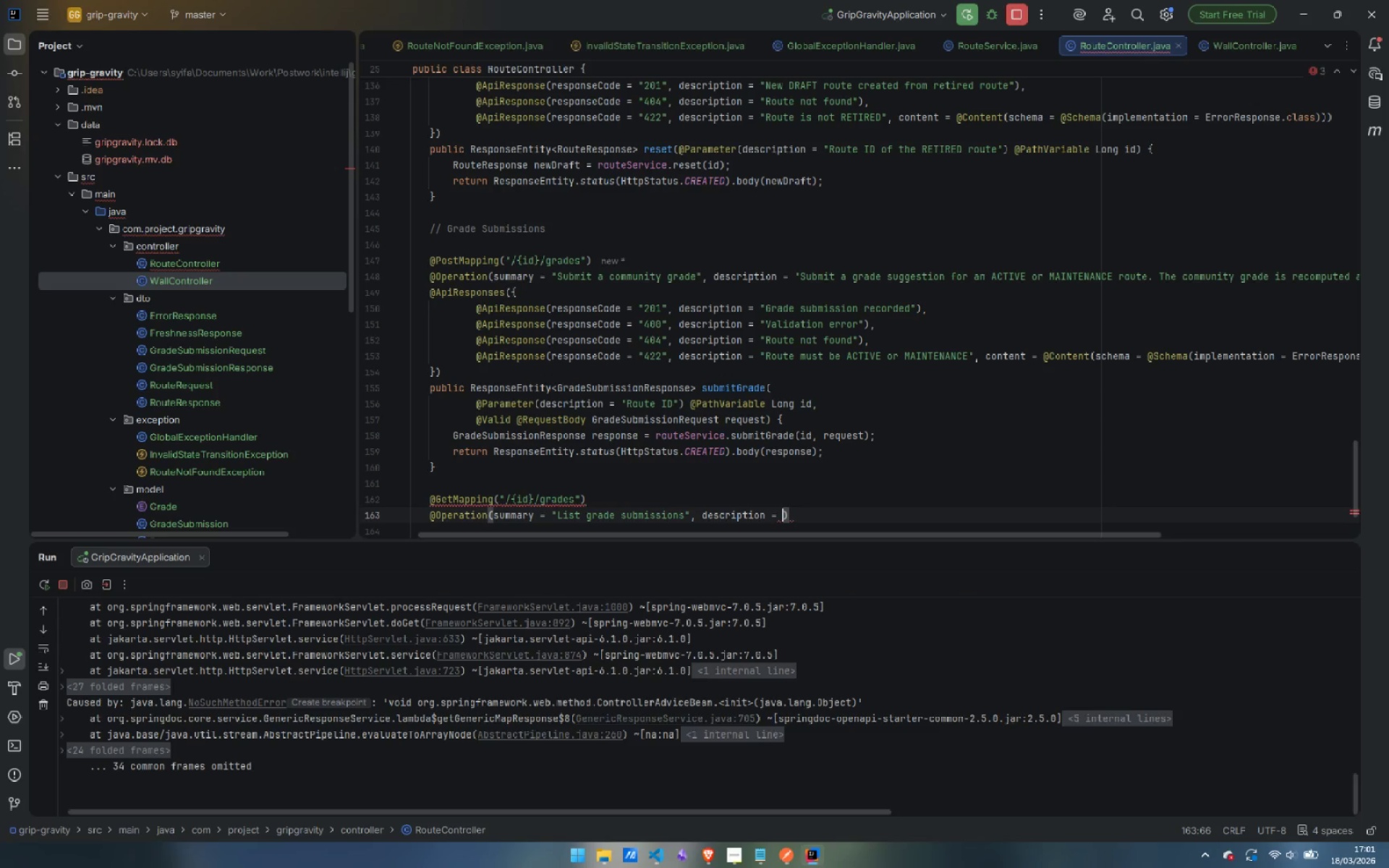 
type("Returns all community r)
key(Backspace)
type(grade submissions for a route )
key(Backspace)
type(, ordered by subi)
key(Backspace)
type(mission time)
 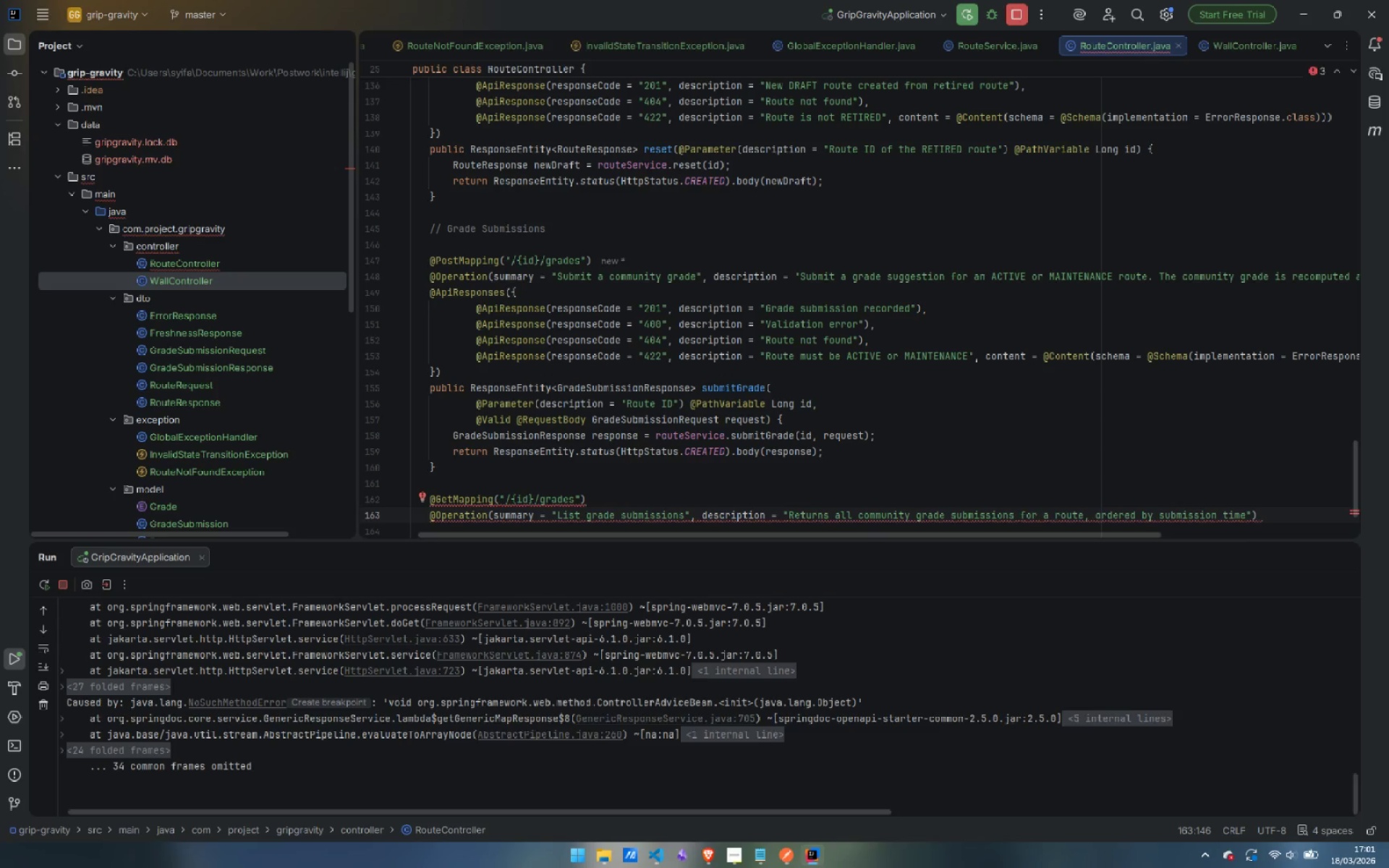 
key(ArrowDown)
 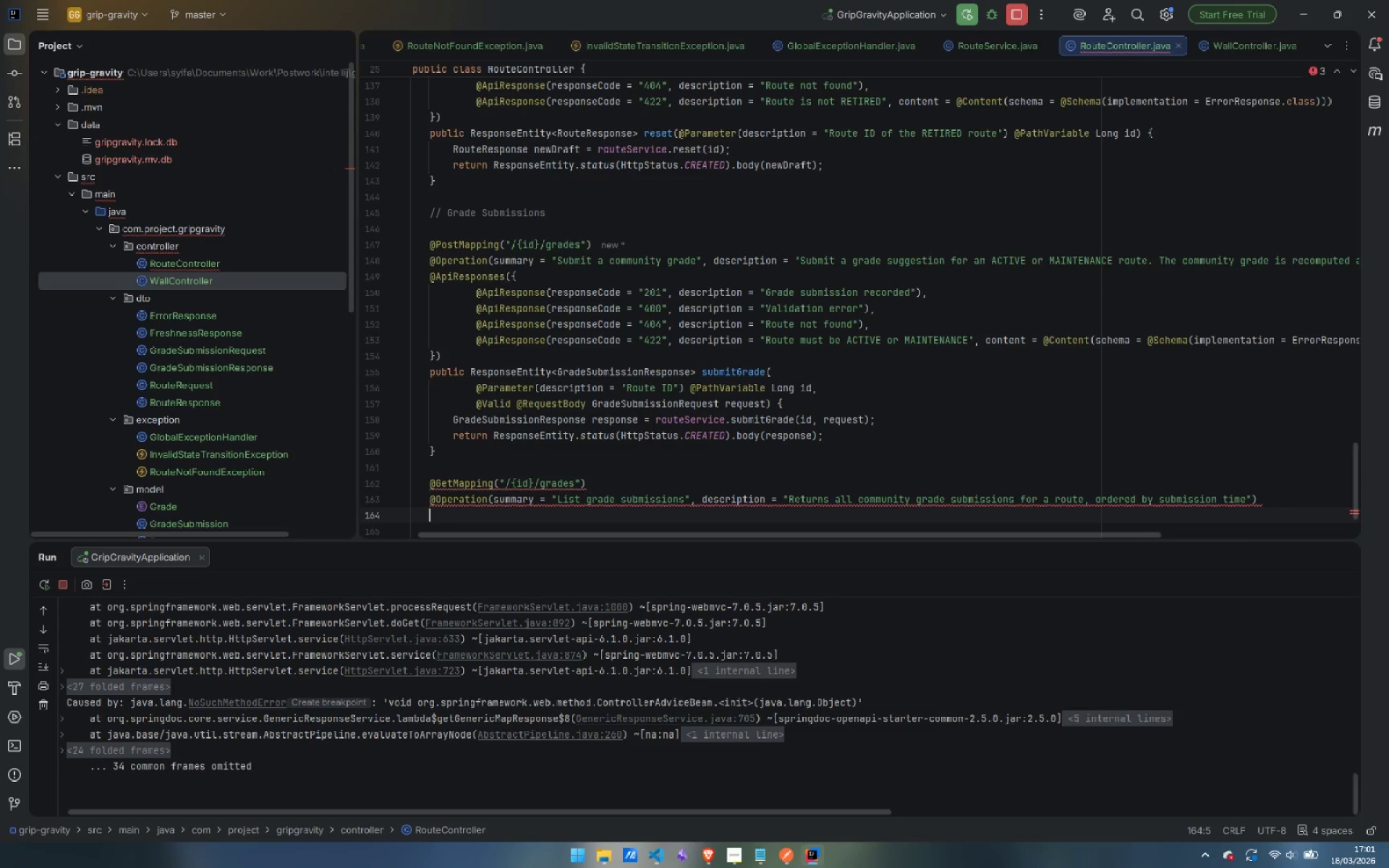 
key(ArrowLeft)
 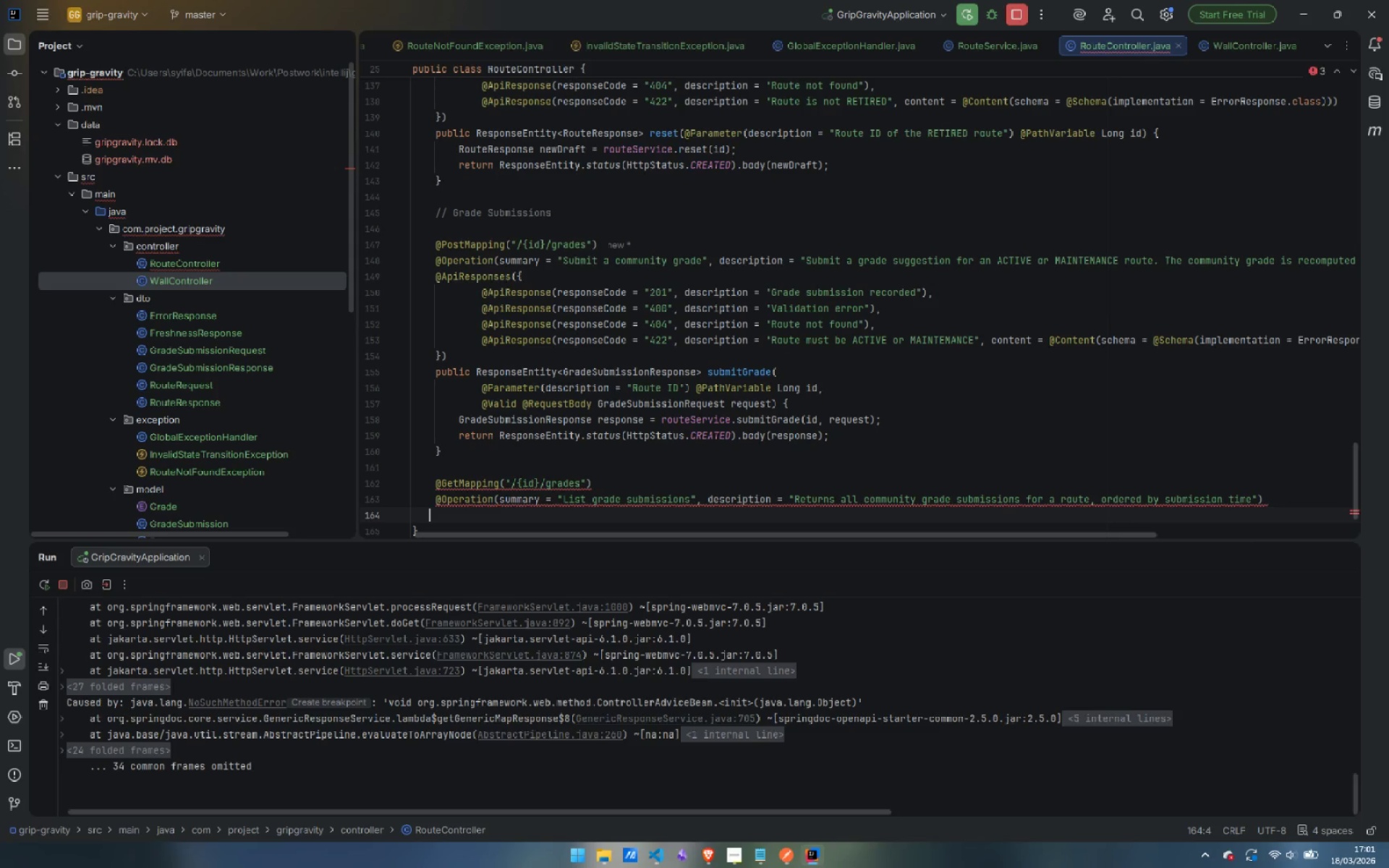 
key(ArrowLeft)
 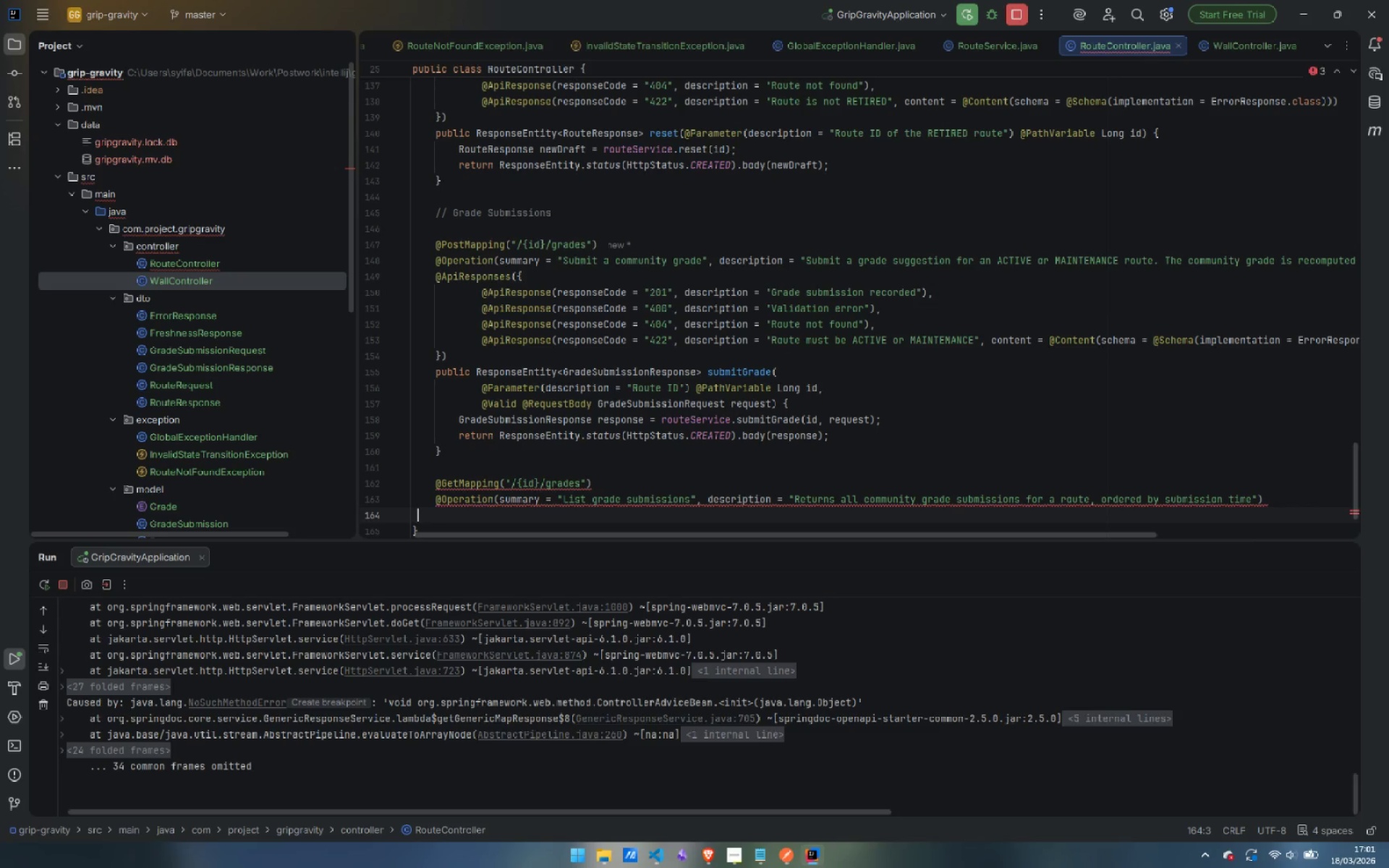 
key(ArrowLeft)
 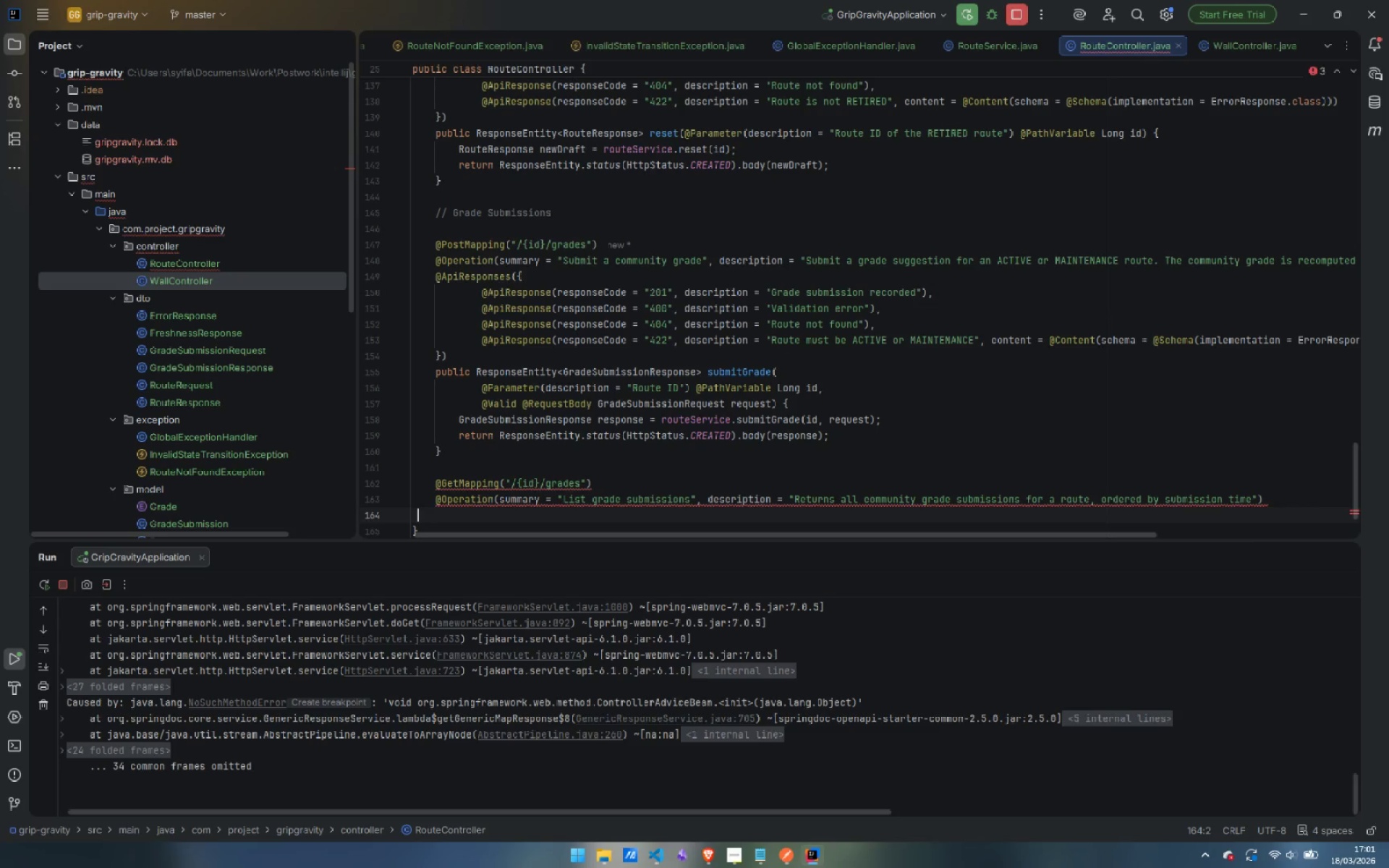 
key(ArrowLeft)
 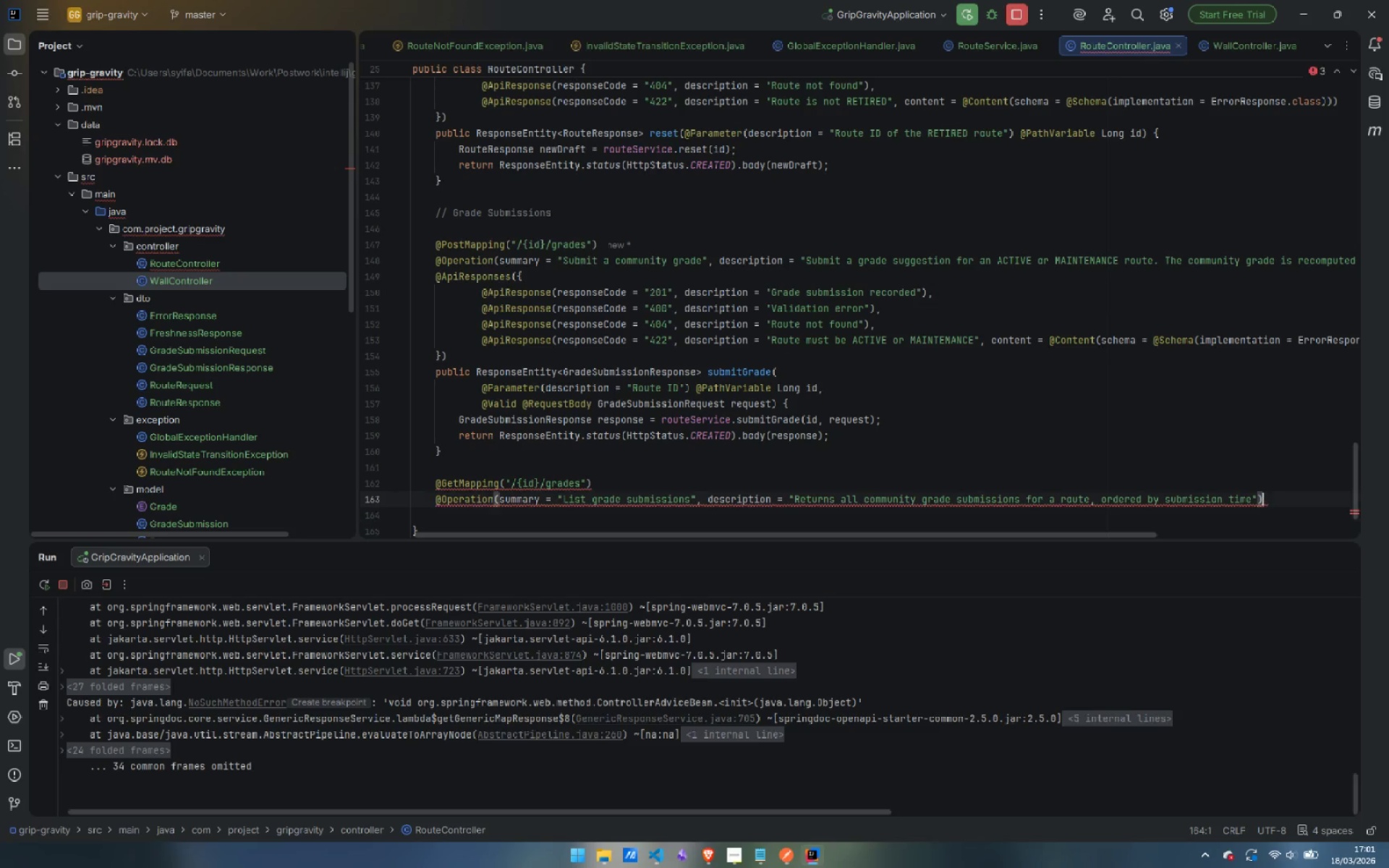 
key(ArrowLeft)
 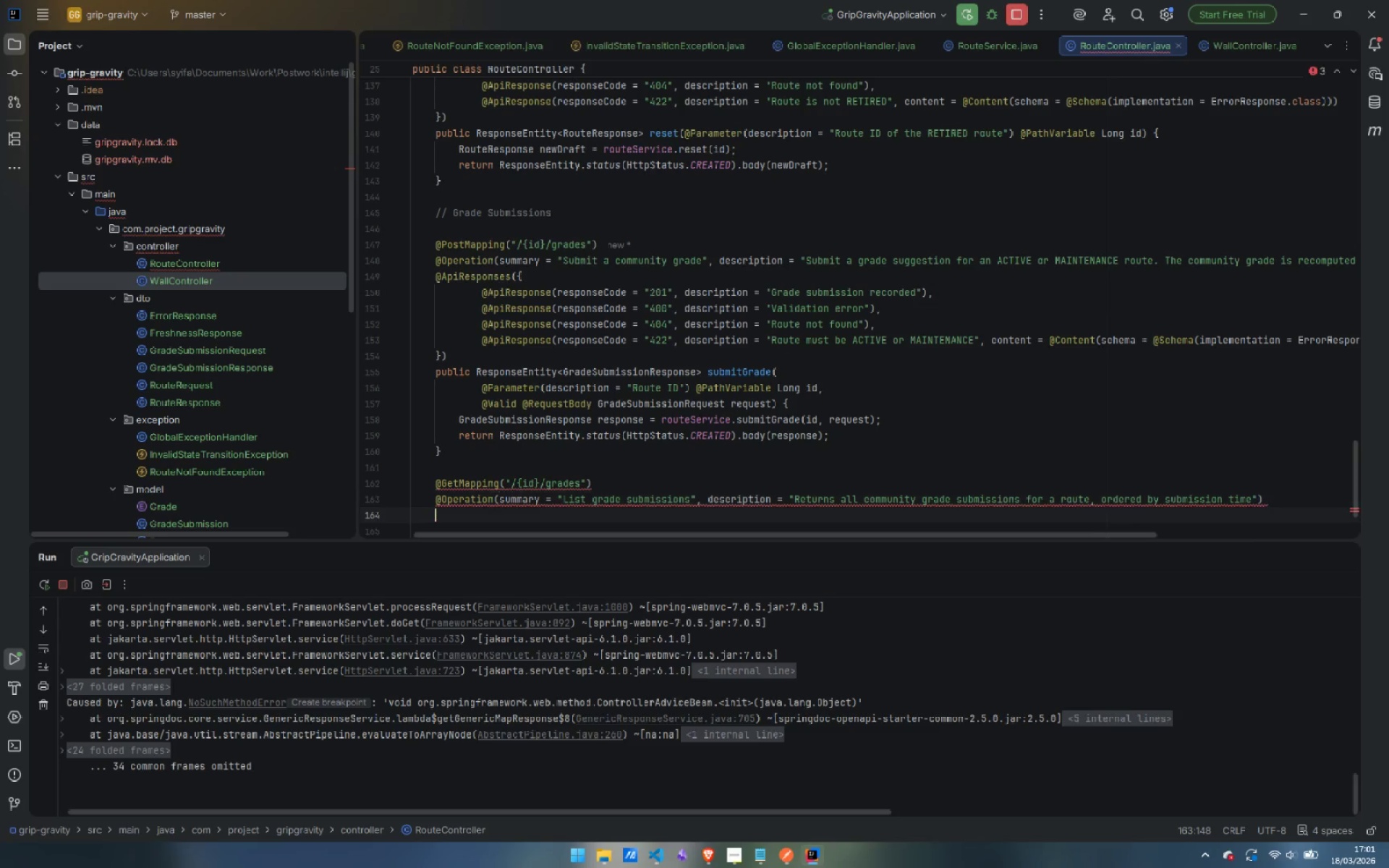 
key(Enter)
 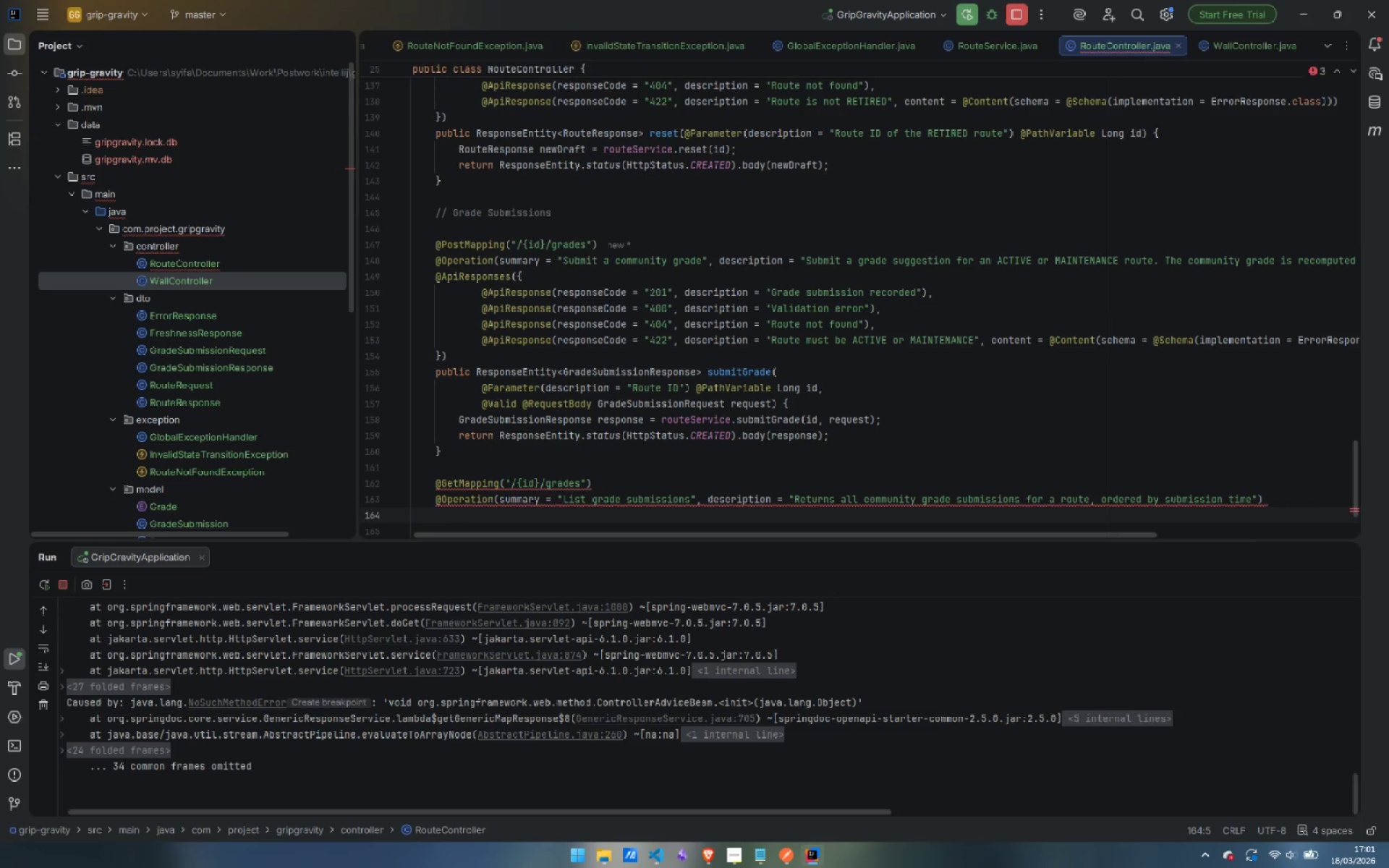 
type(@ApiRe)
 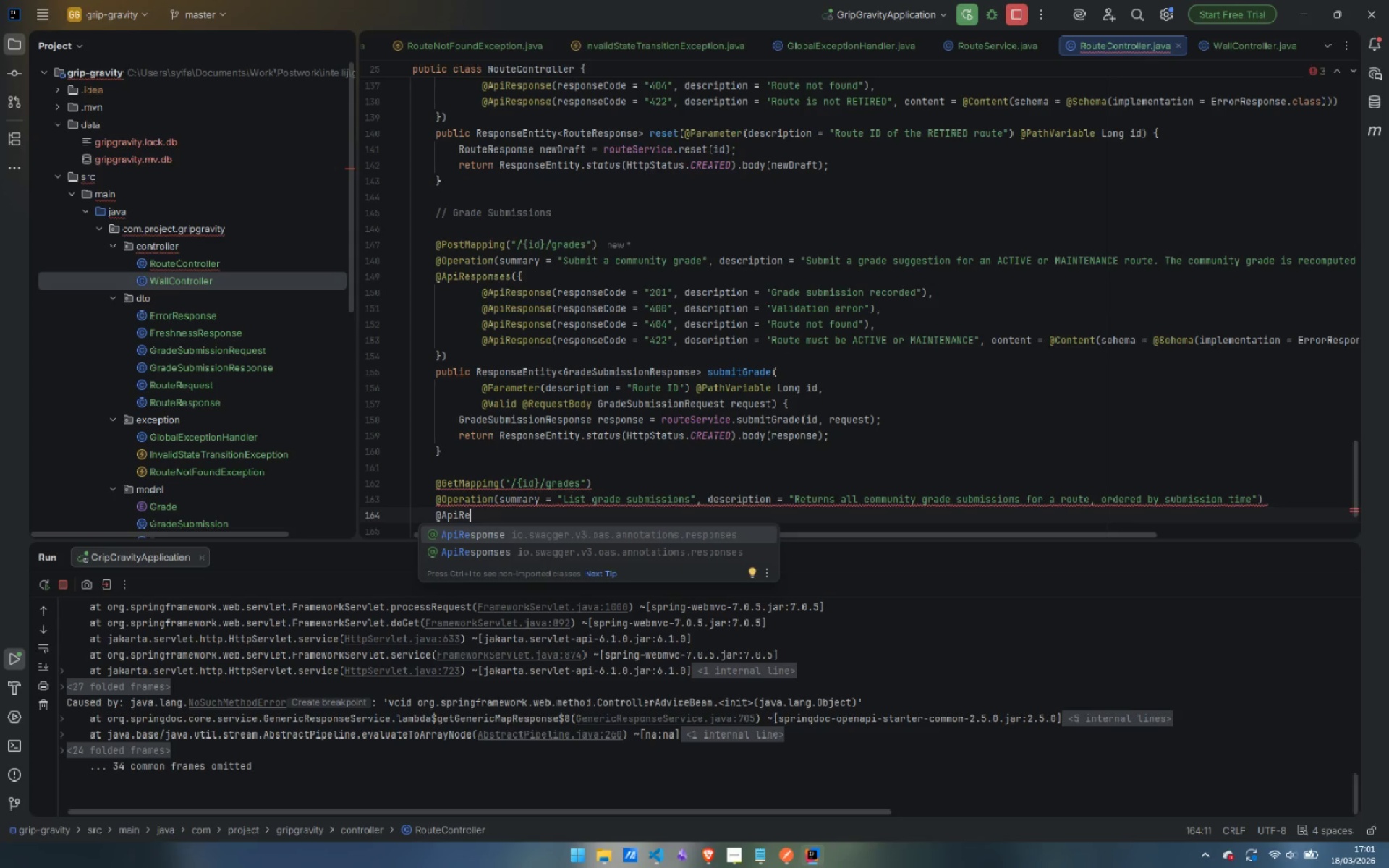 
key(ArrowDown)
 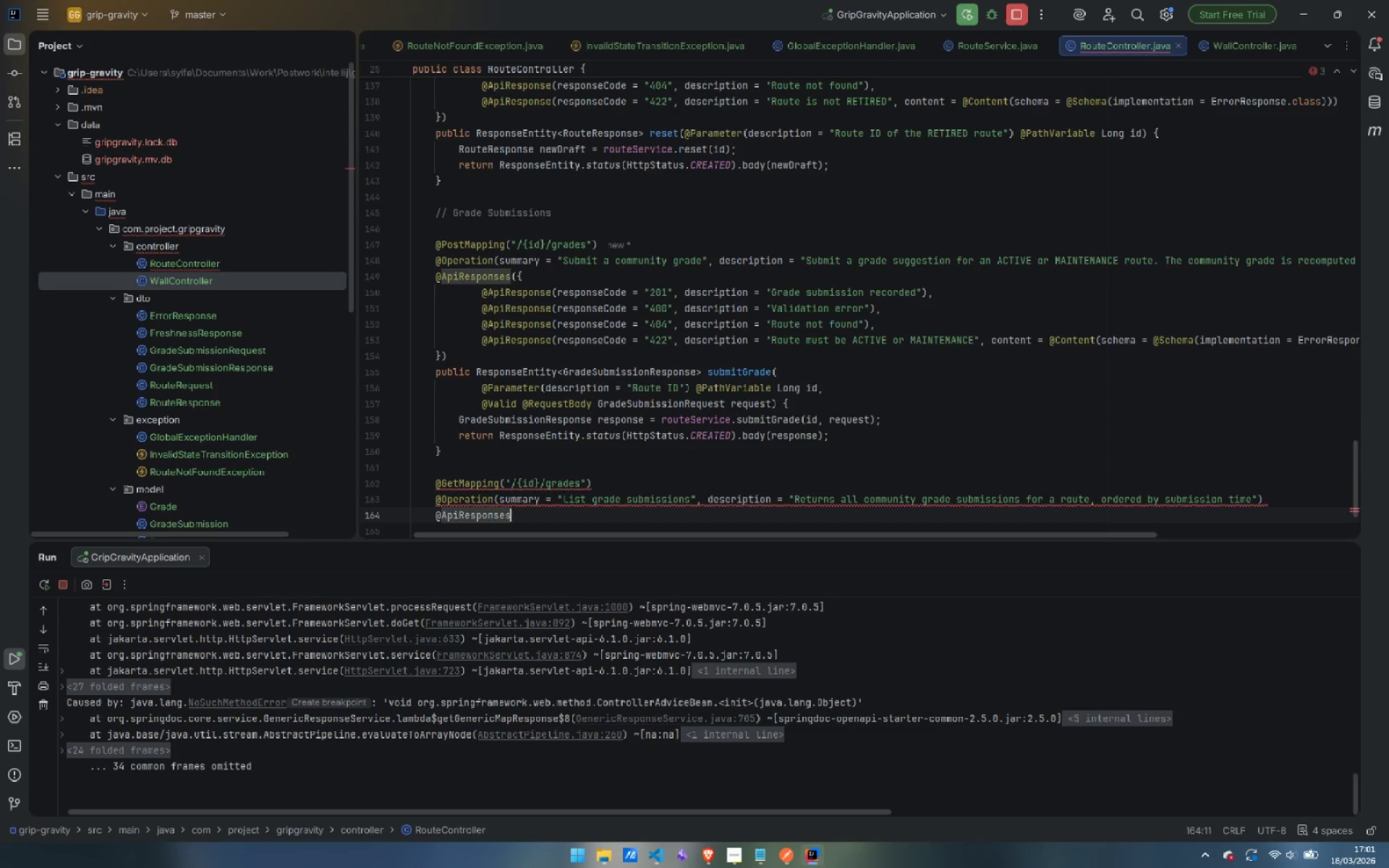 
key(Enter)
 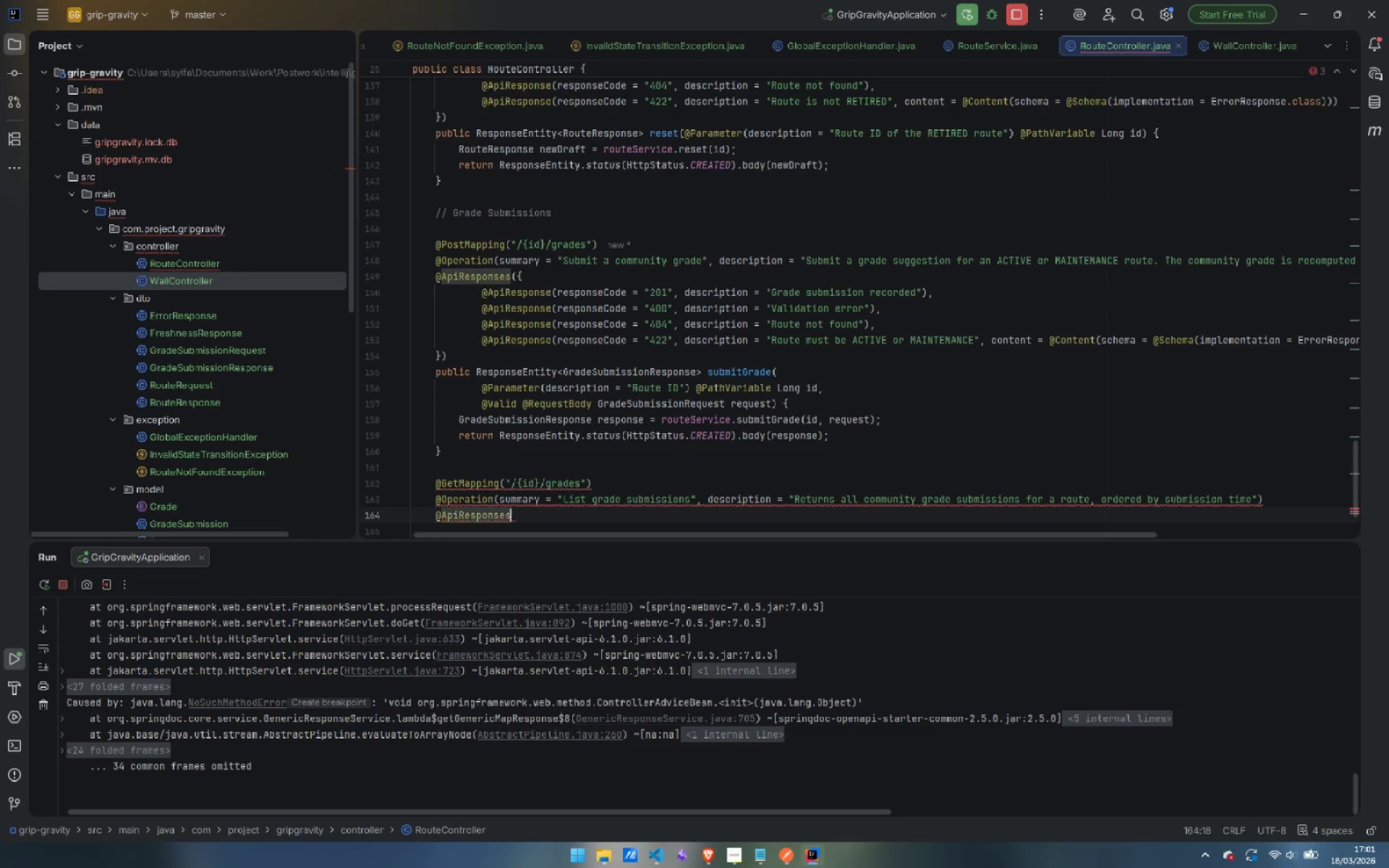 
key(Shift+9)
 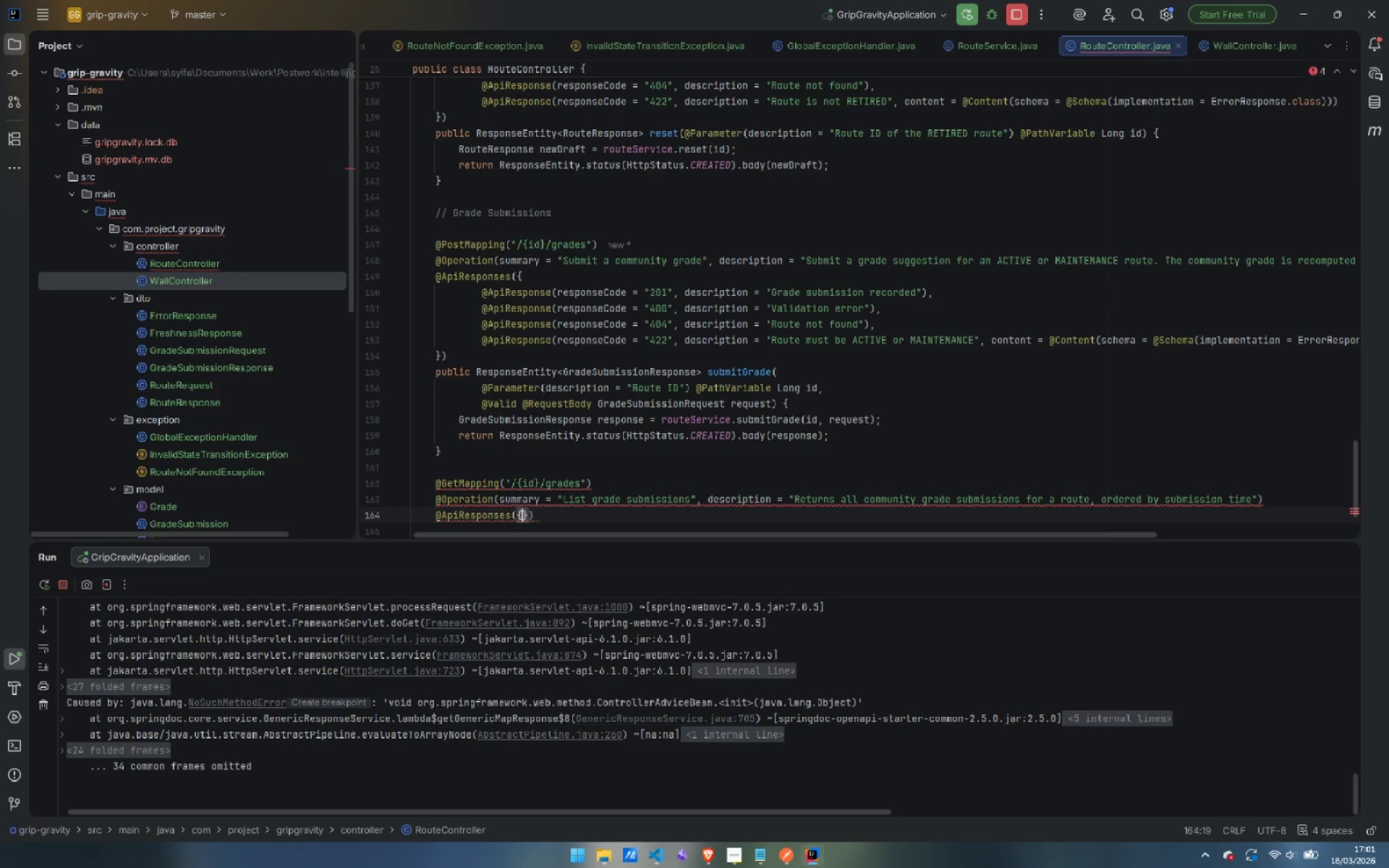 
key(Shift+BracketLeft)
 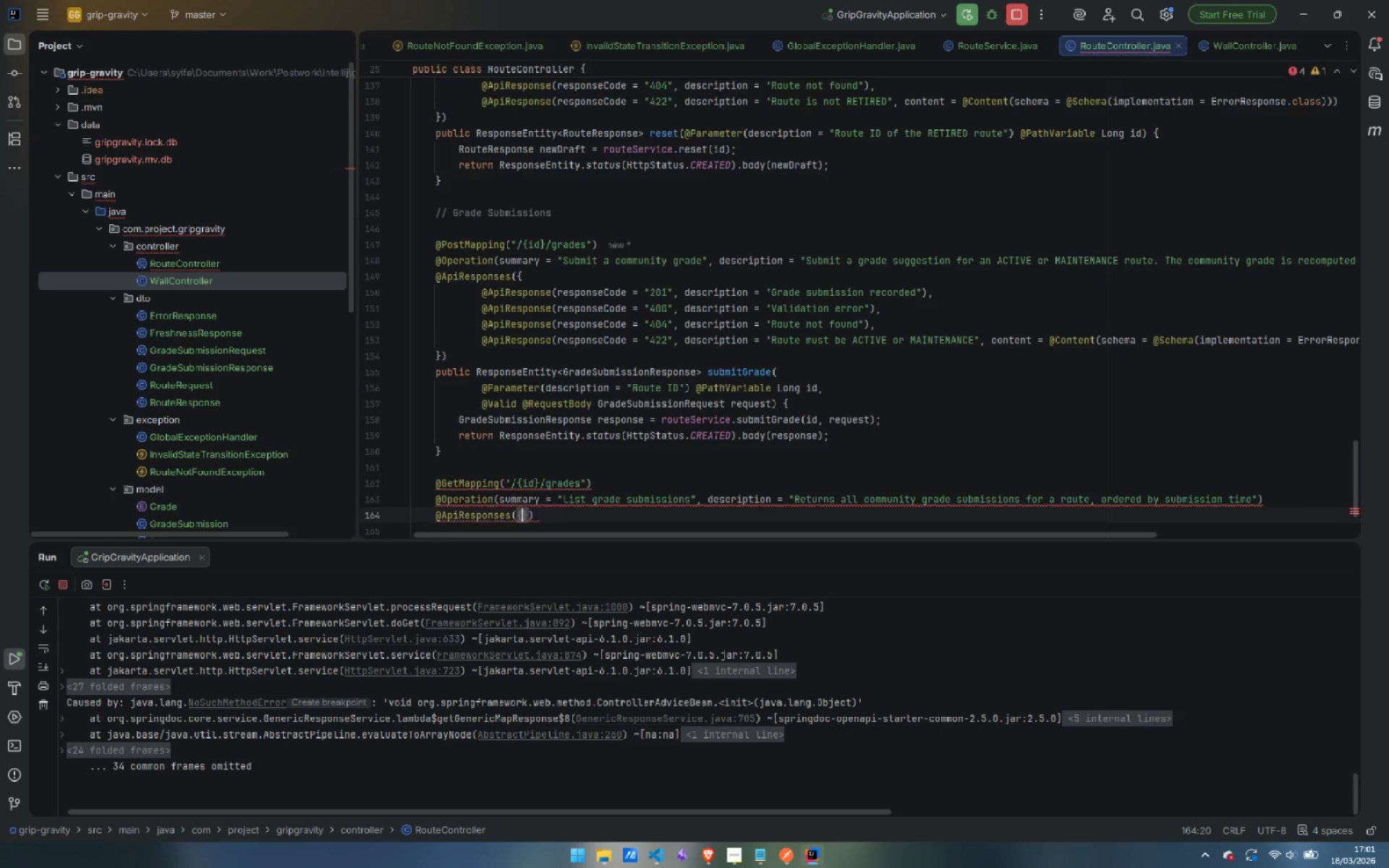 
key(Enter)
 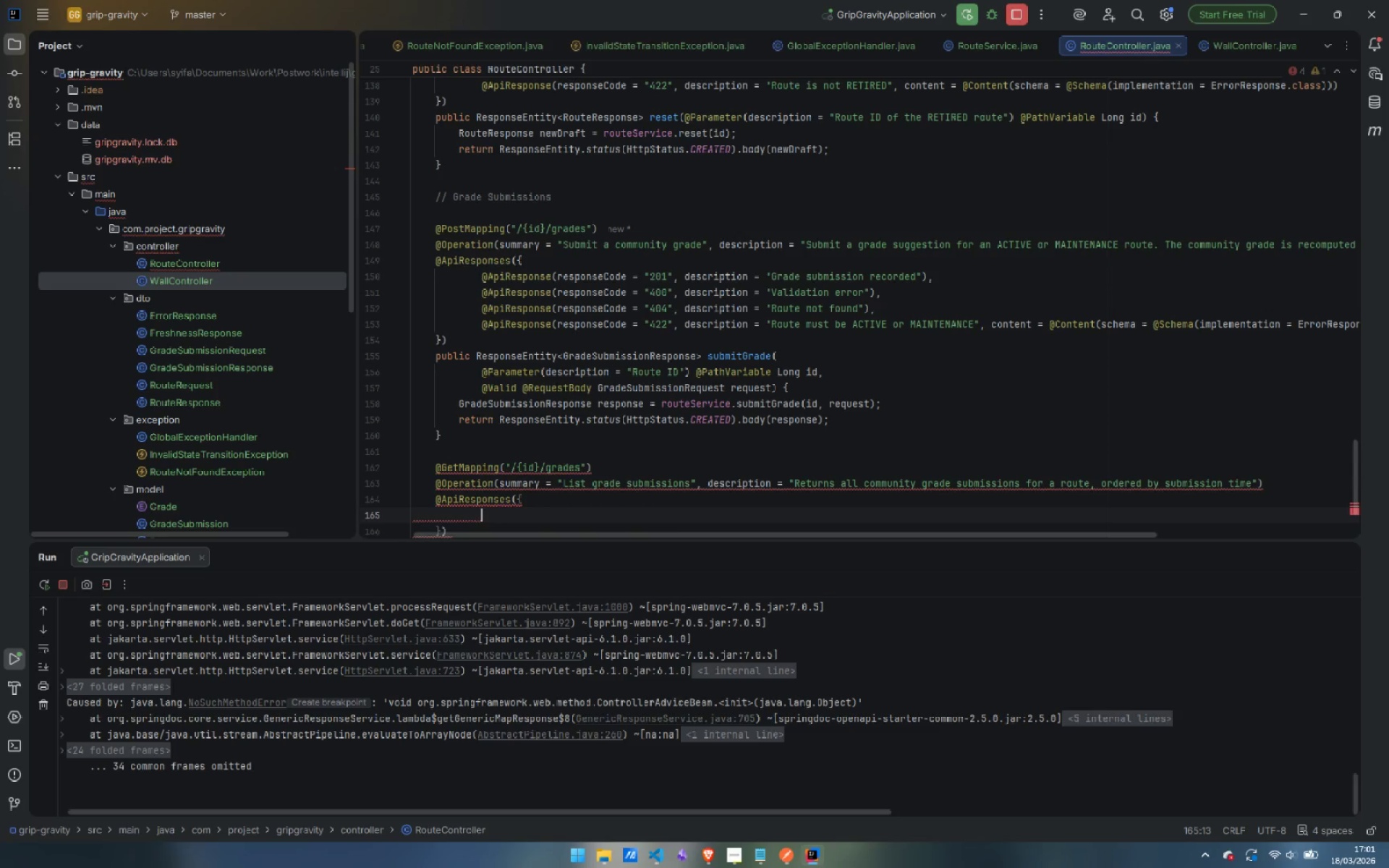 
type(@Api)
 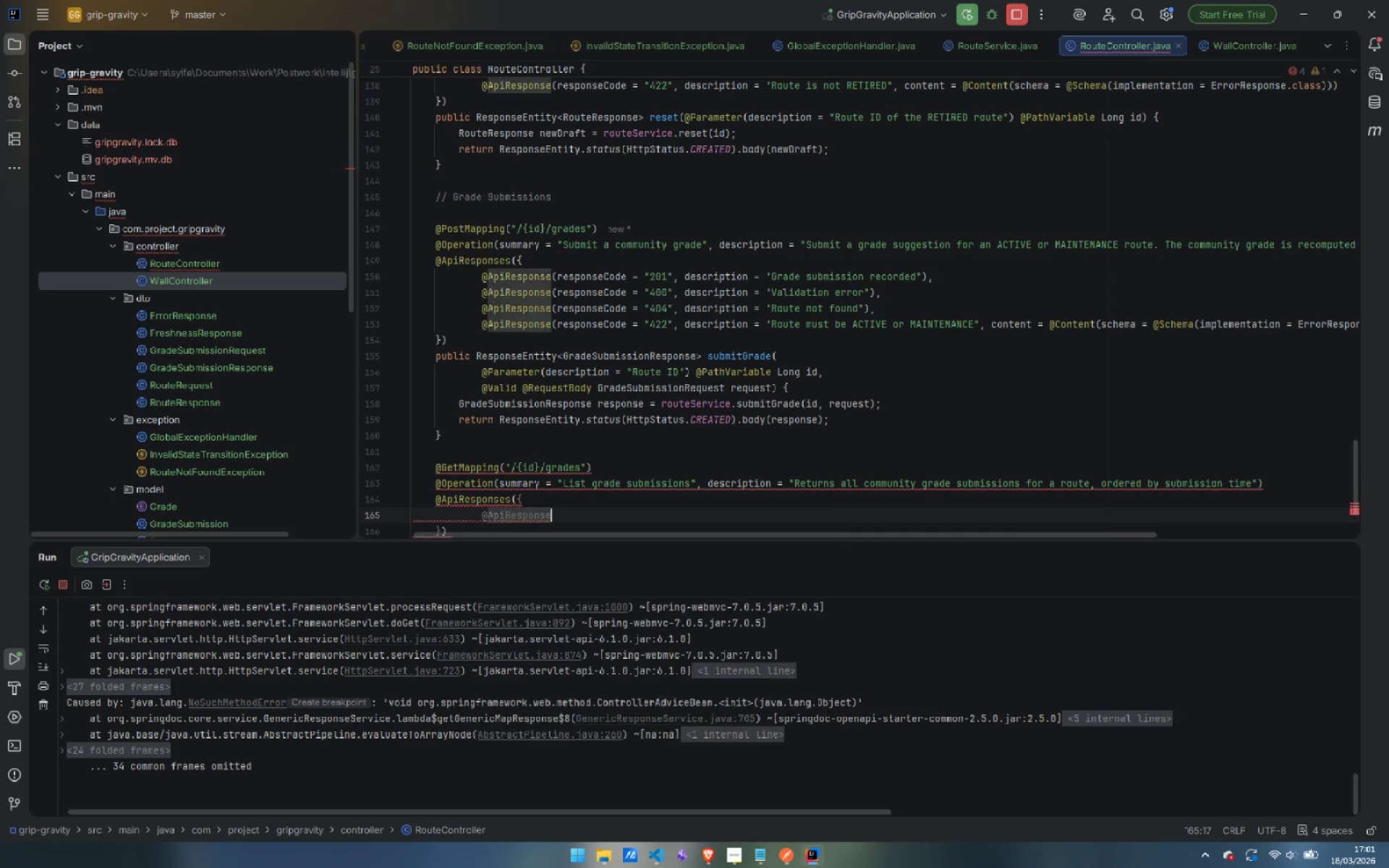 
key(Enter)
 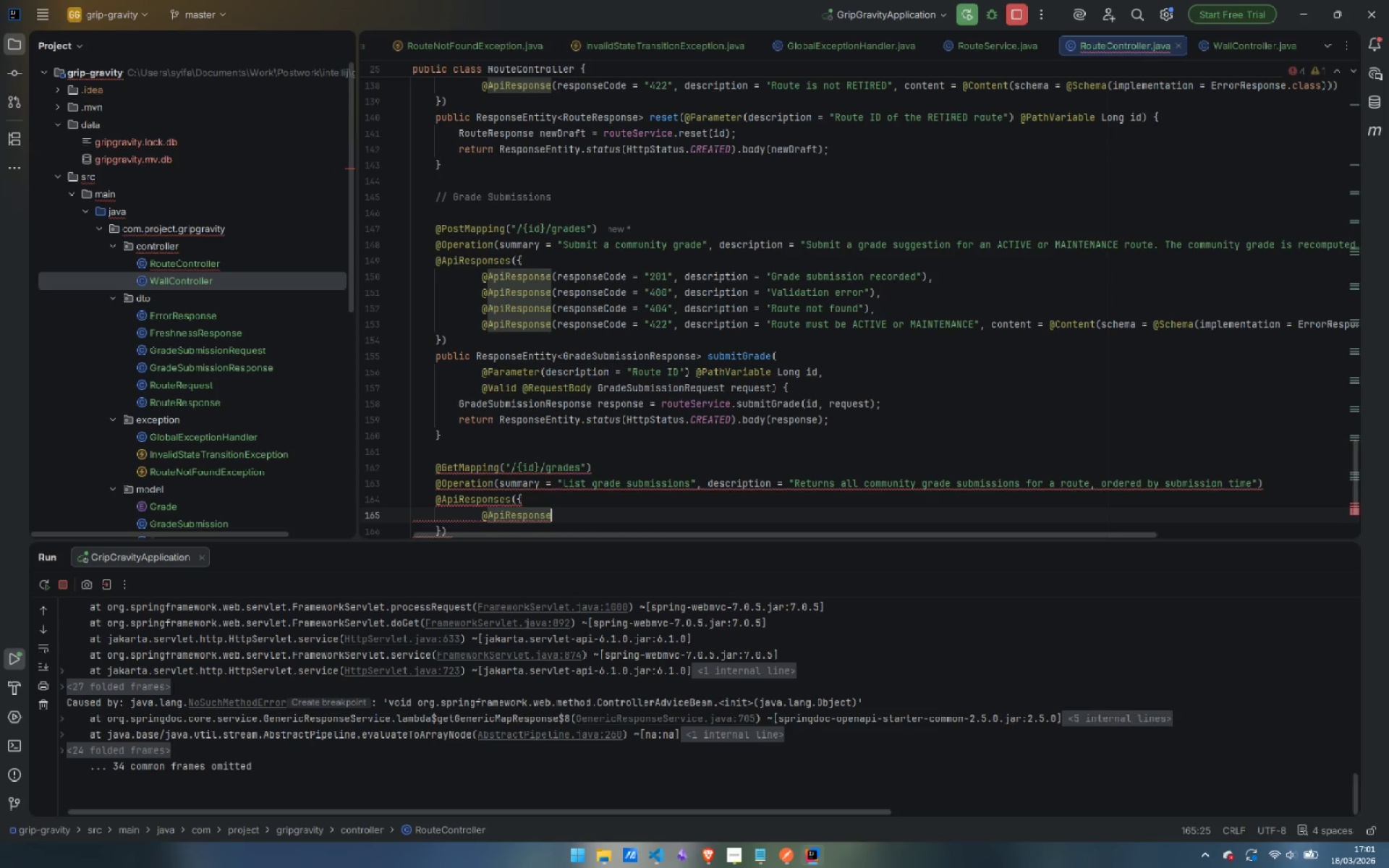 
type(*)
key(Backspace)
type((rs)
key(Backspace)
type(es)
 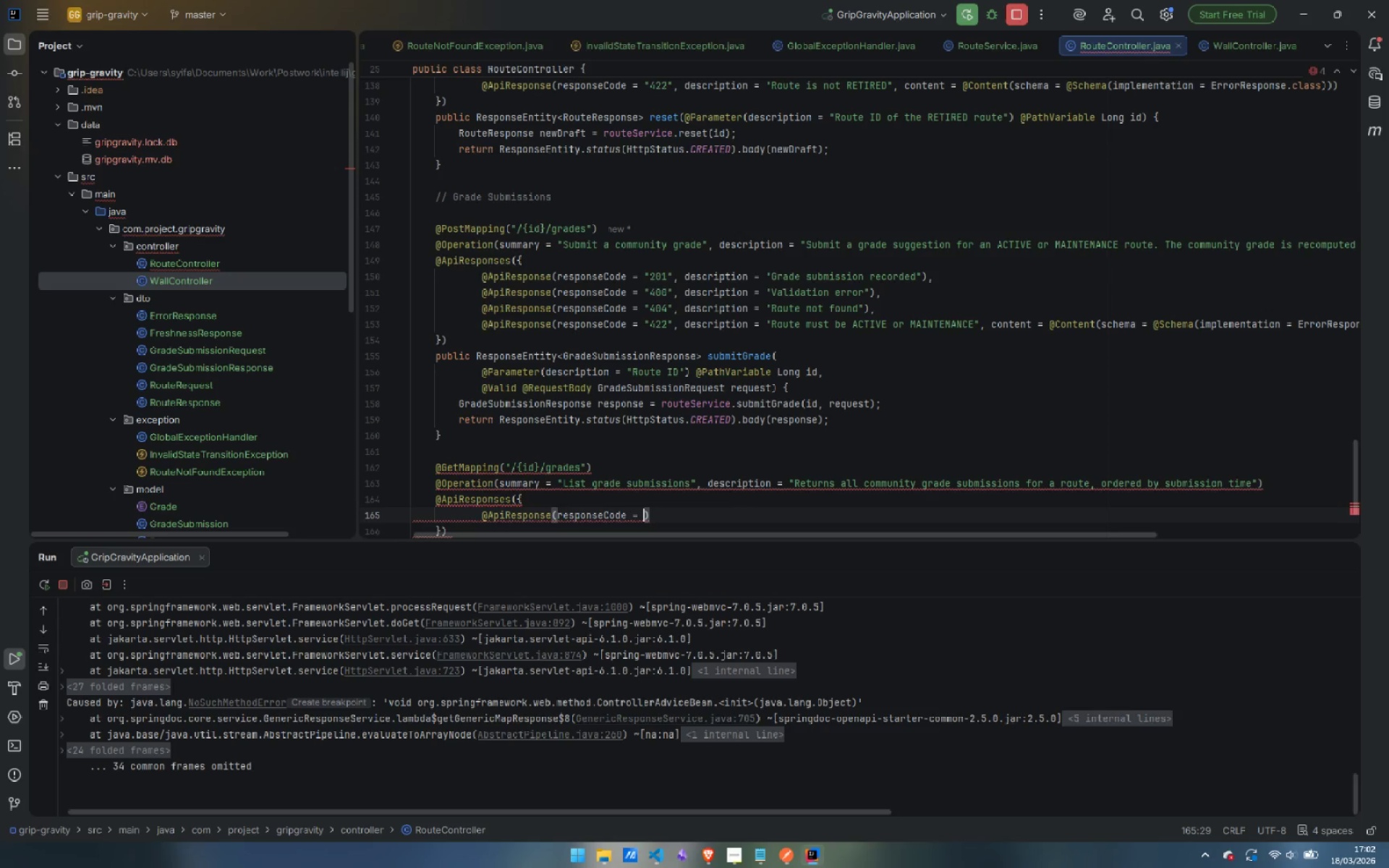 
key(Enter)
 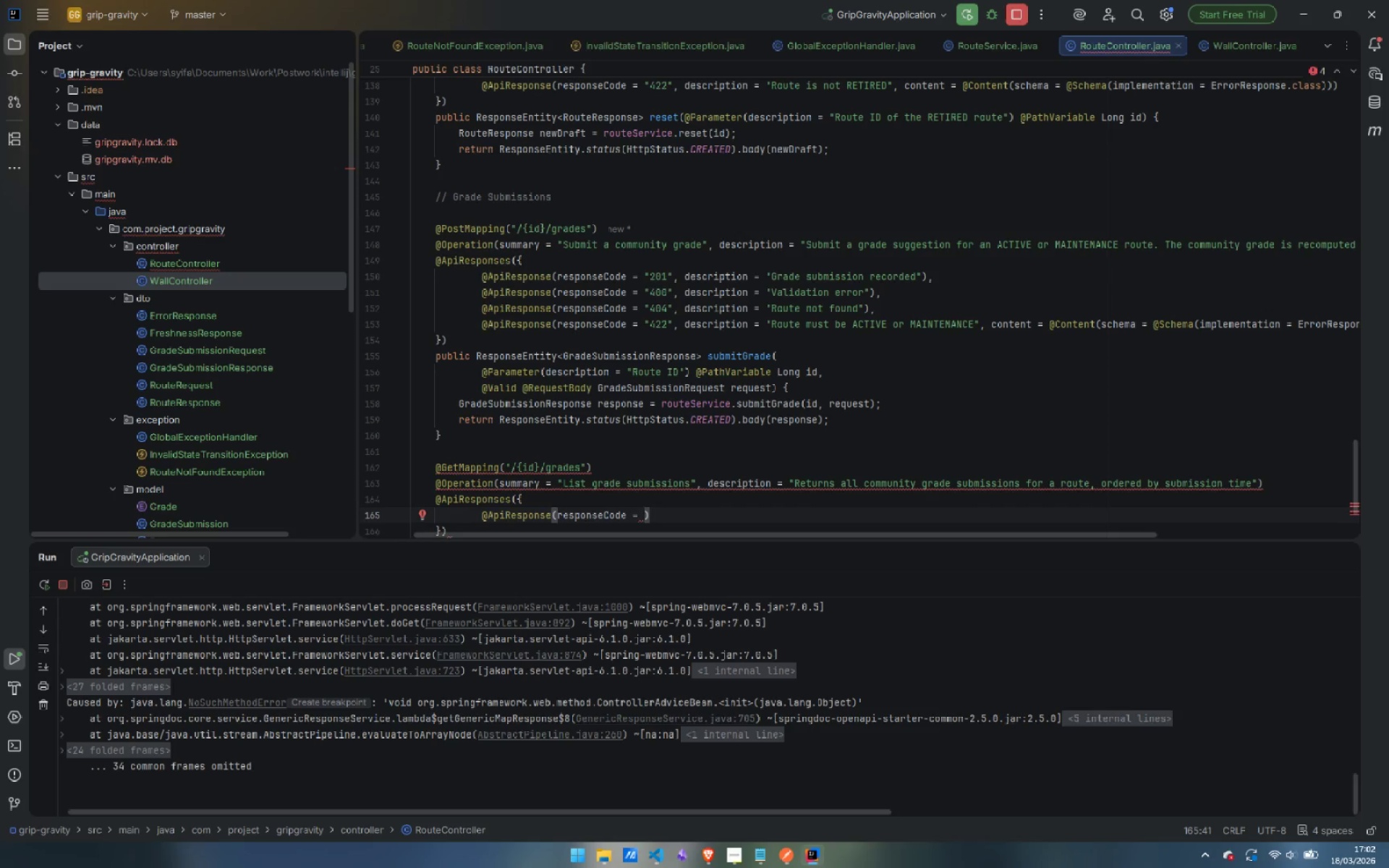 
type("200)
 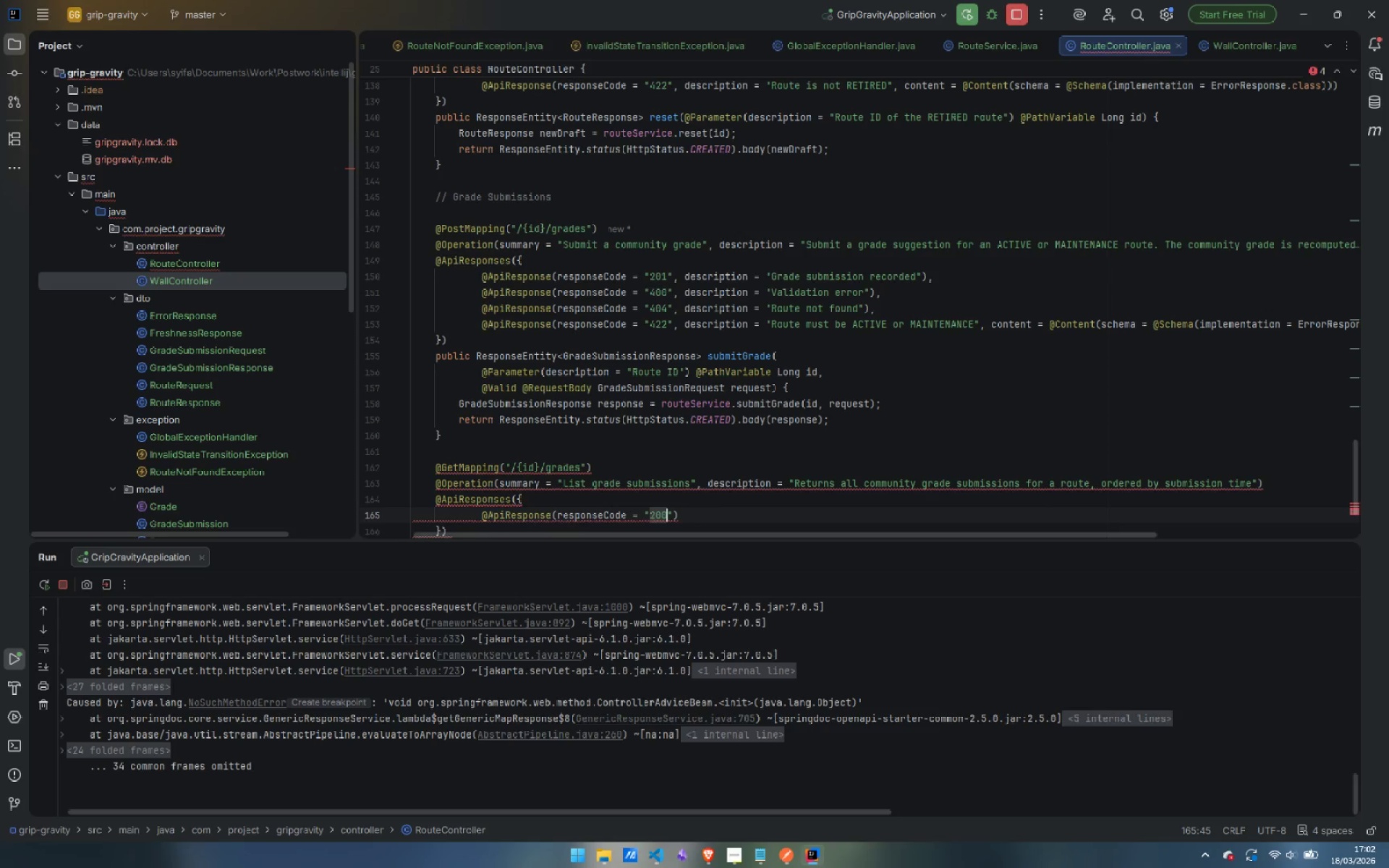 
key(ArrowRight)
 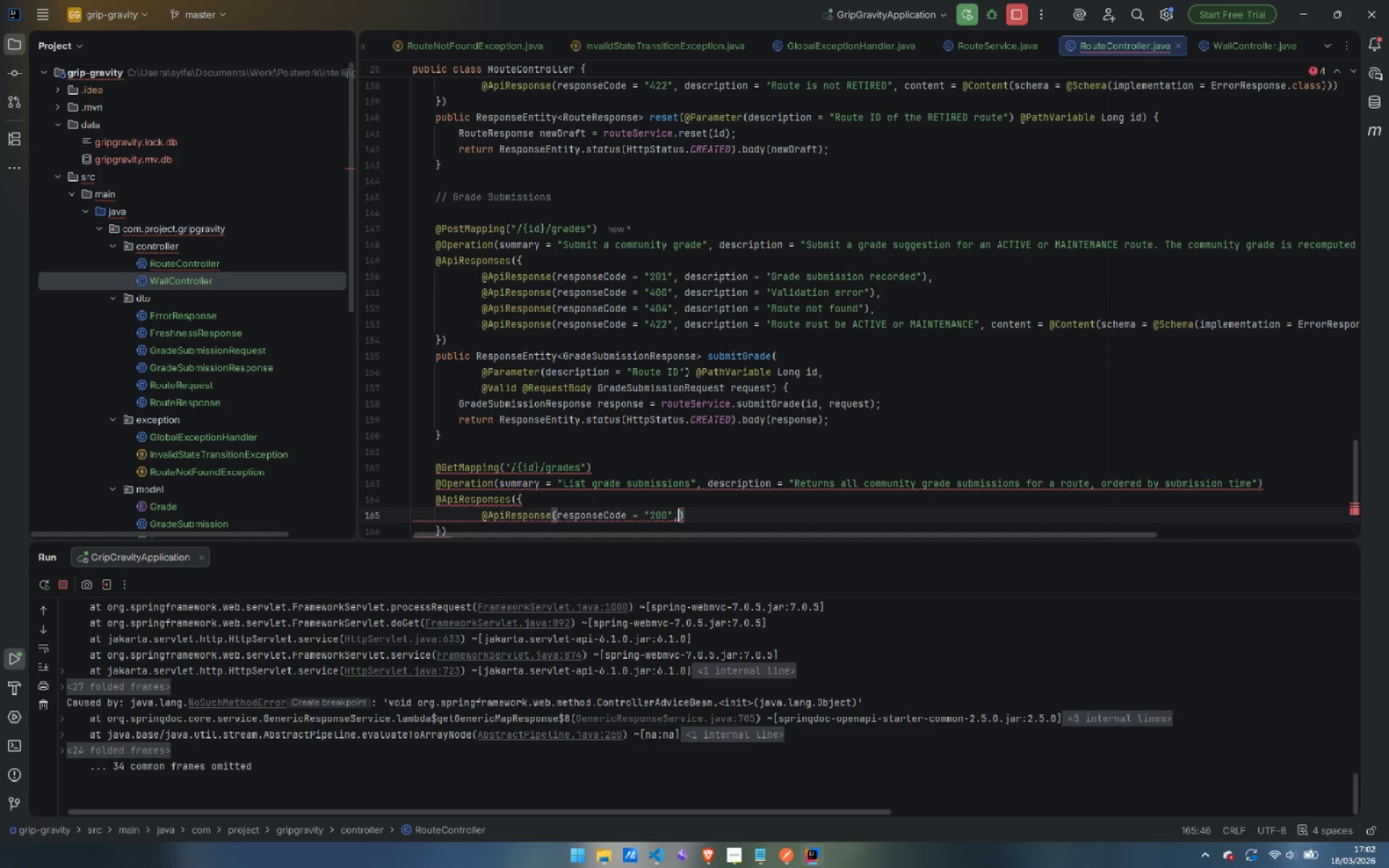 
type(, desc)
 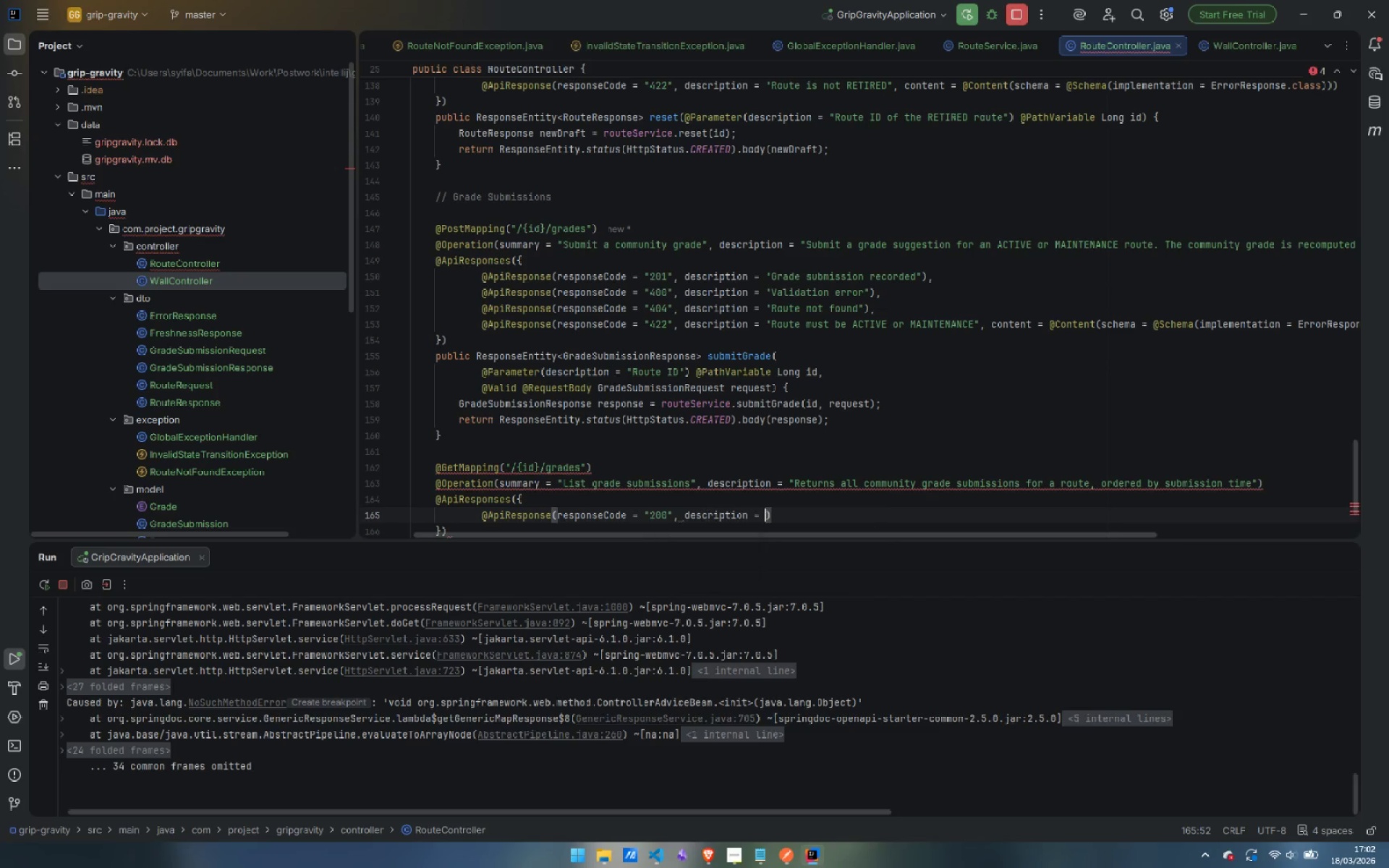 
key(Enter)
 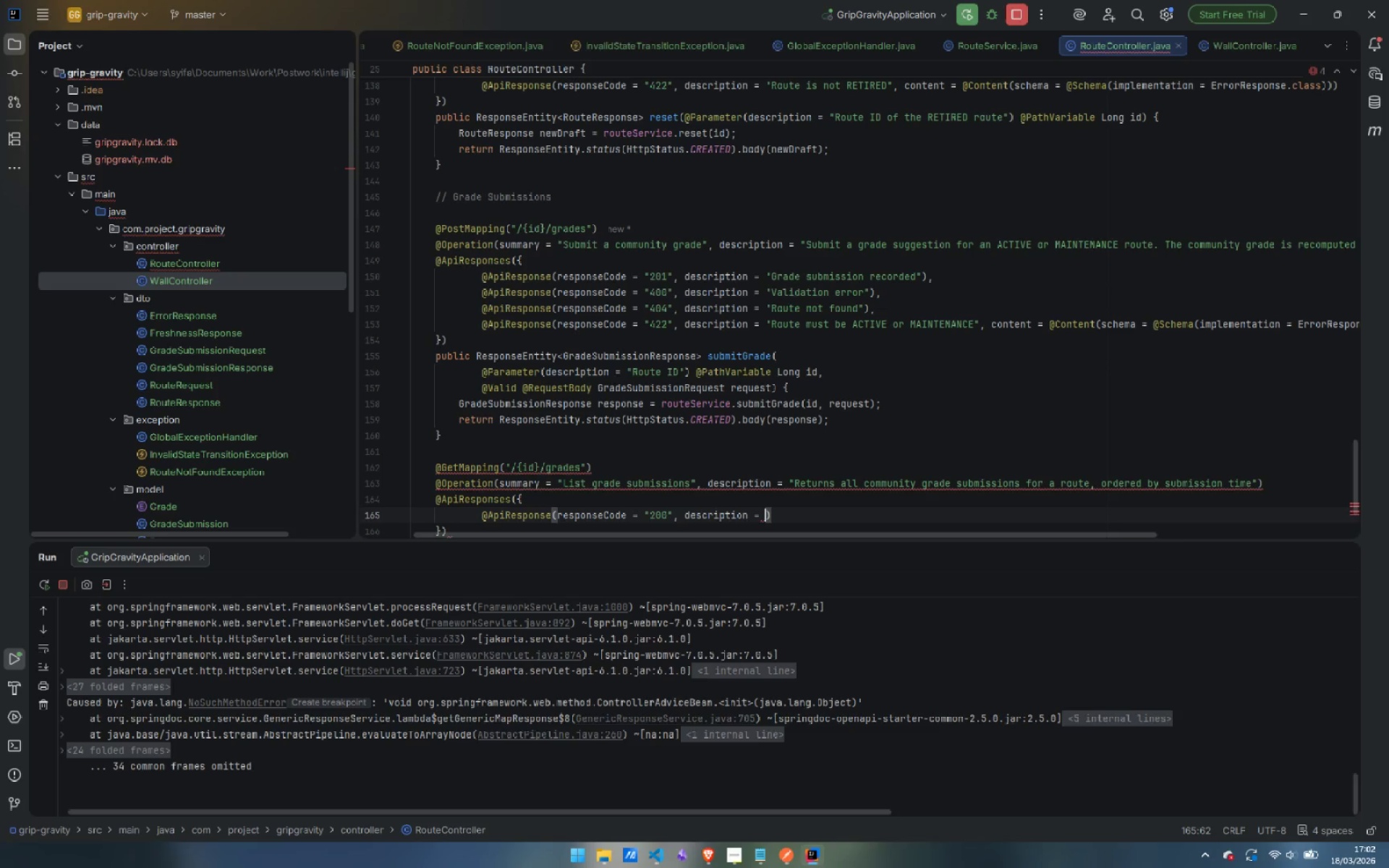 
key(Shift+Quote)
 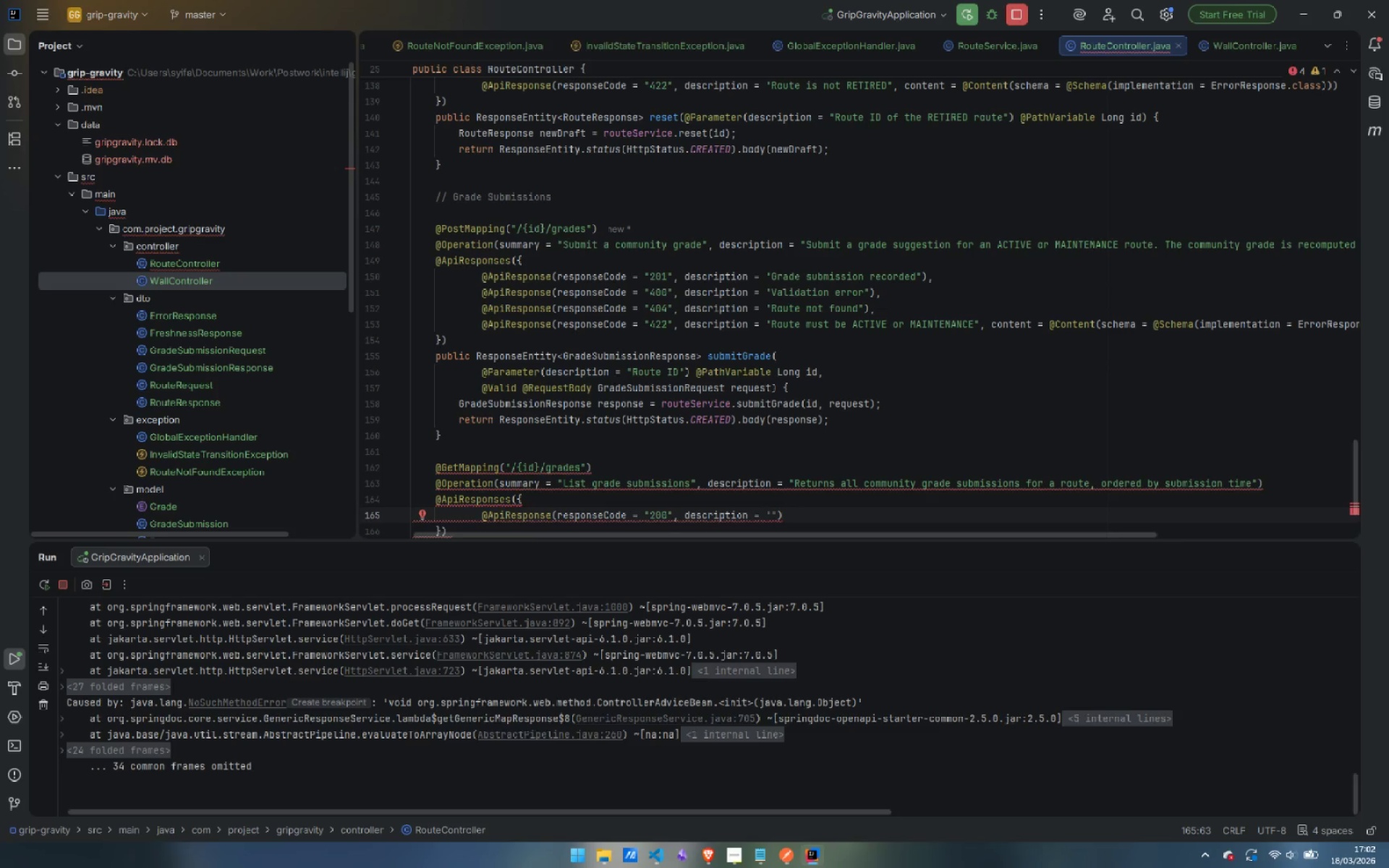 
key(Shift+Quote)
 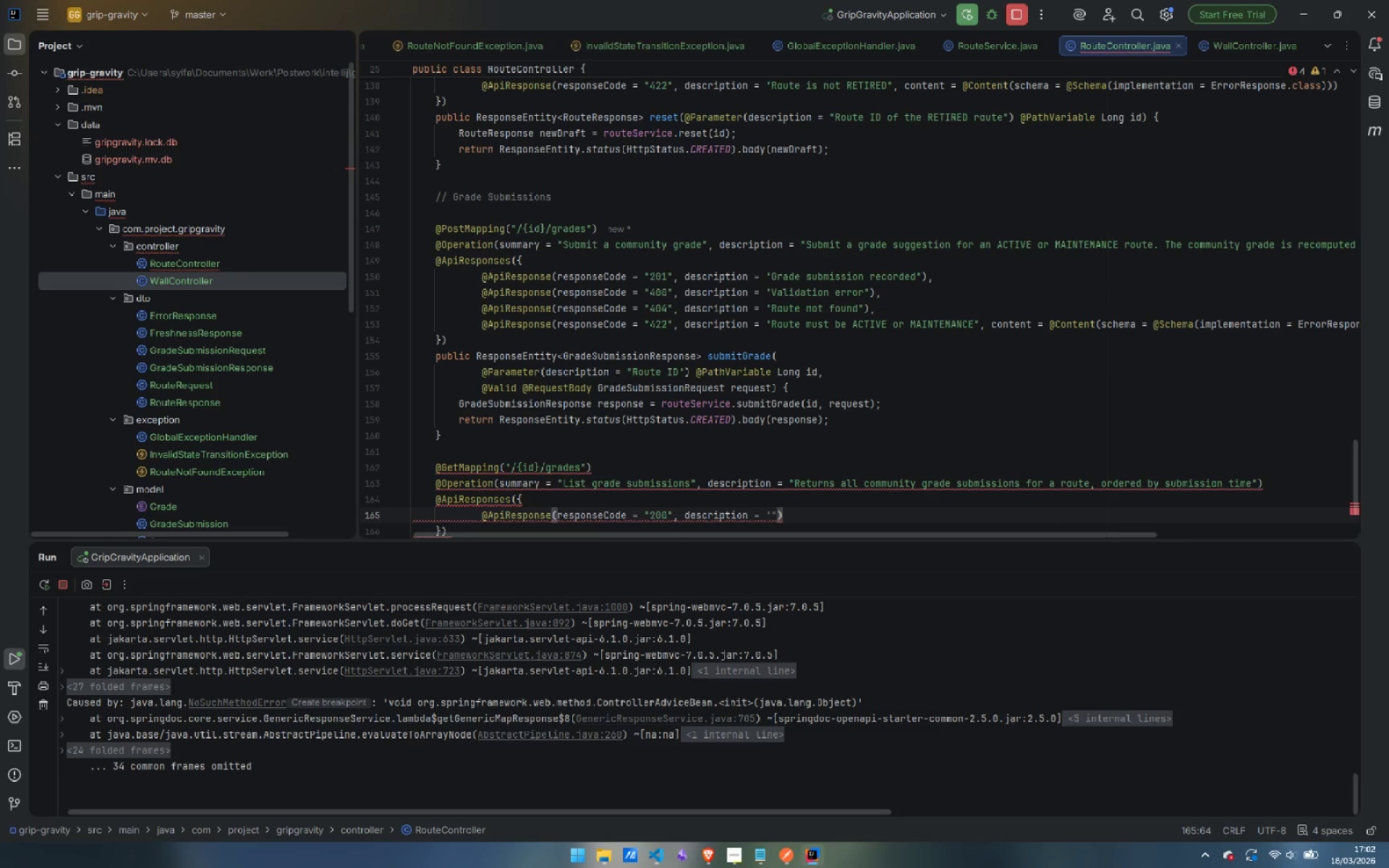 
key(Backspace)
 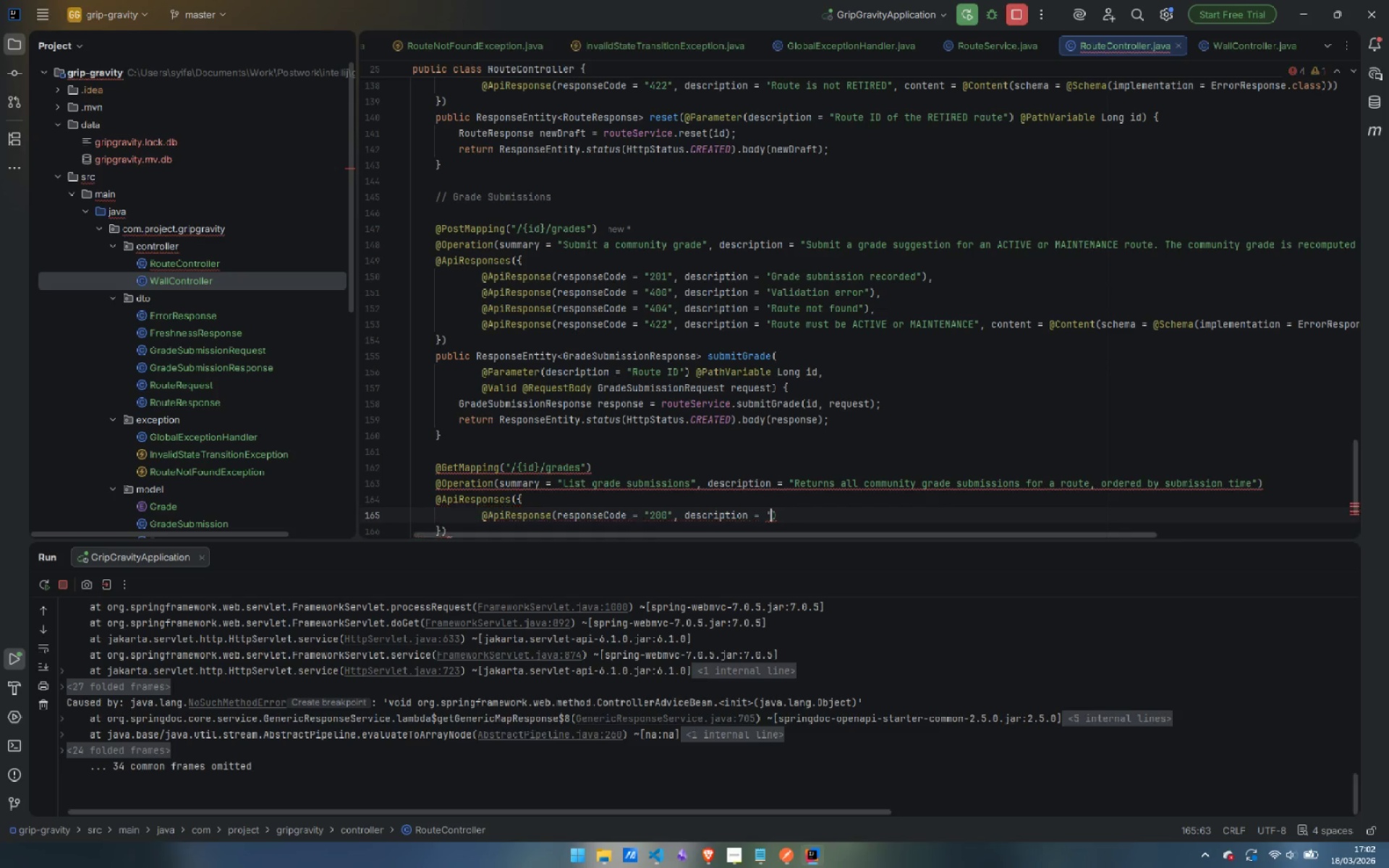 
key(Shift+Quote)
 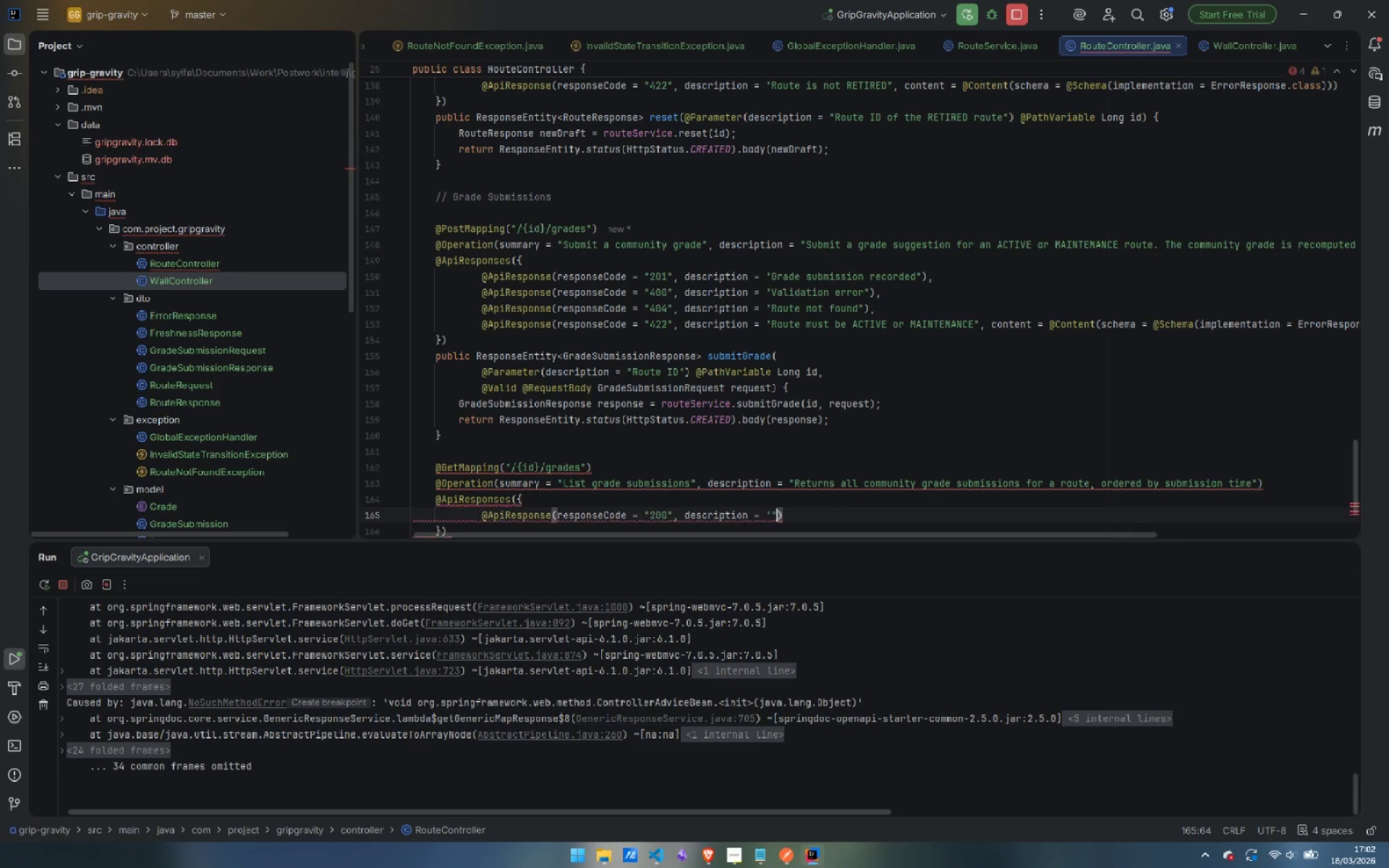 
key(ArrowLeft)
 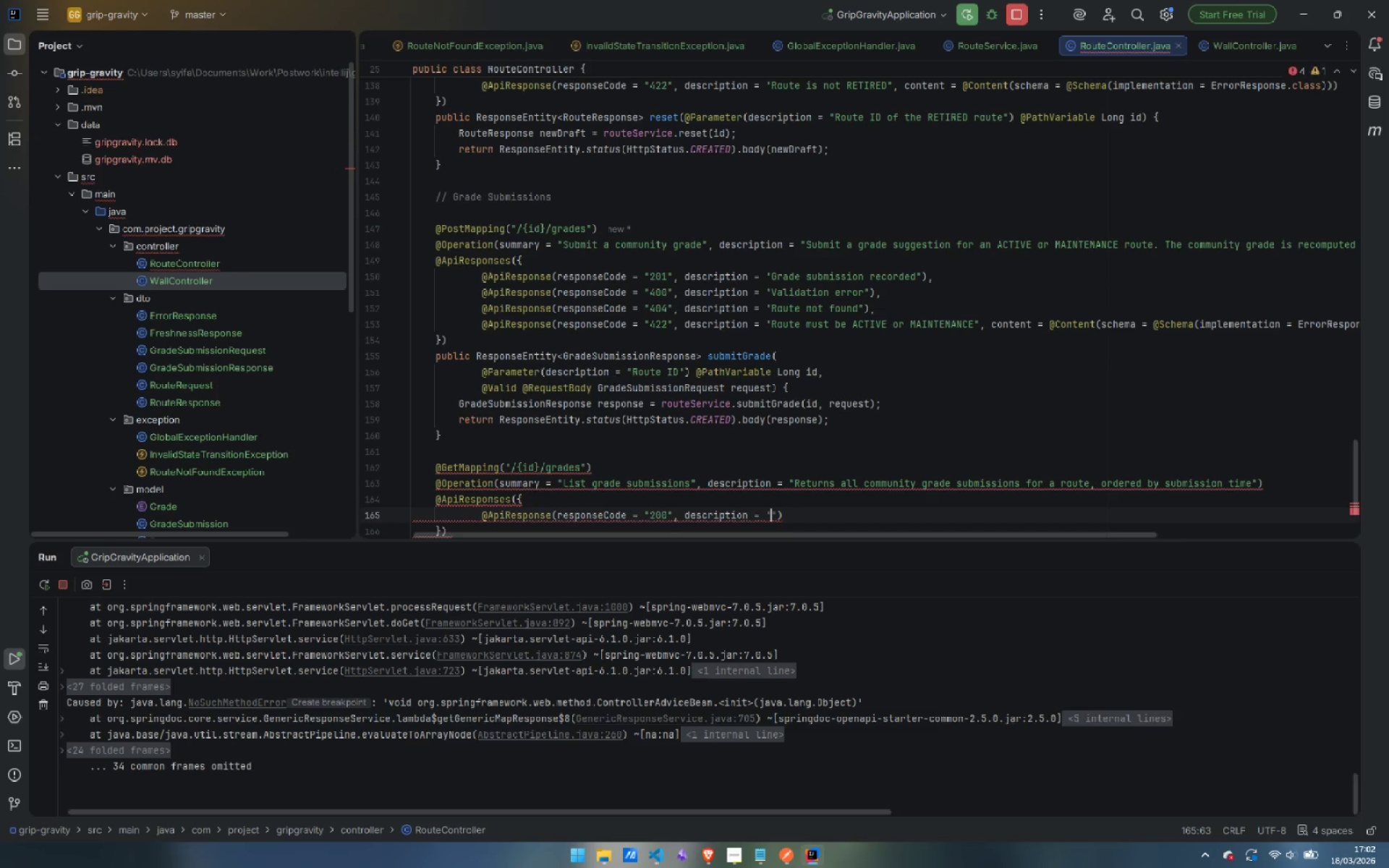 
type(Submissions returned)
 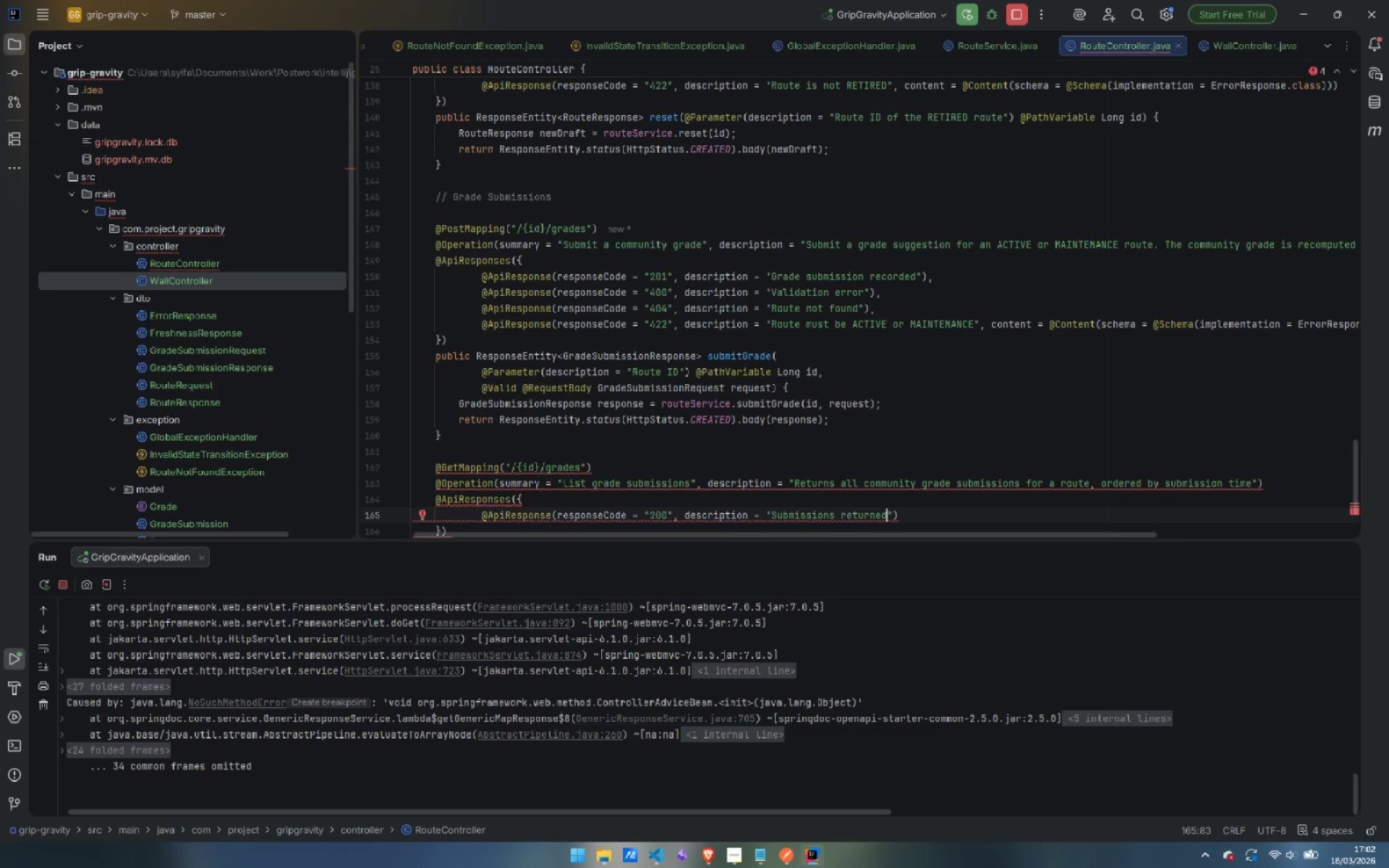 
key(ArrowRight)
 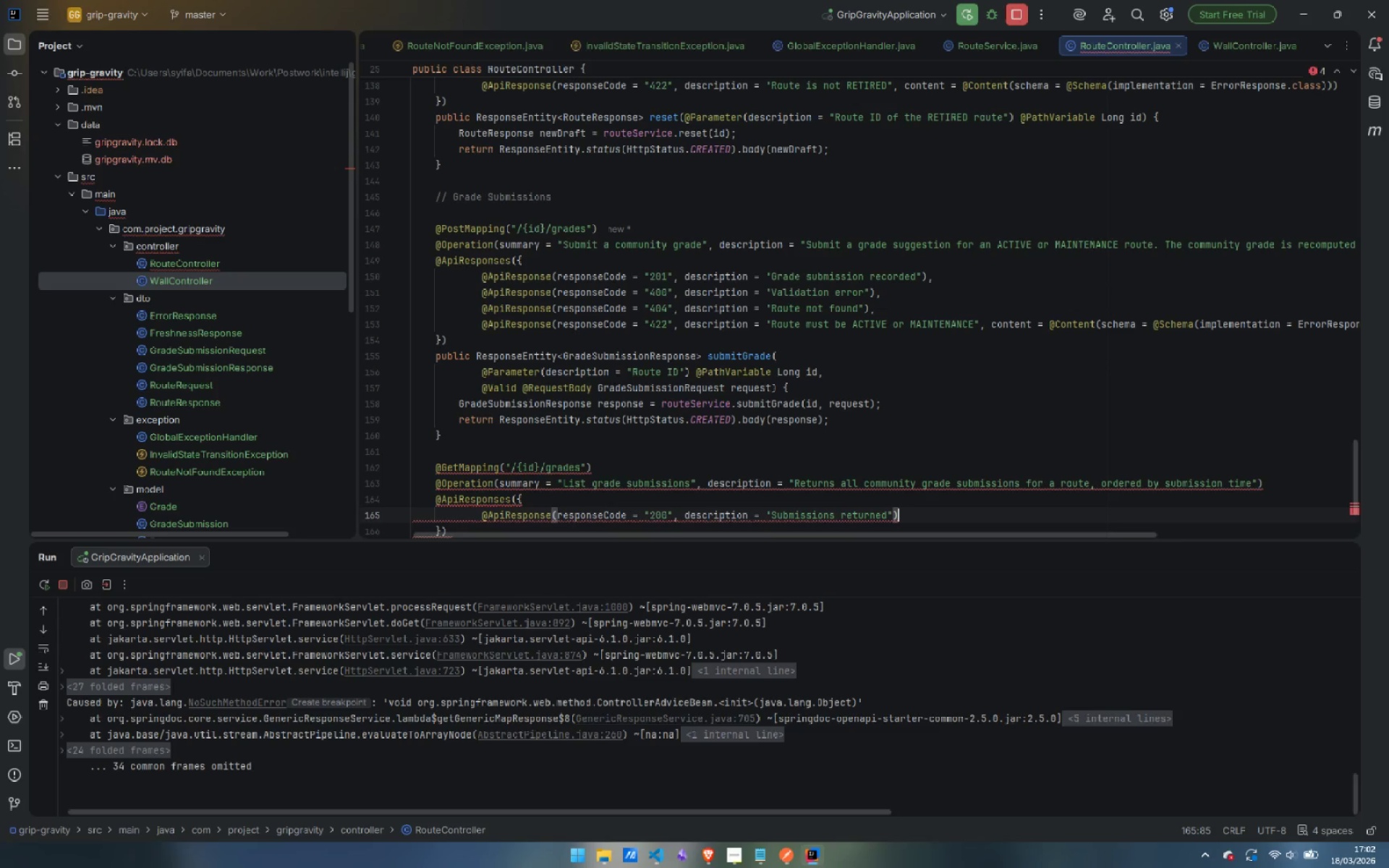 
key(ArrowRight)
 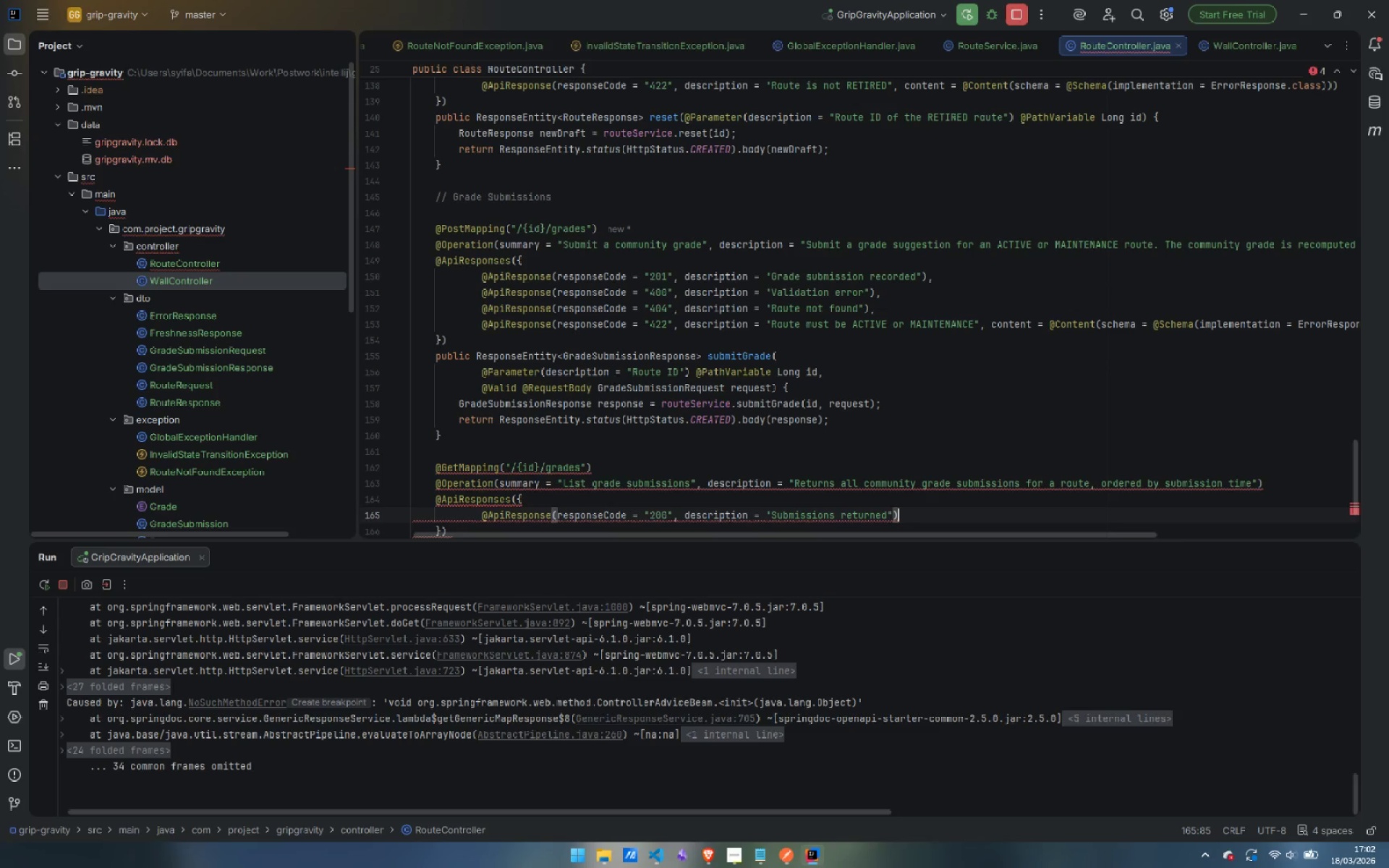 
key(Comma)
 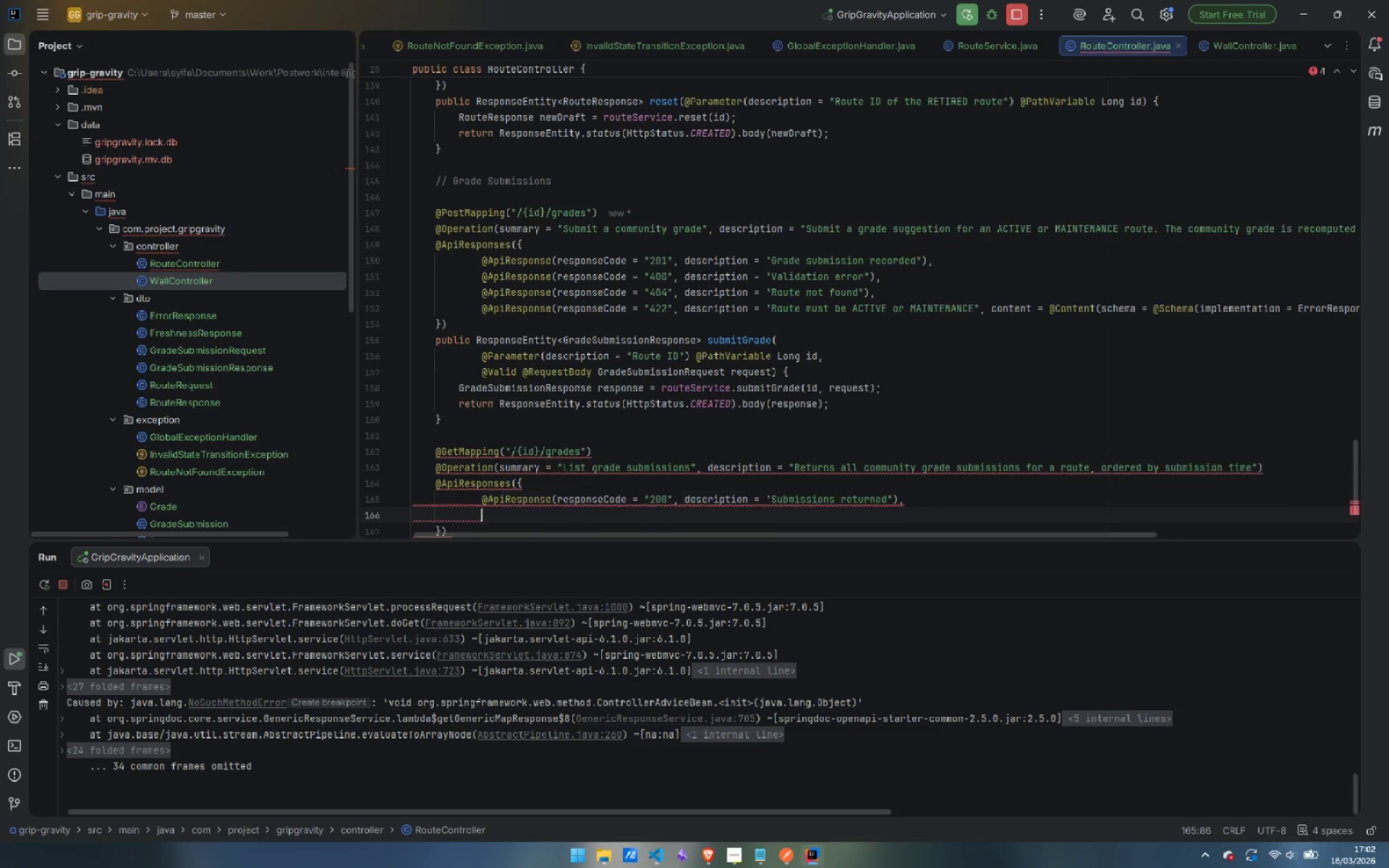 
key(Enter)
 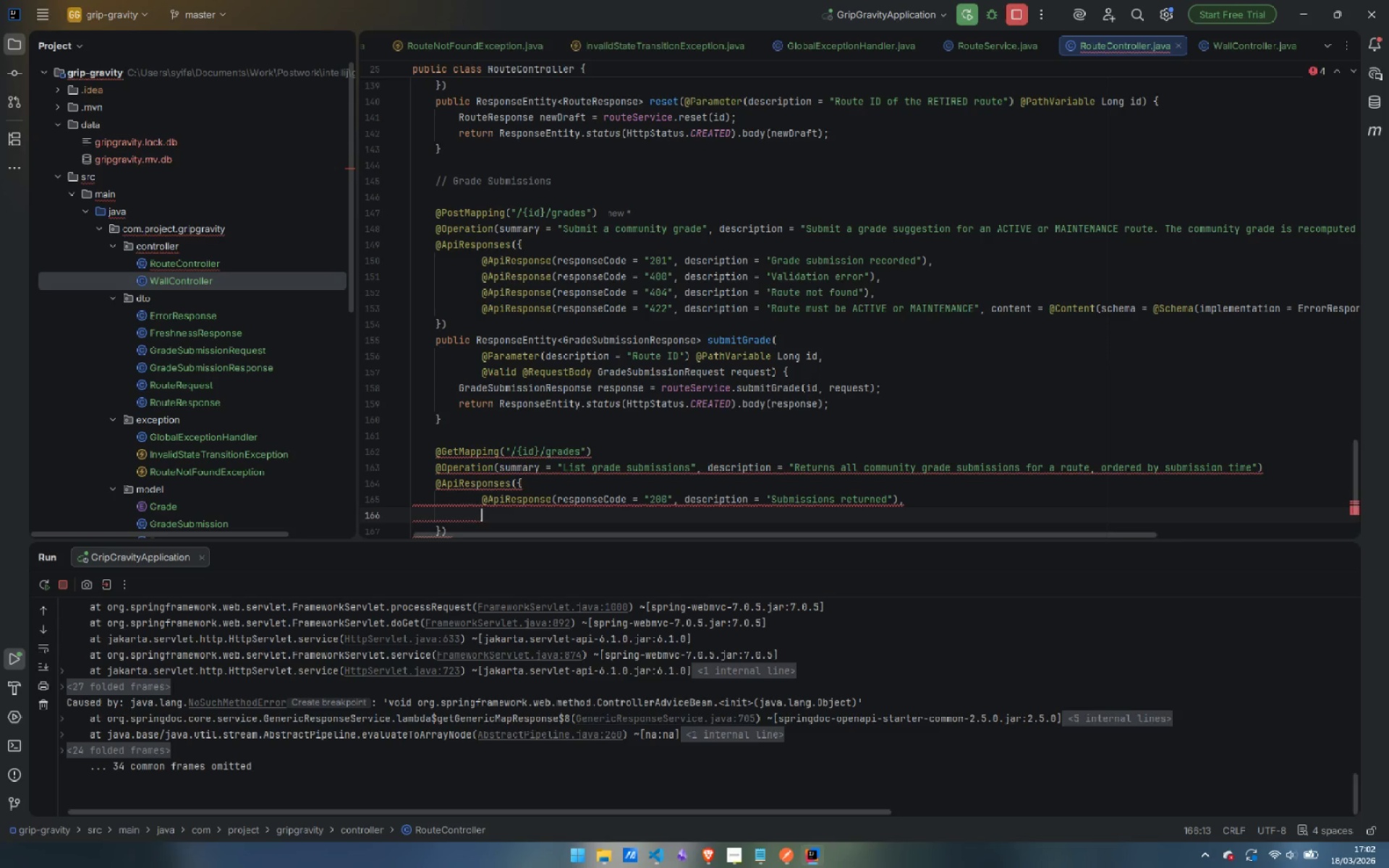 
type(@Api)
 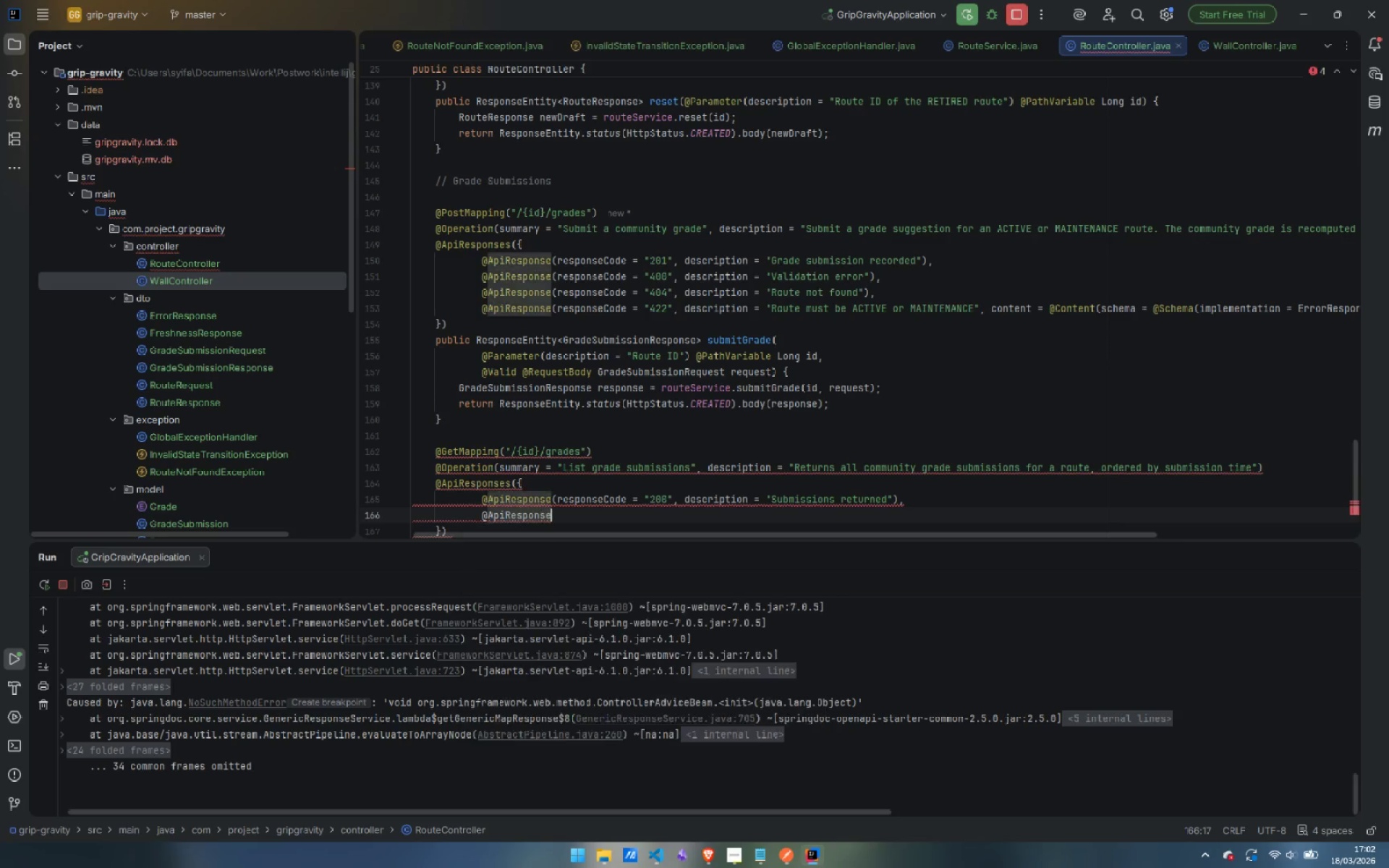 
key(Enter)
 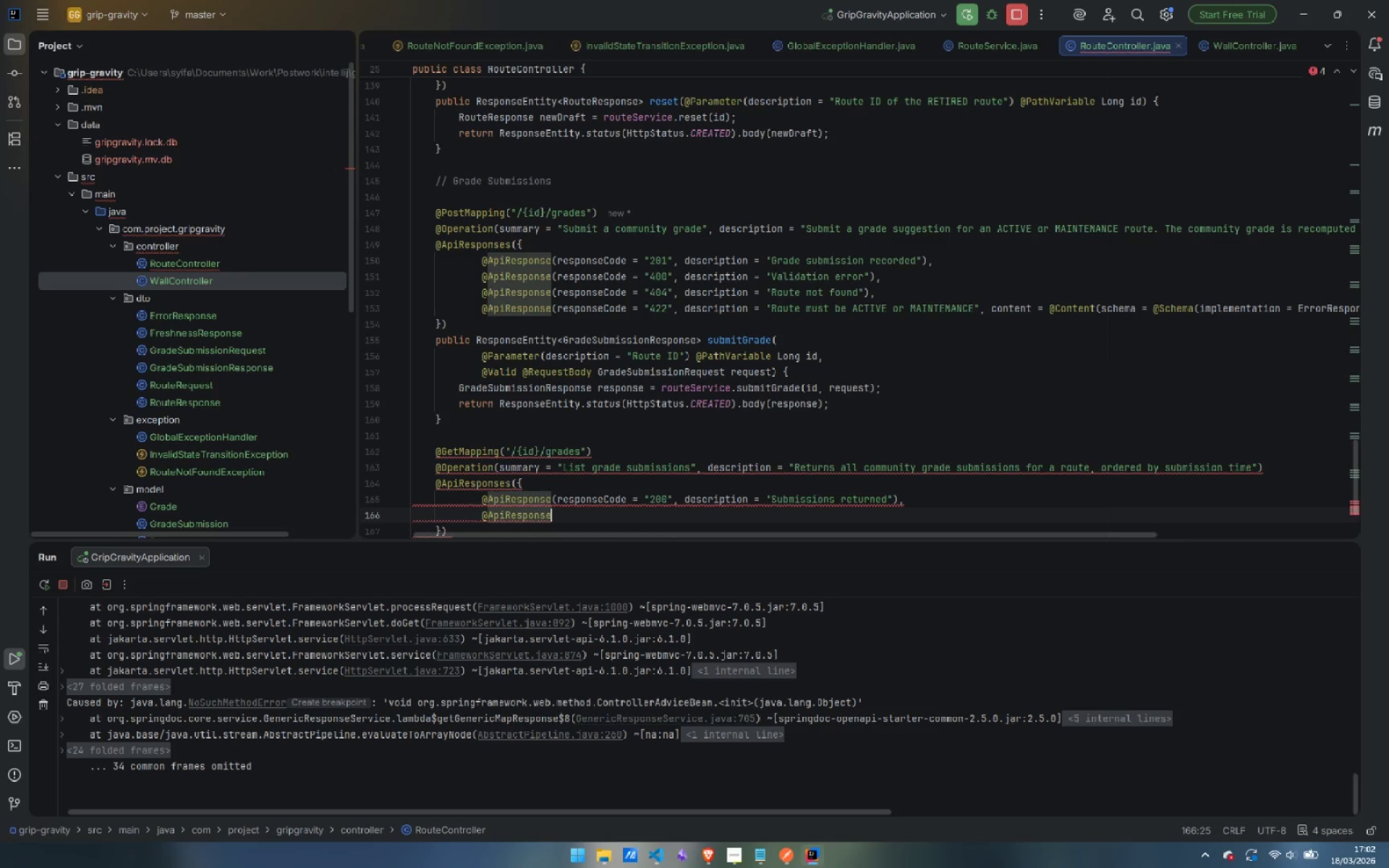 
type((re)
 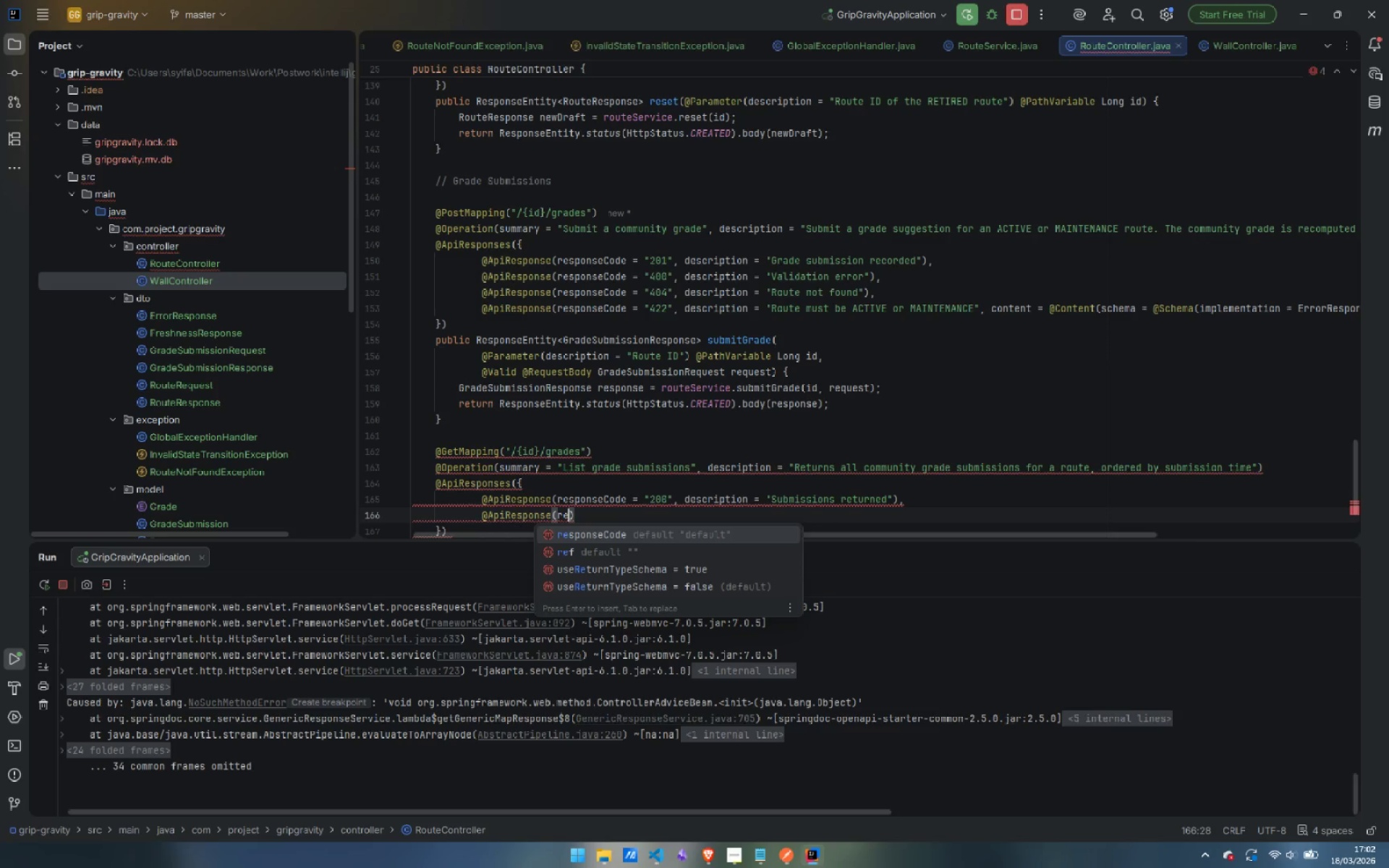 
key(Enter)
 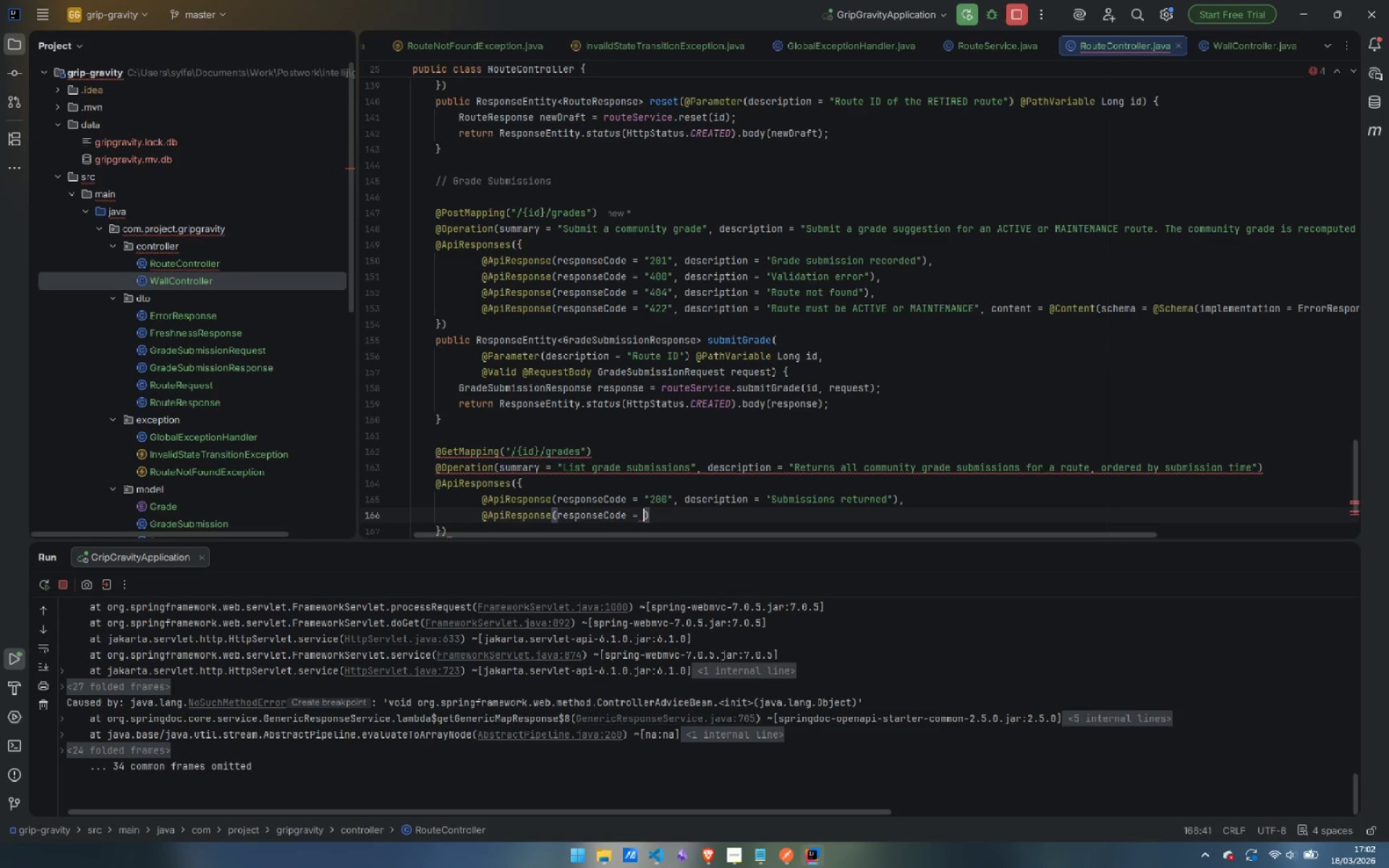 
type("404)
 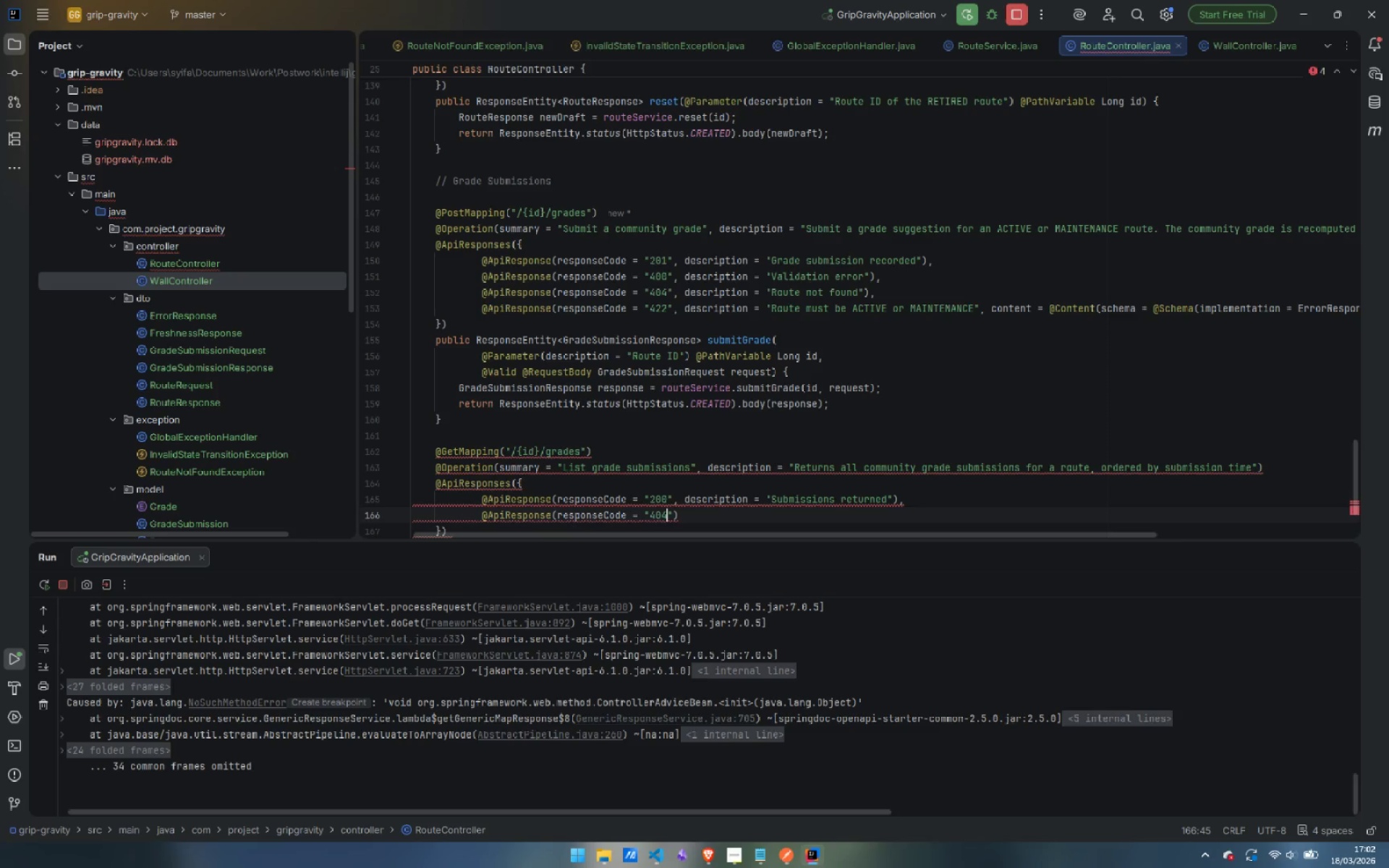 
key(ArrowRight)
 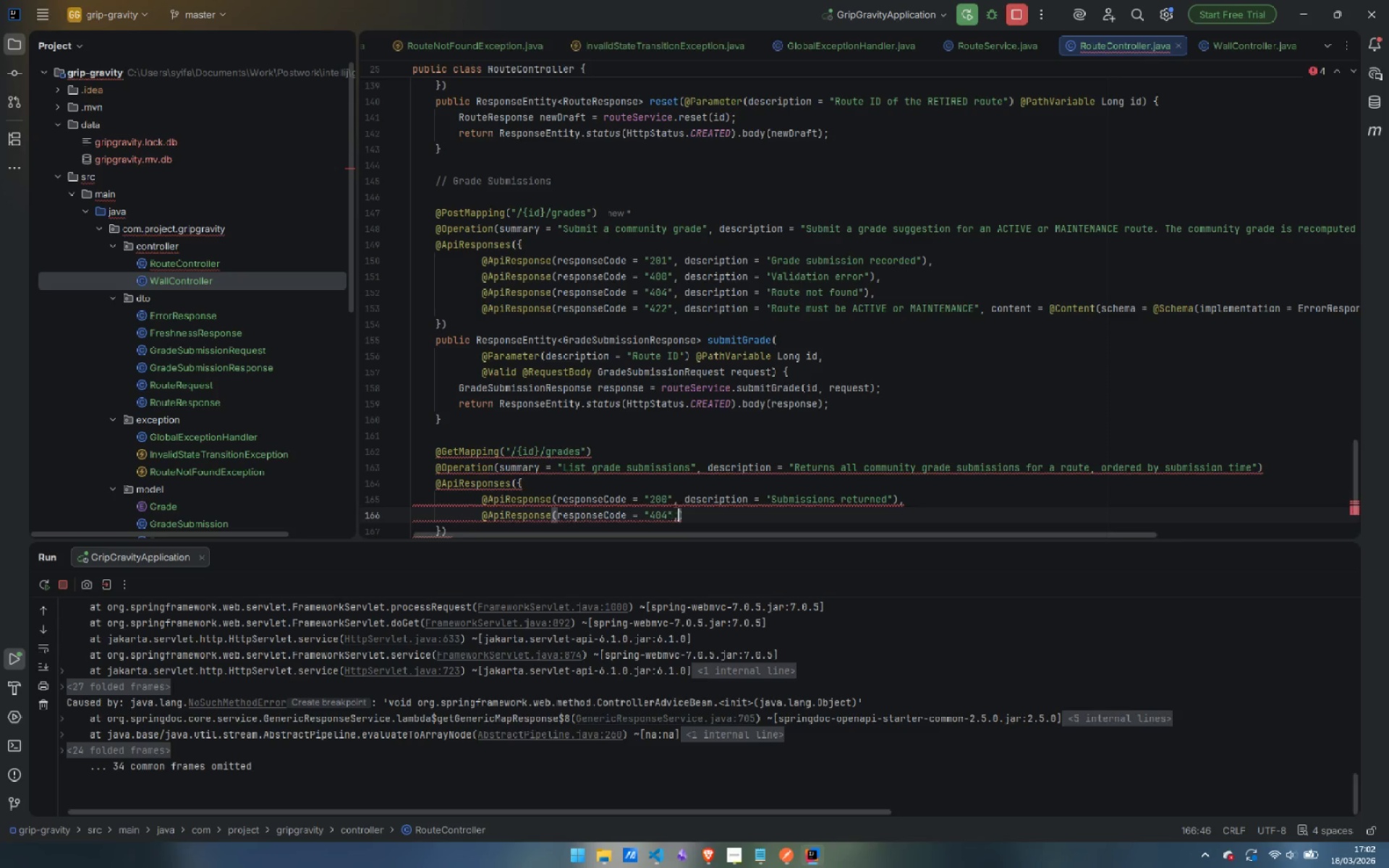 
type(, desc)
 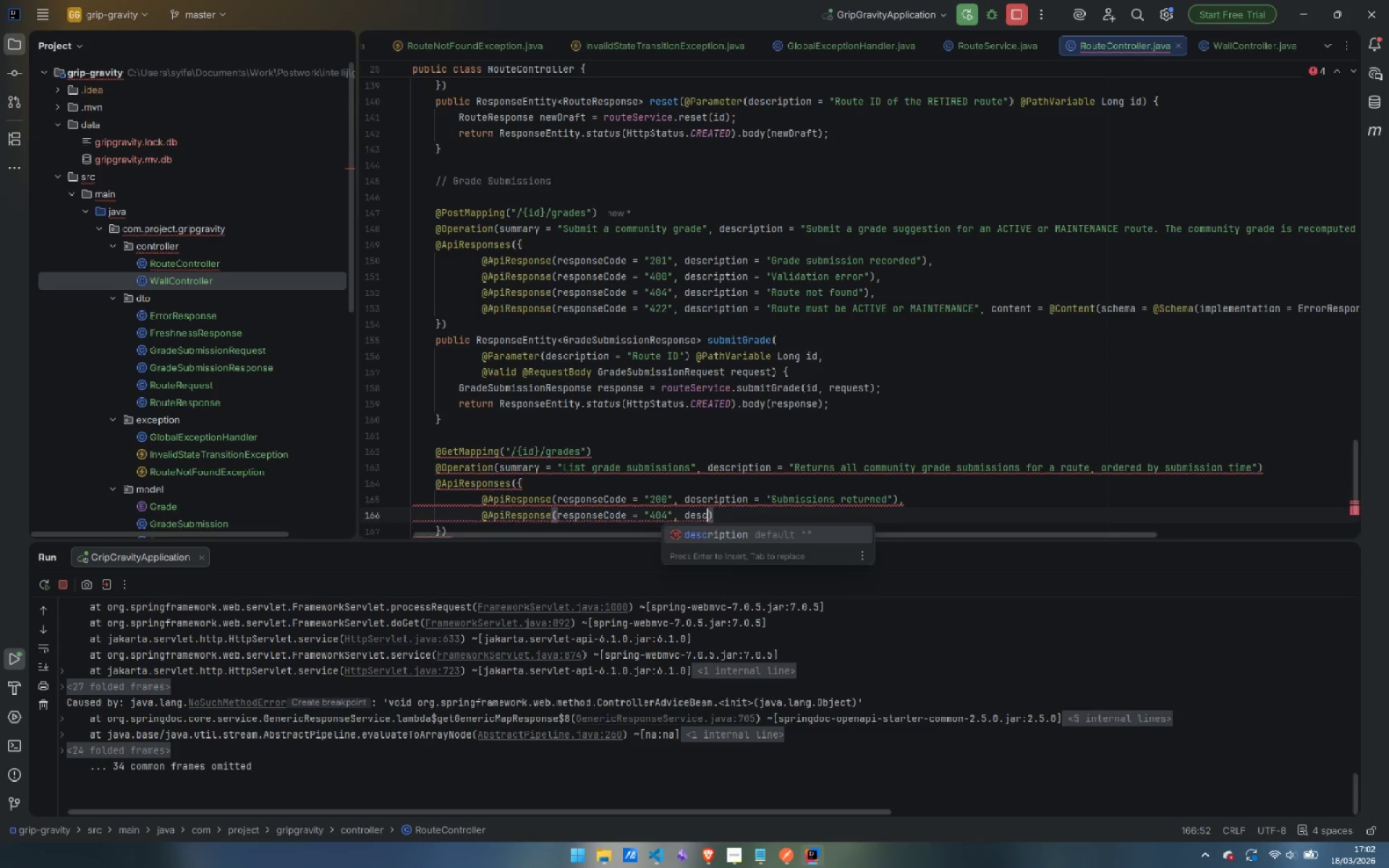 
key(Enter)
 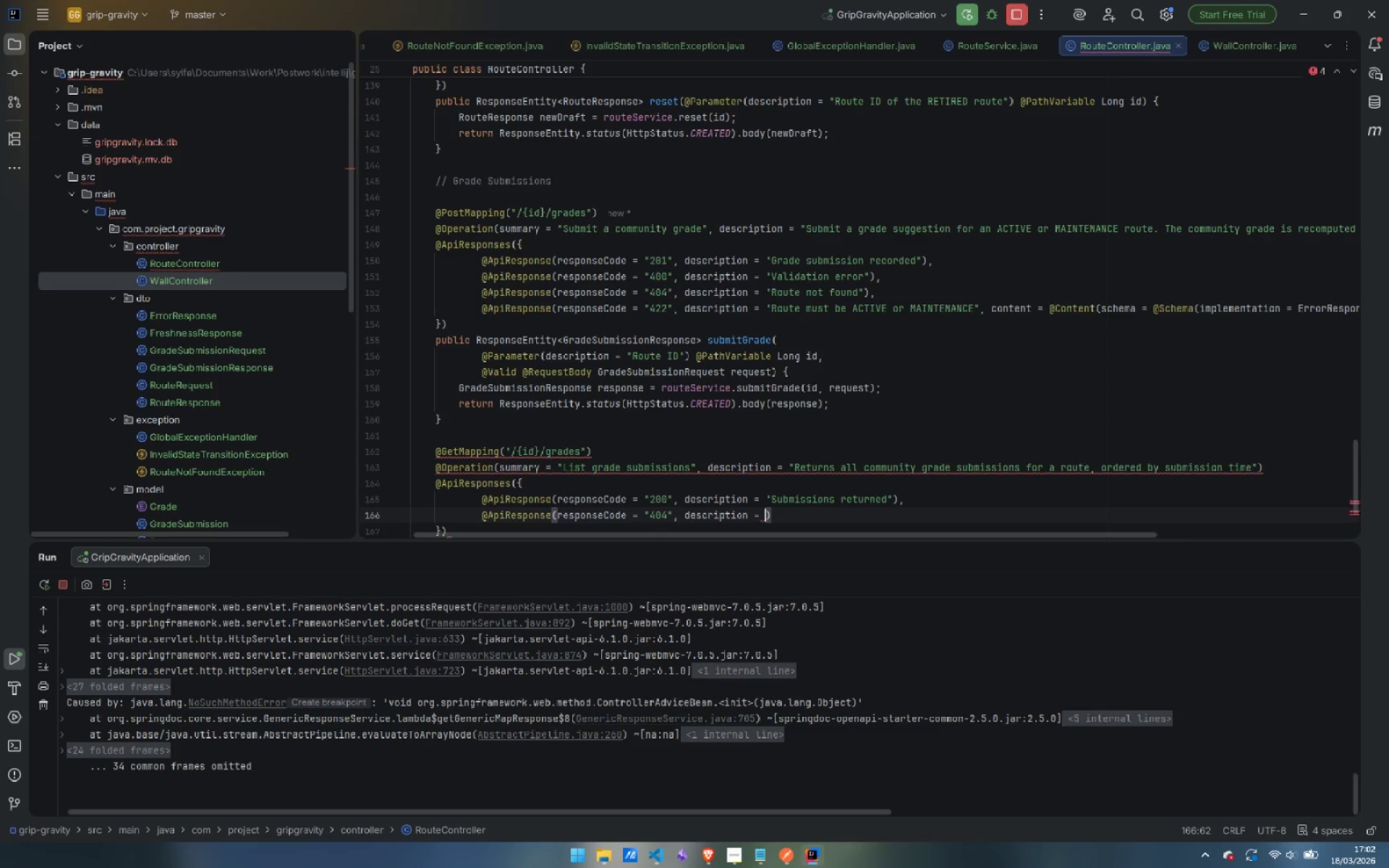 
type("Route not found)
 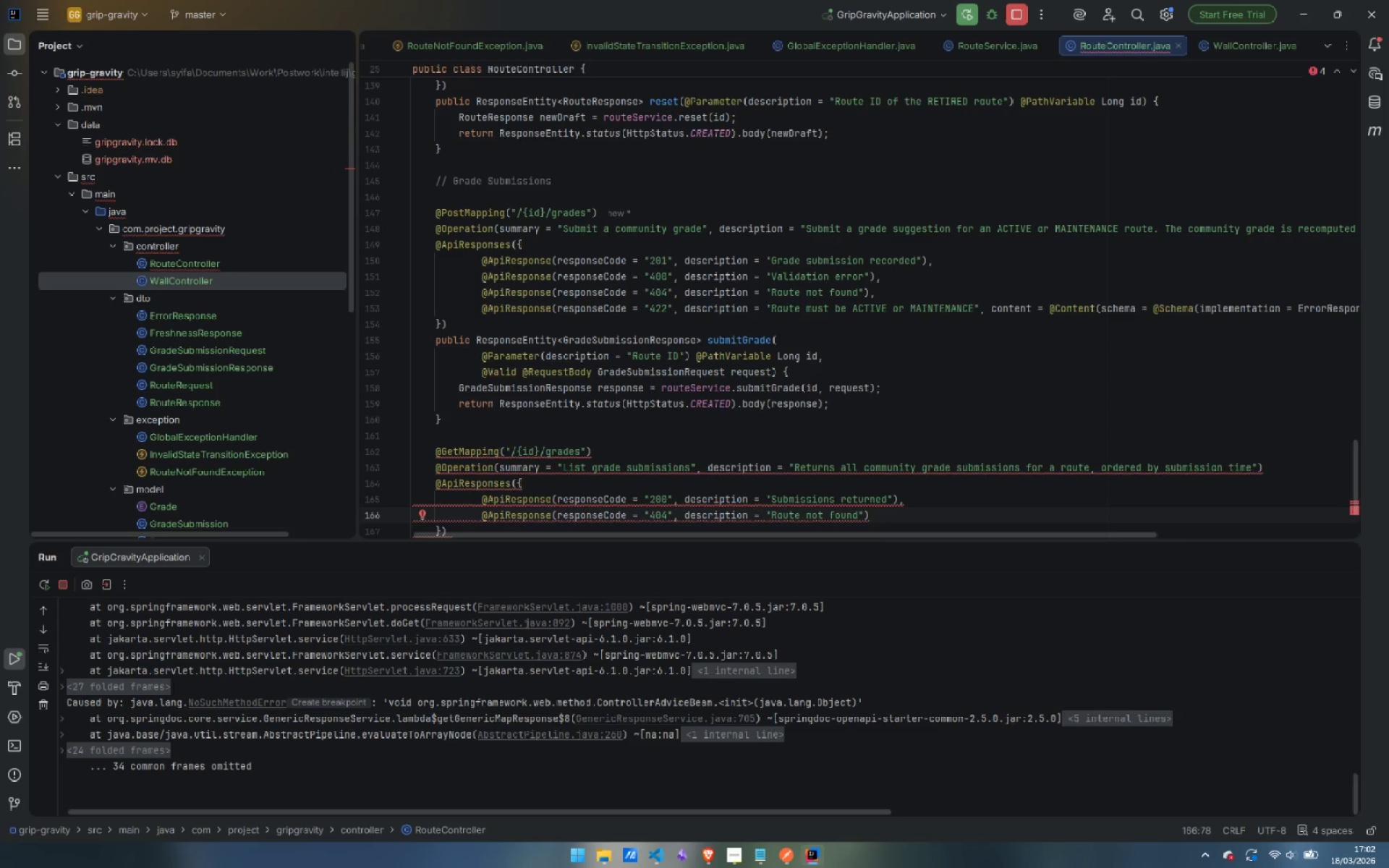 
key(ArrowRight)
 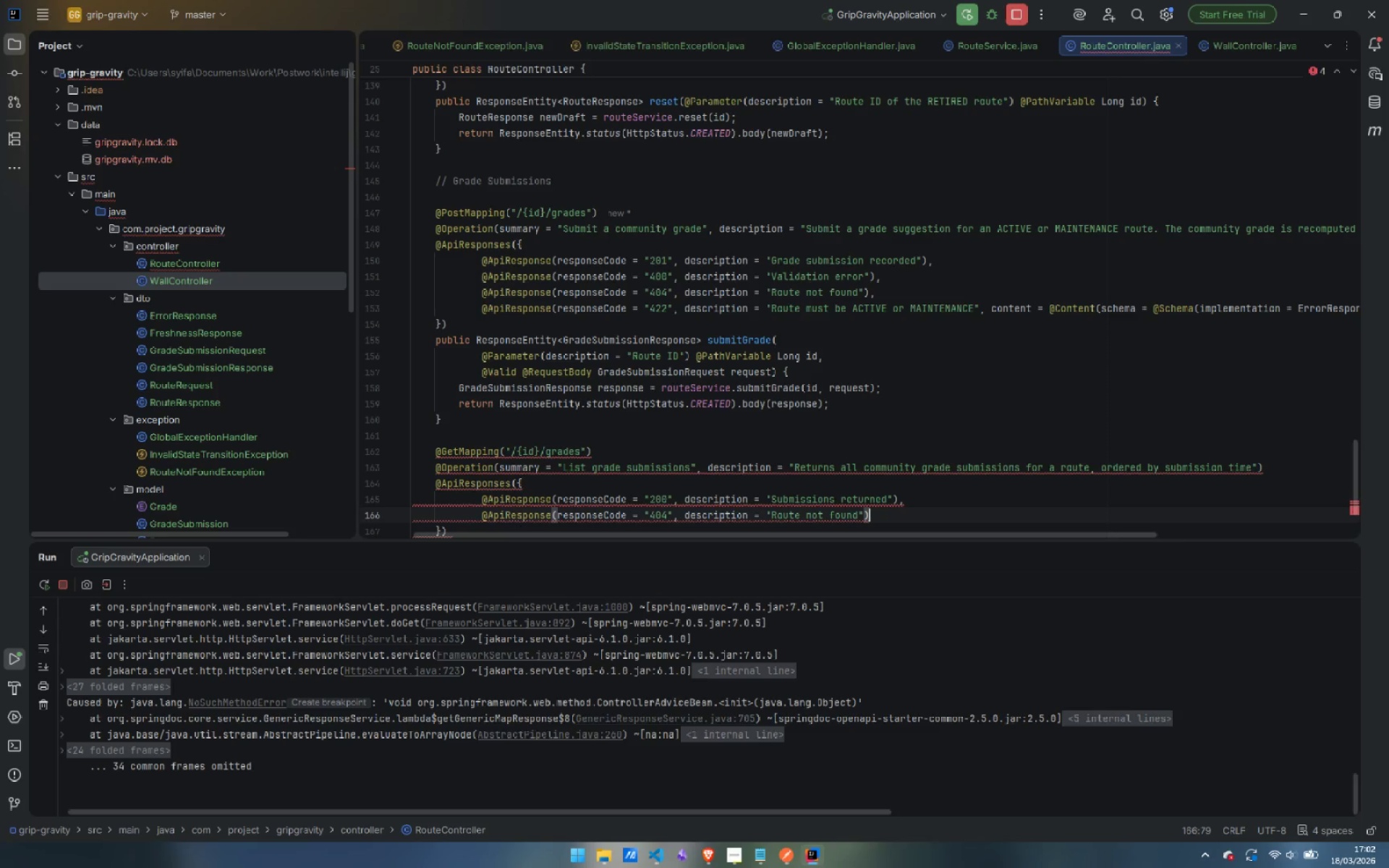 
key(ArrowRight)
 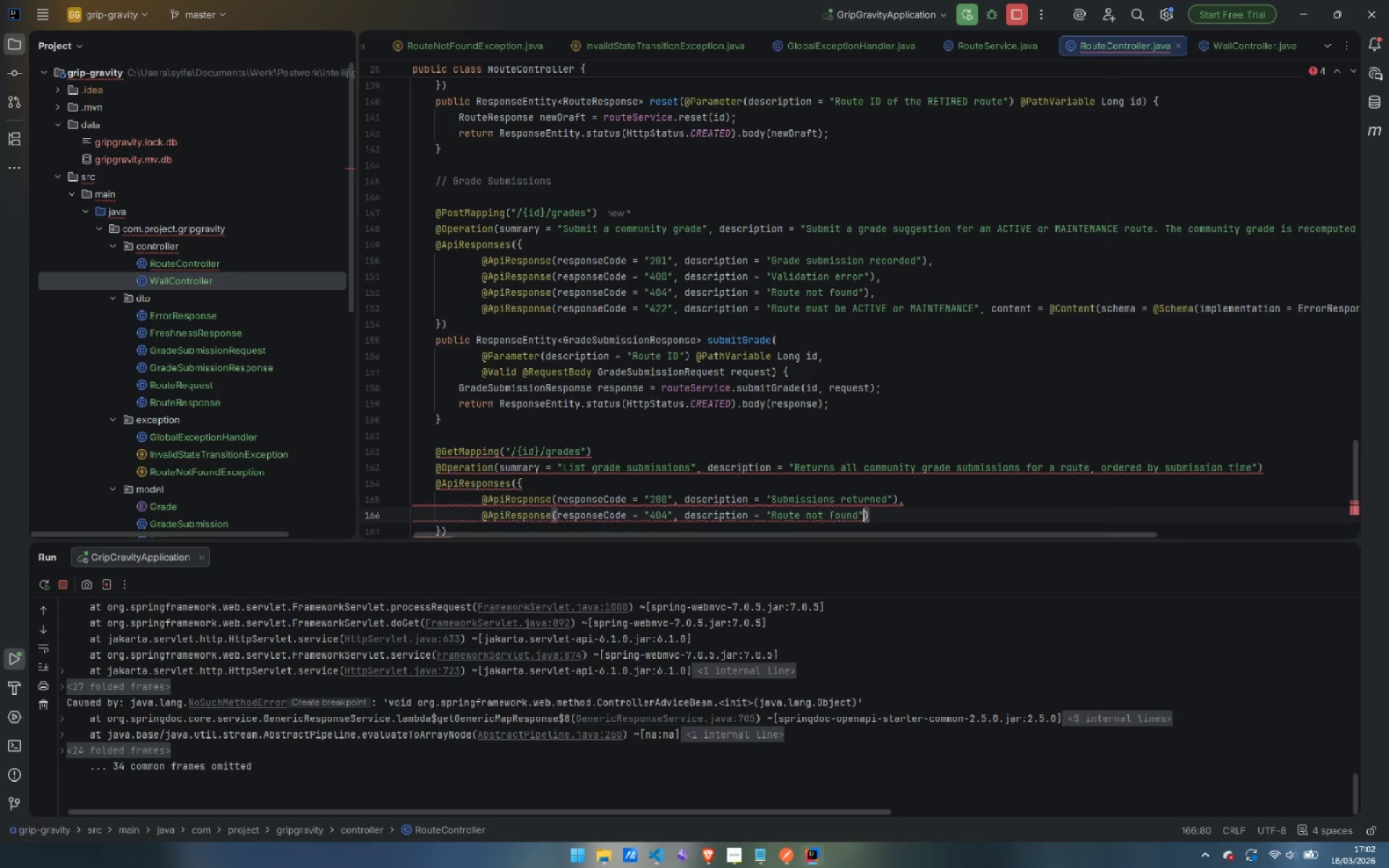 
key(ArrowLeft)
 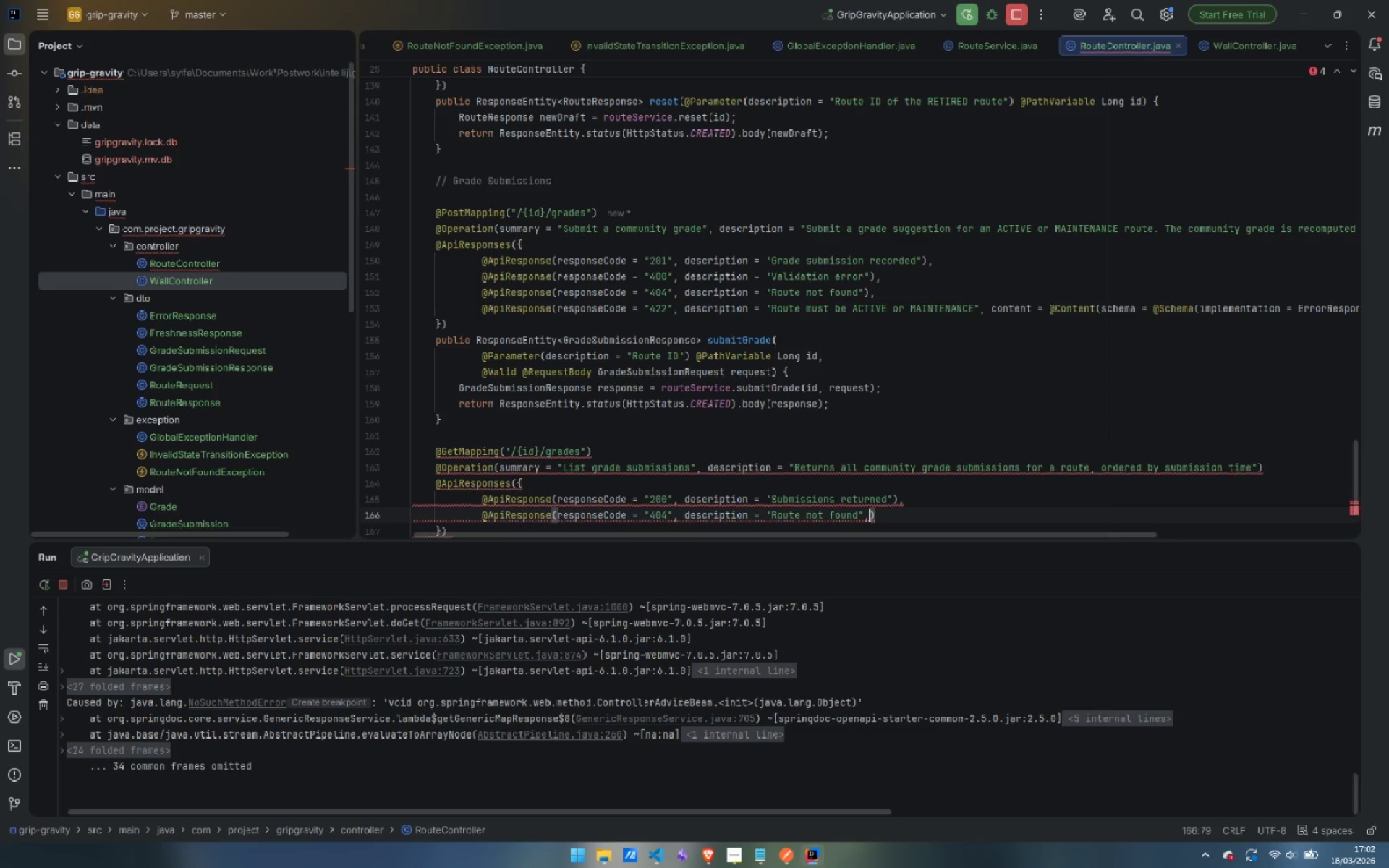 
type(, conte)
 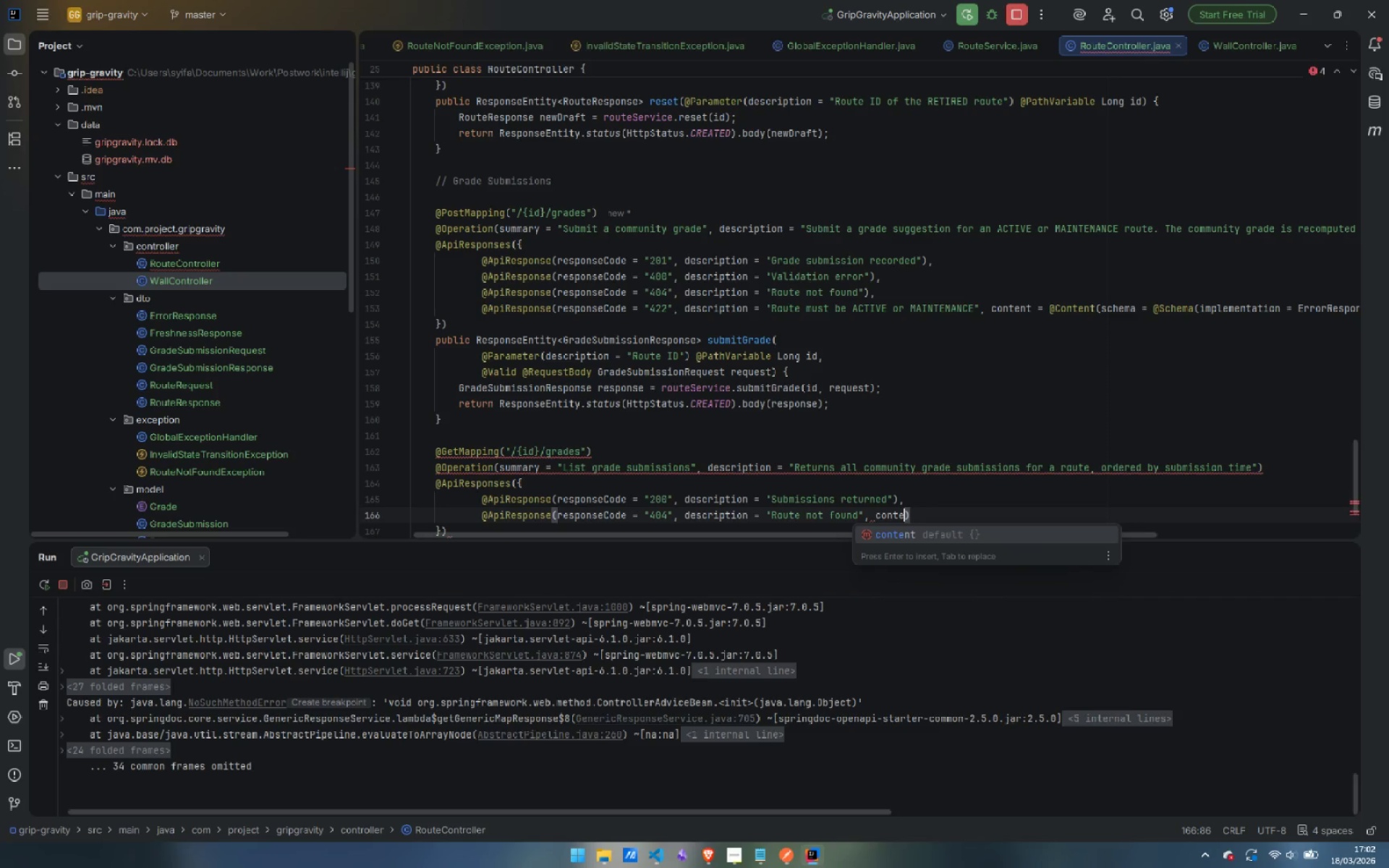 
key(Enter)
 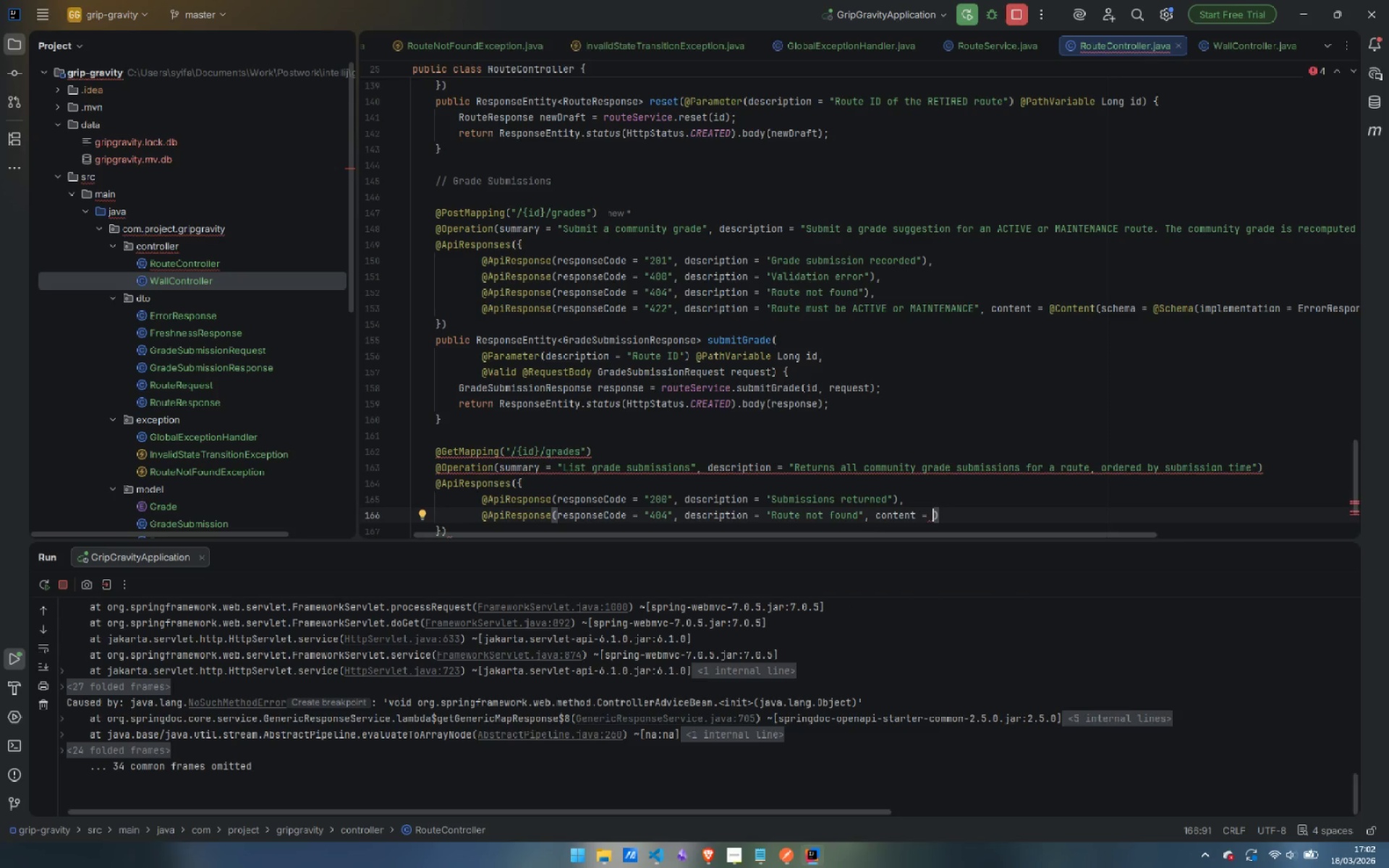 
type(=@Con)
 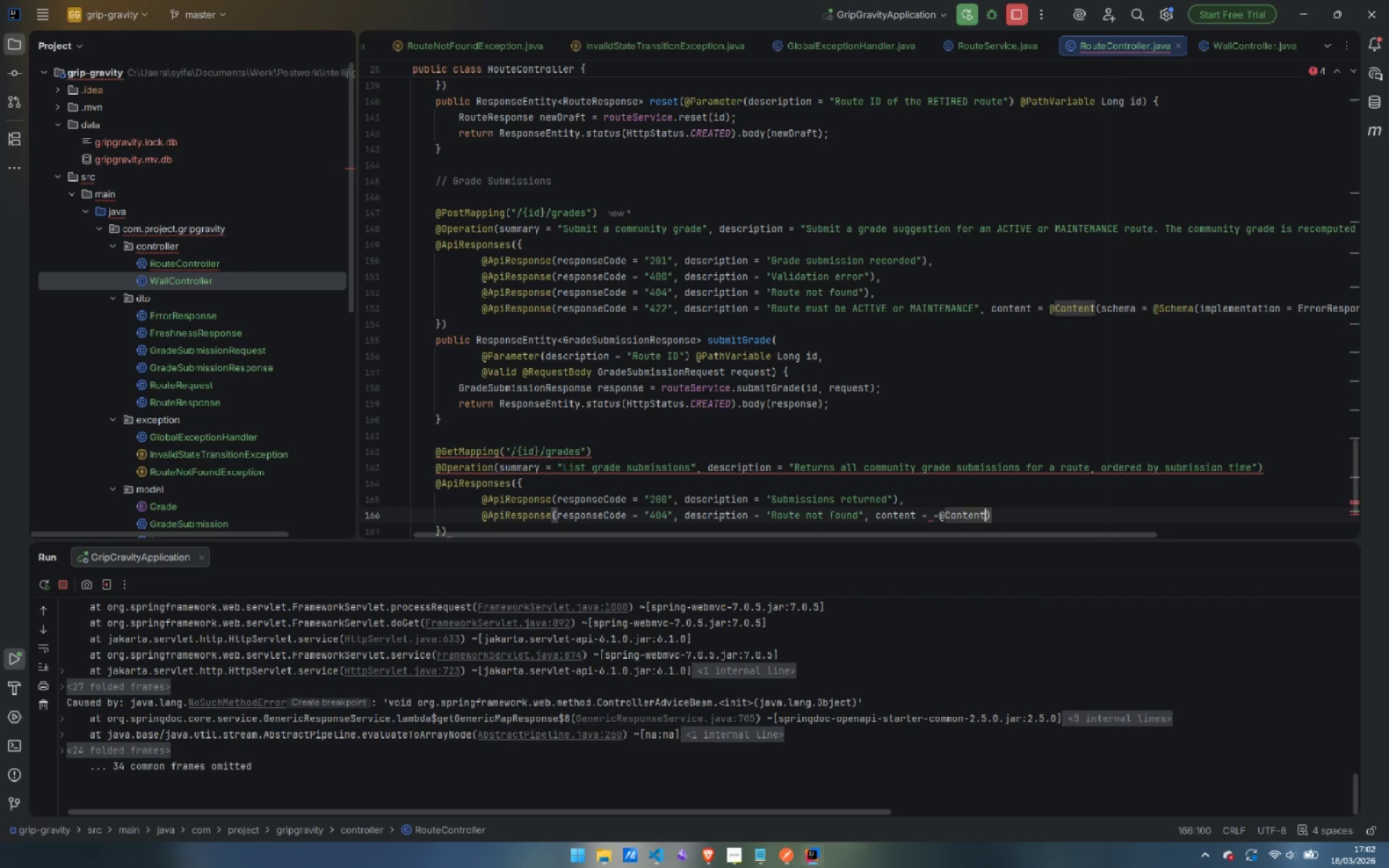 
 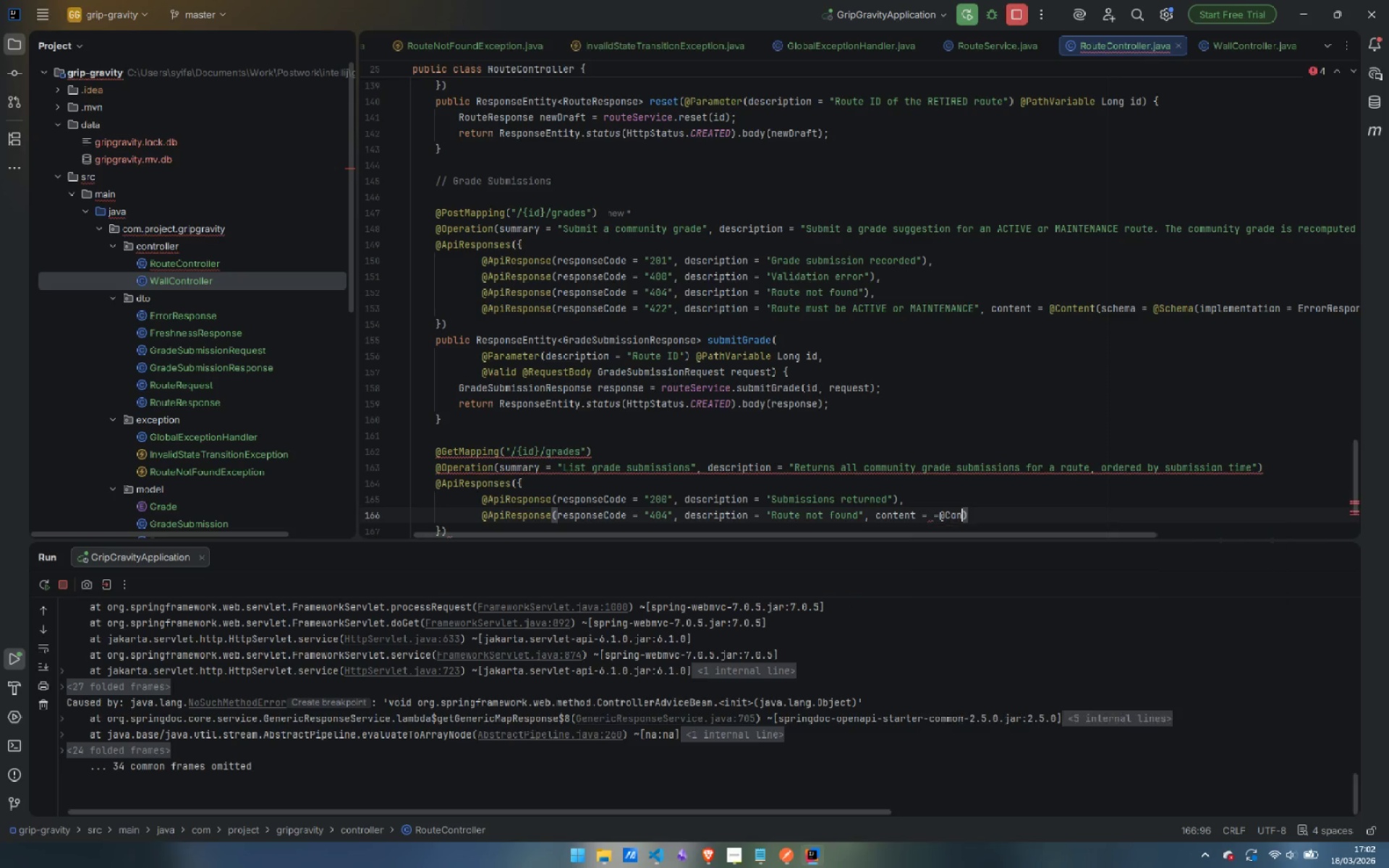 
key(Enter)
 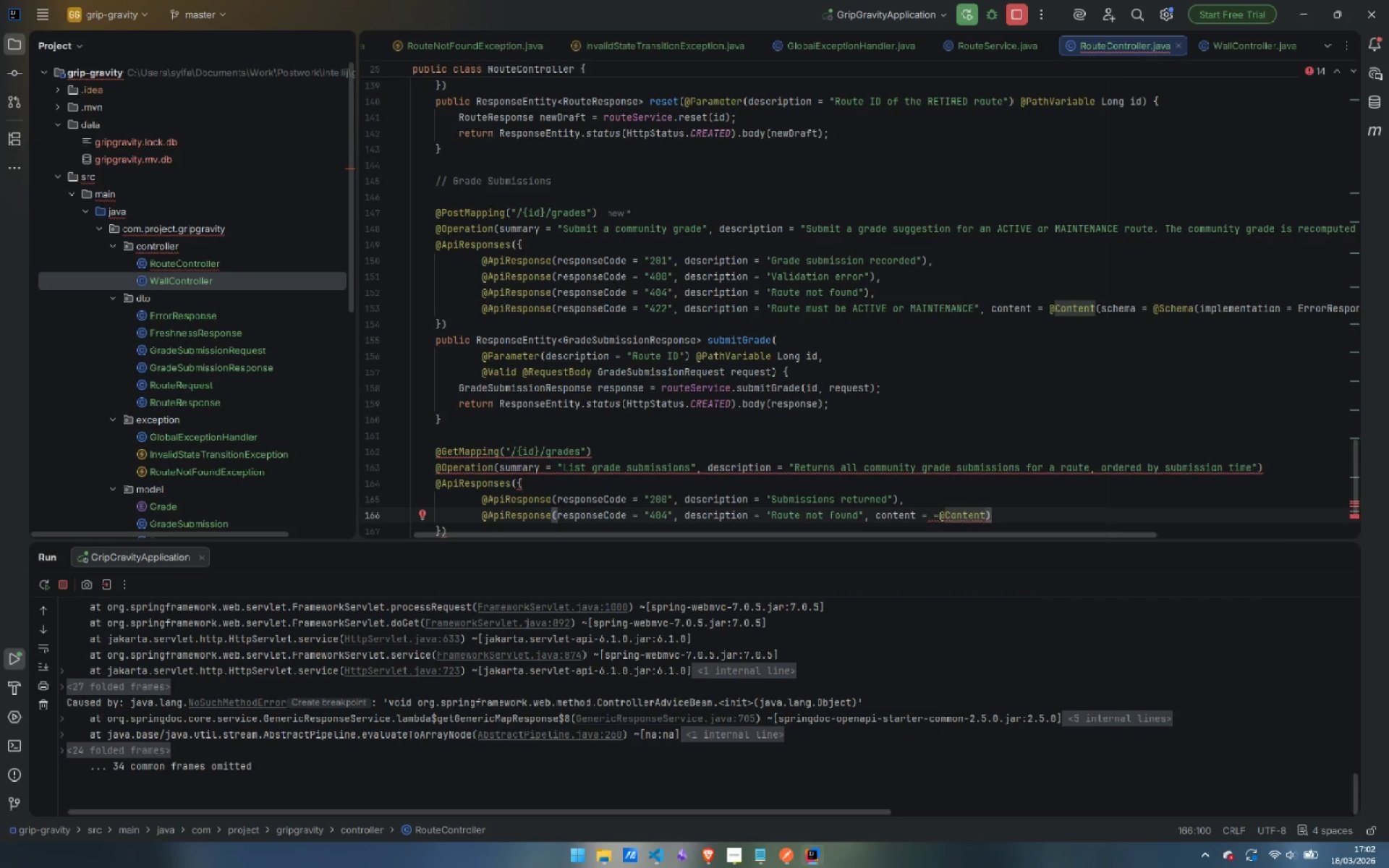 
key(Control+ArrowLeft)
 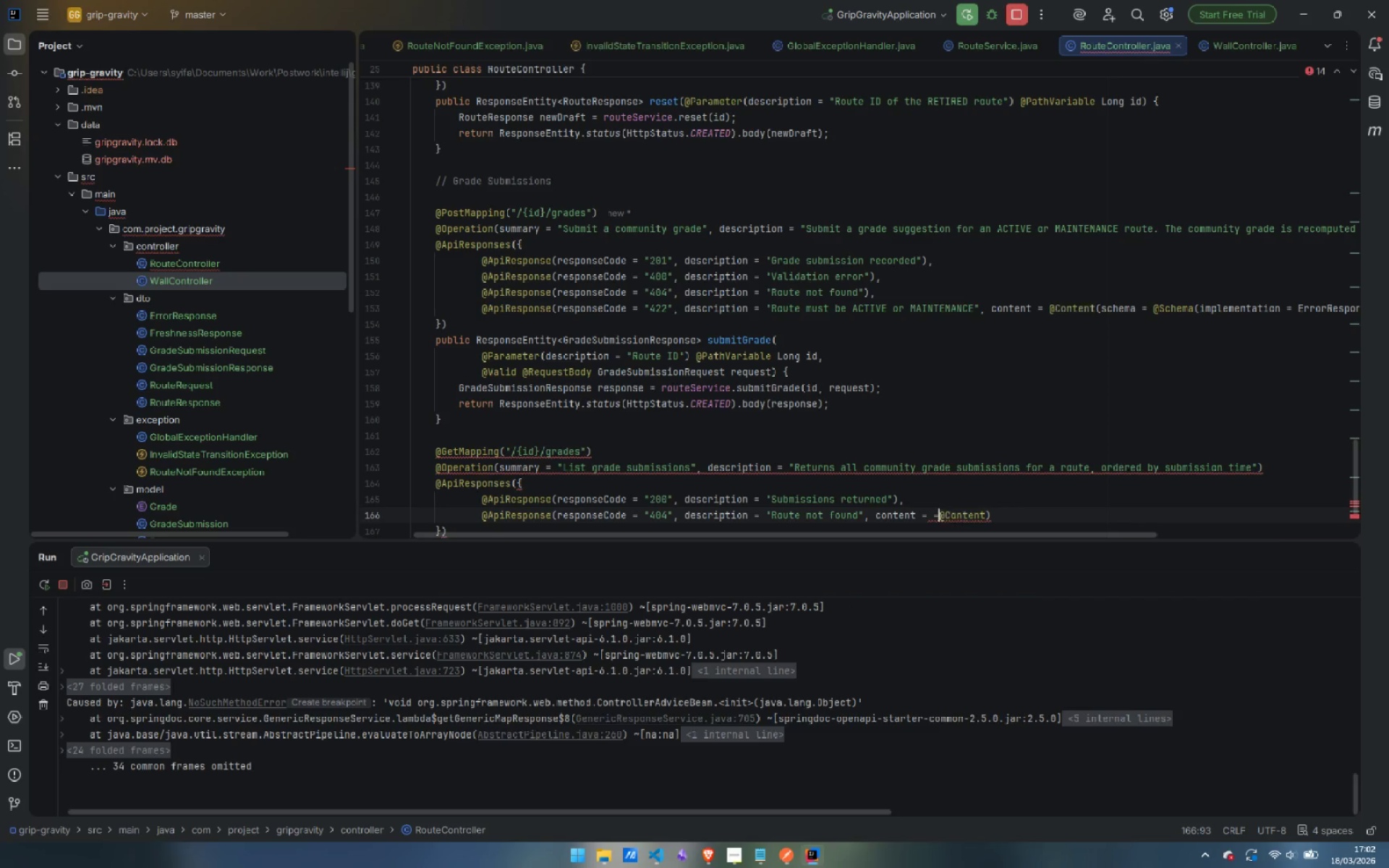 
key(Control+ArrowLeft)
 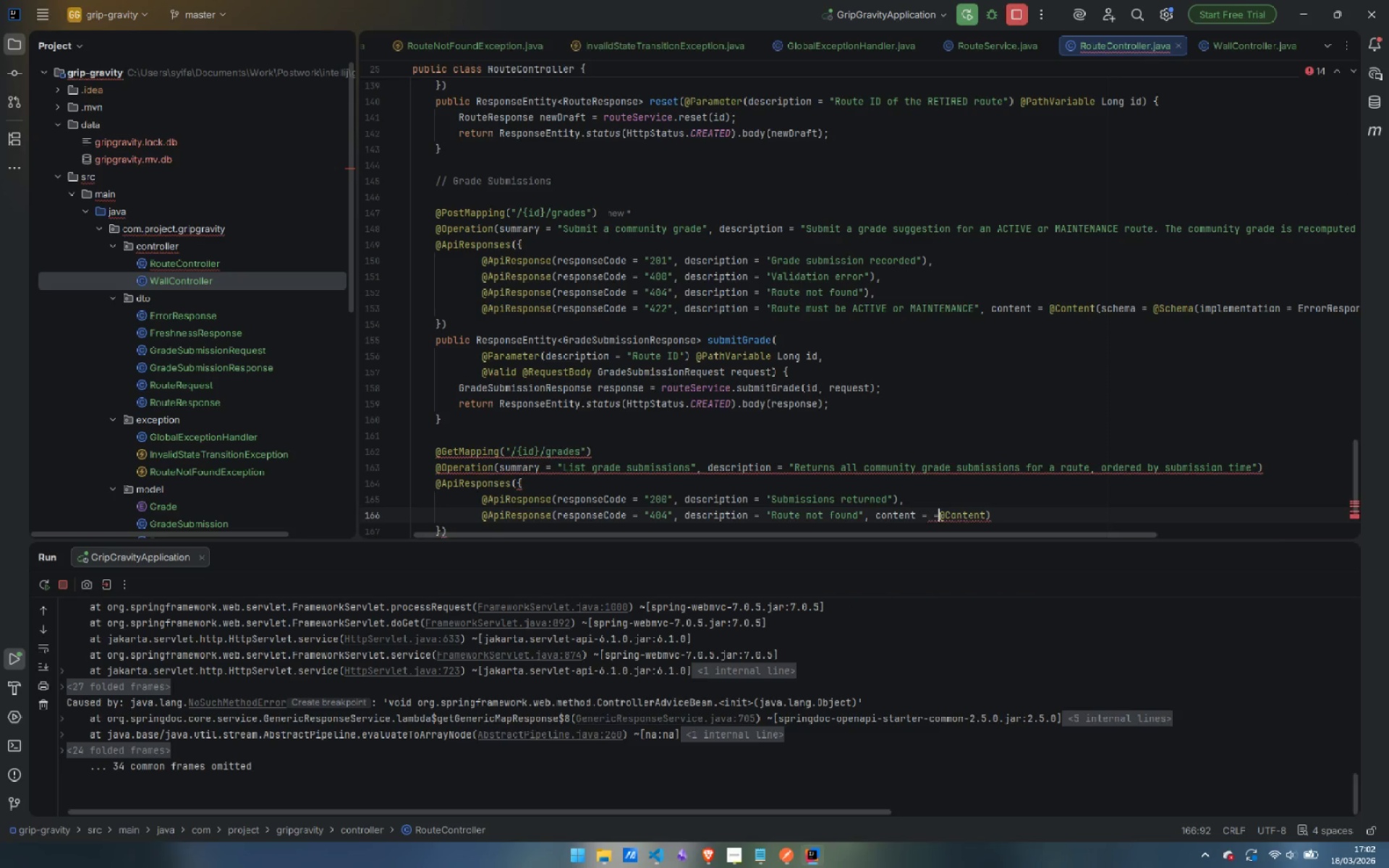 
key(Backspace)
 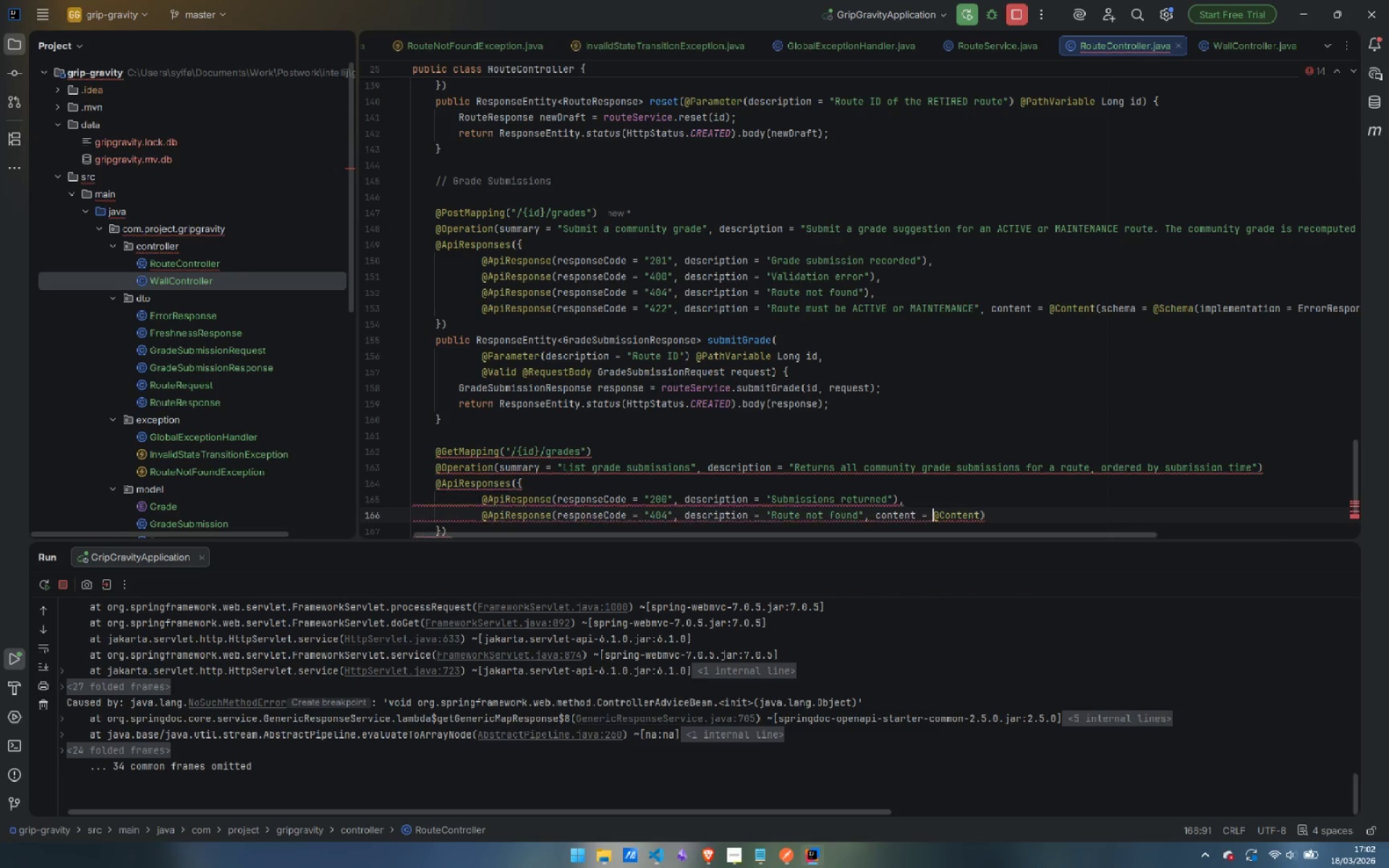 
key(Control+ArrowRight)
 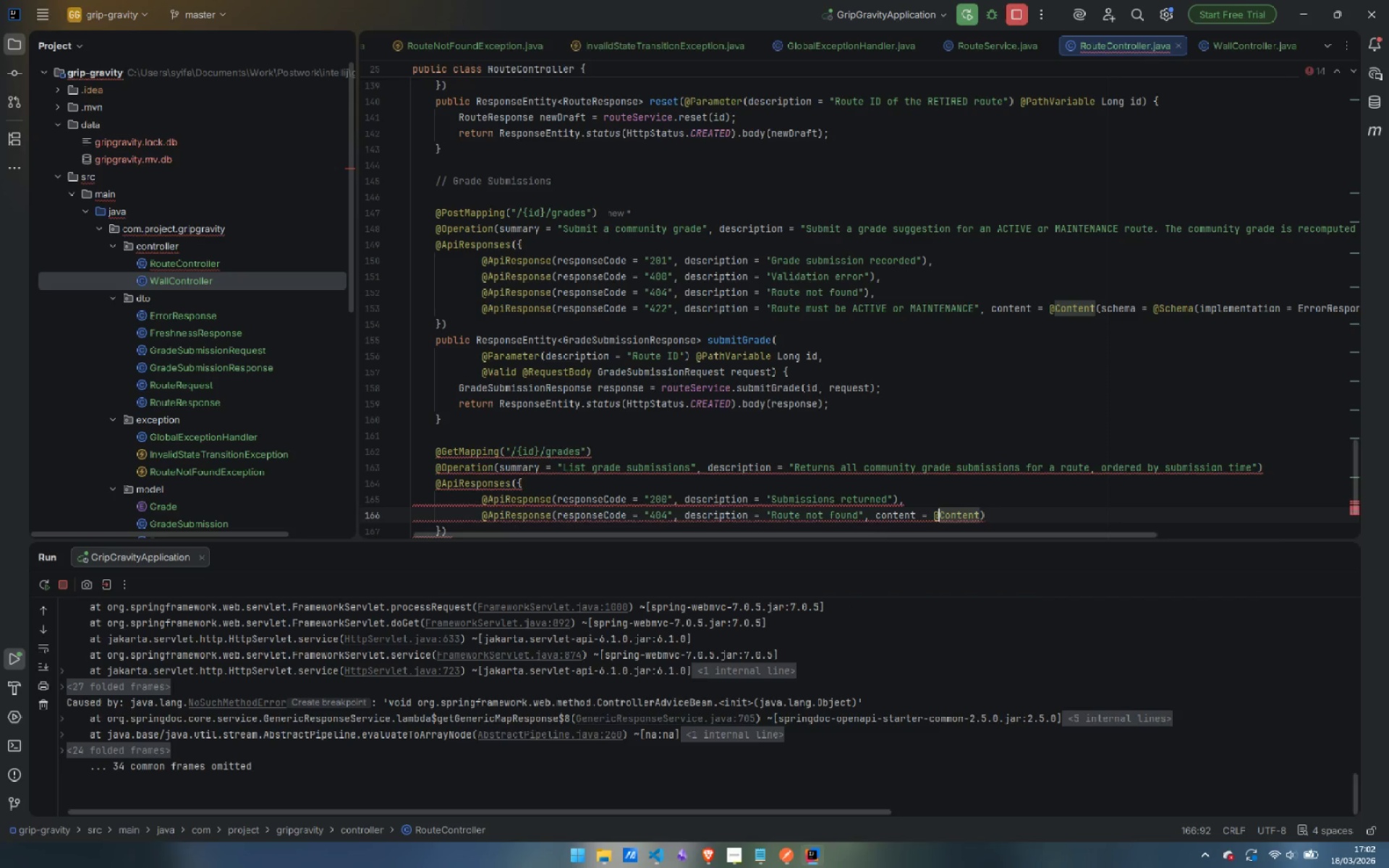 
key(Control+ControlLeft)
 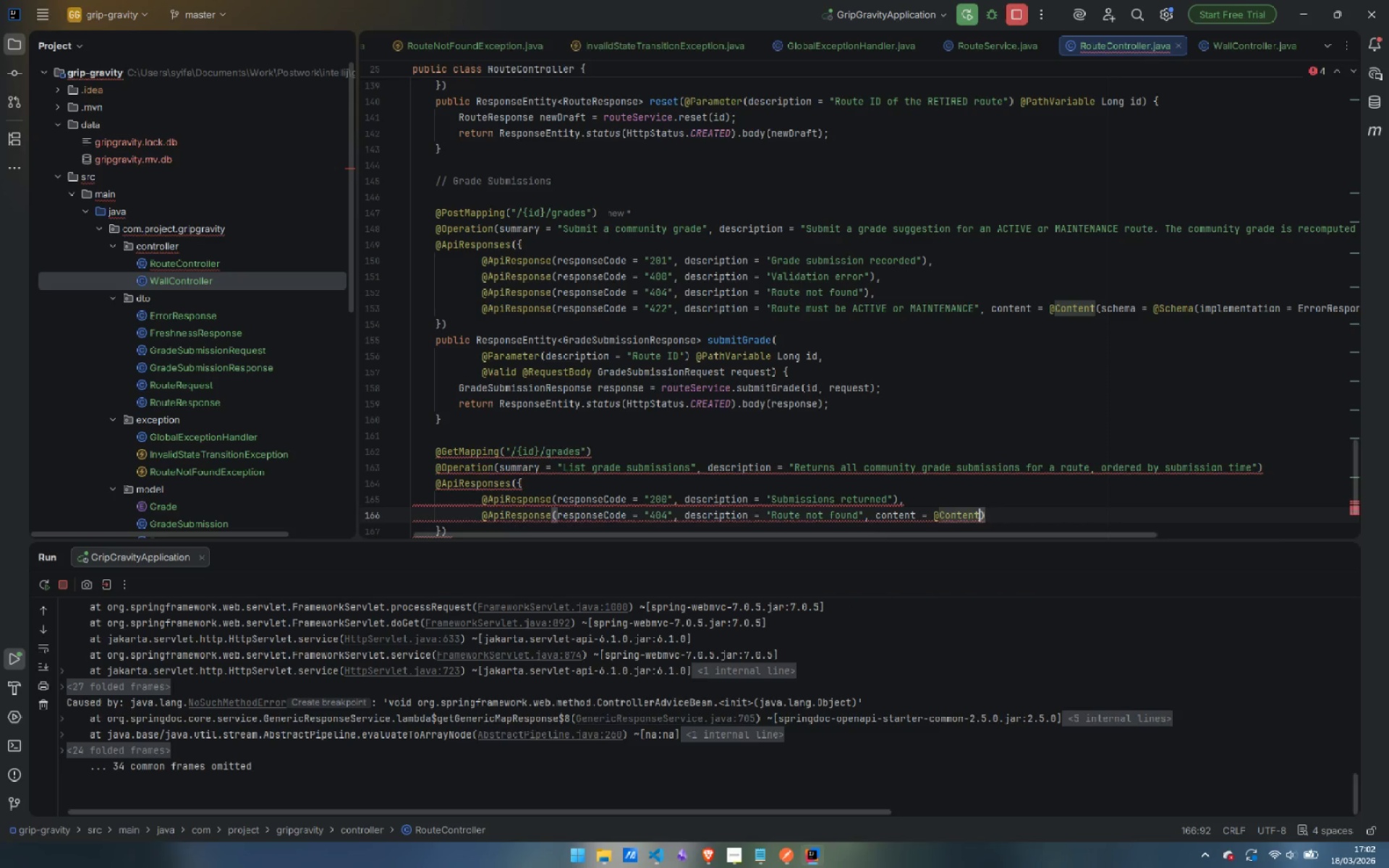 
key(Control+ArrowRight)
 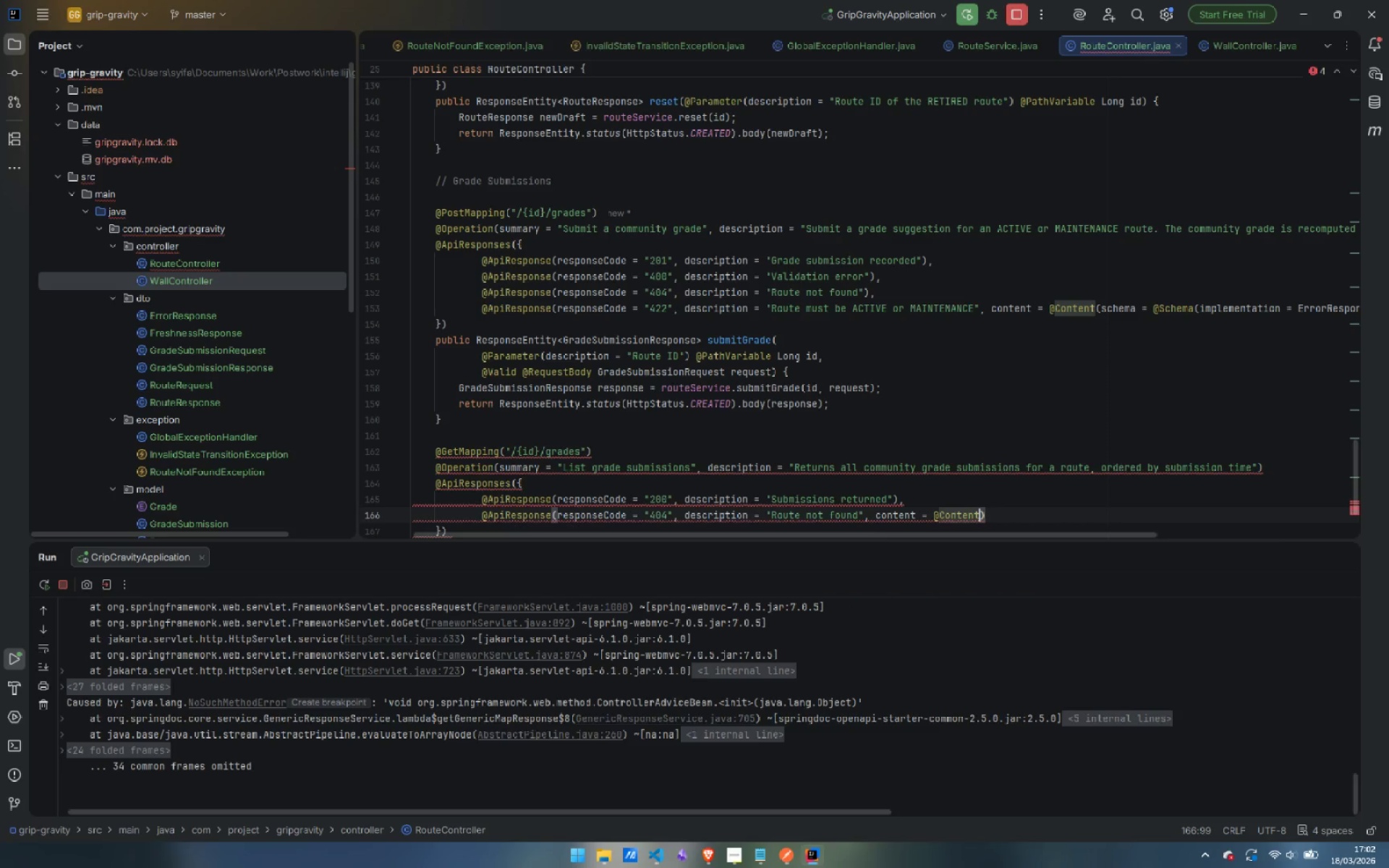 
type((sc)
 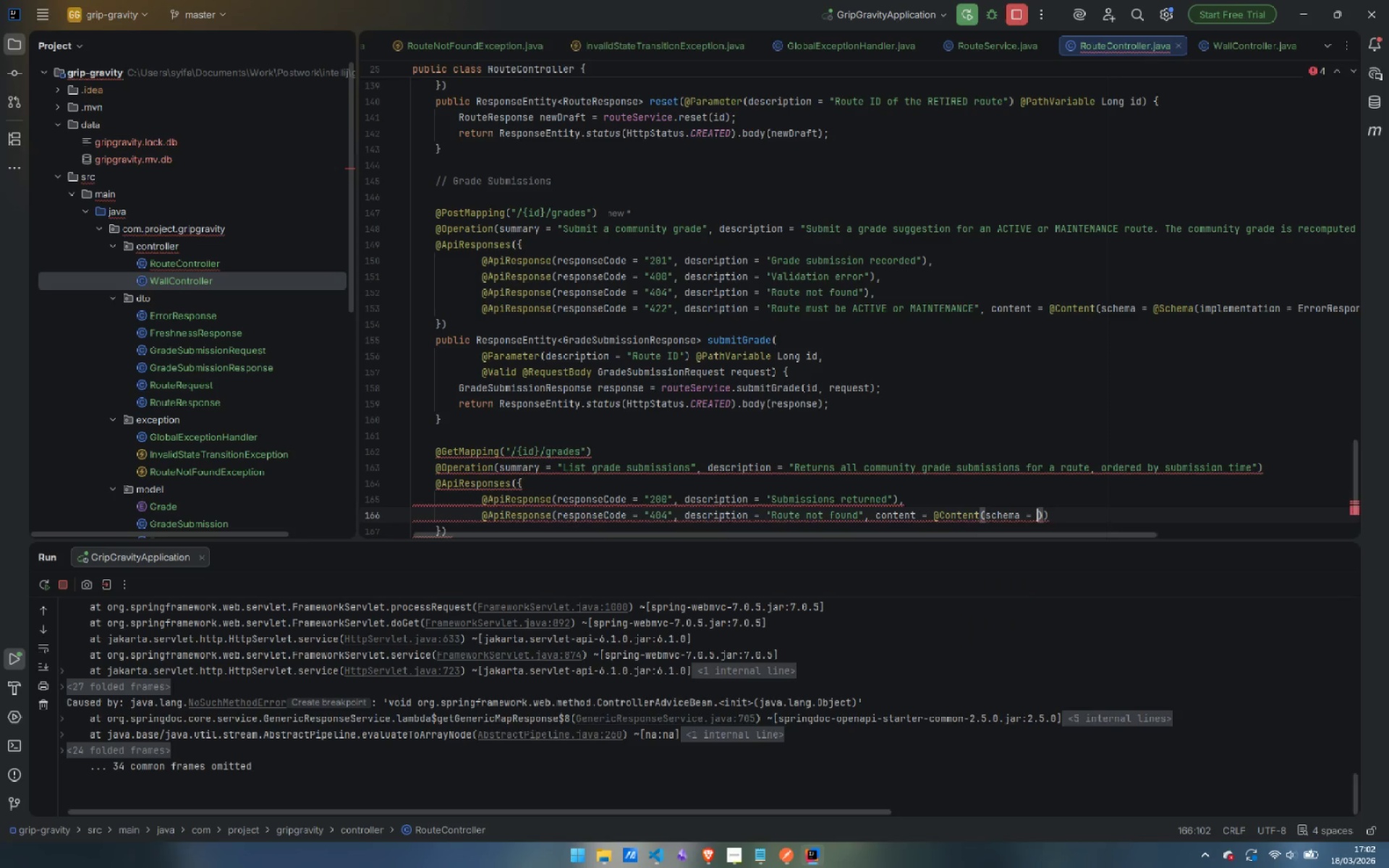 
key(Enter)
 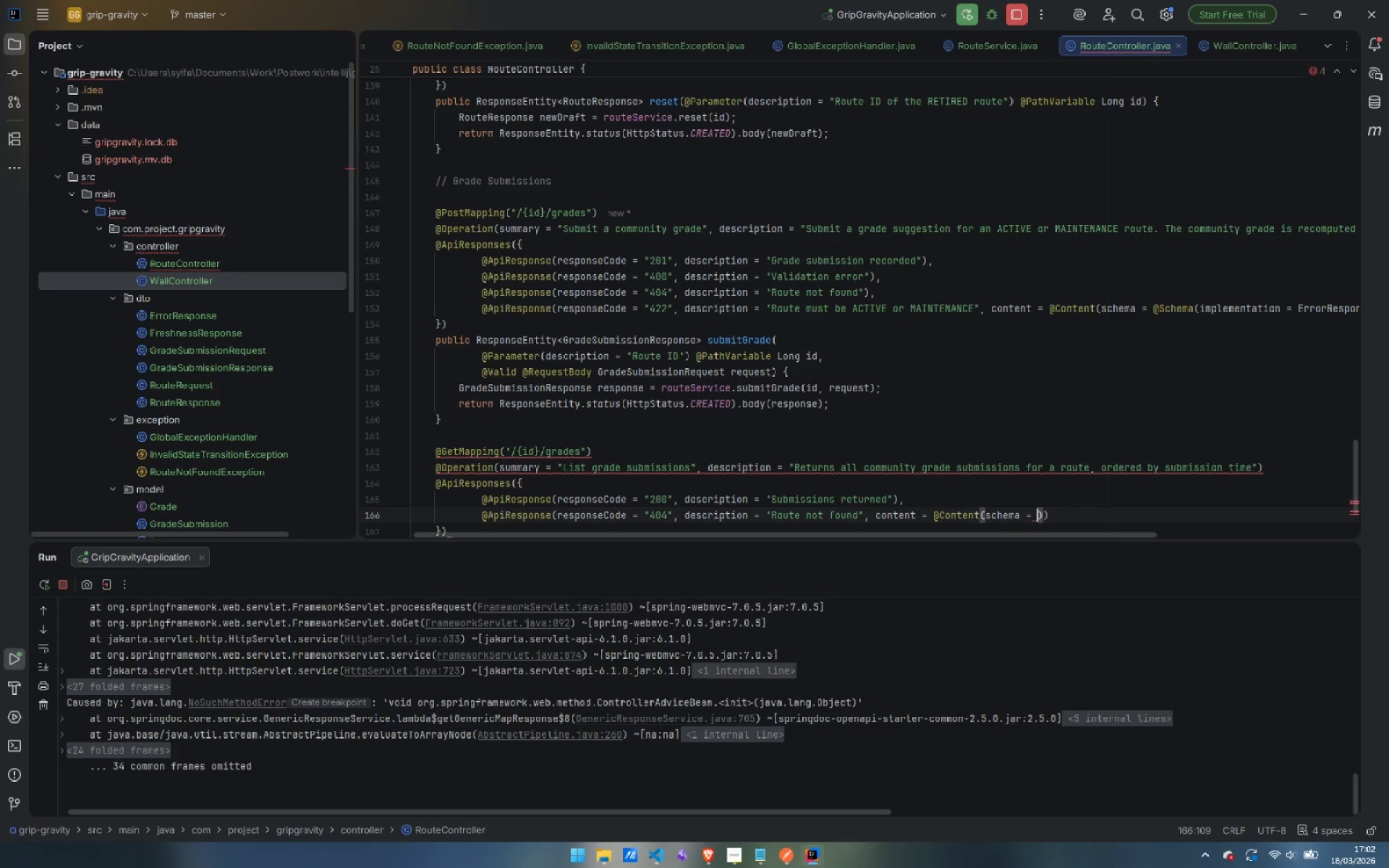 
type(@Sch)
 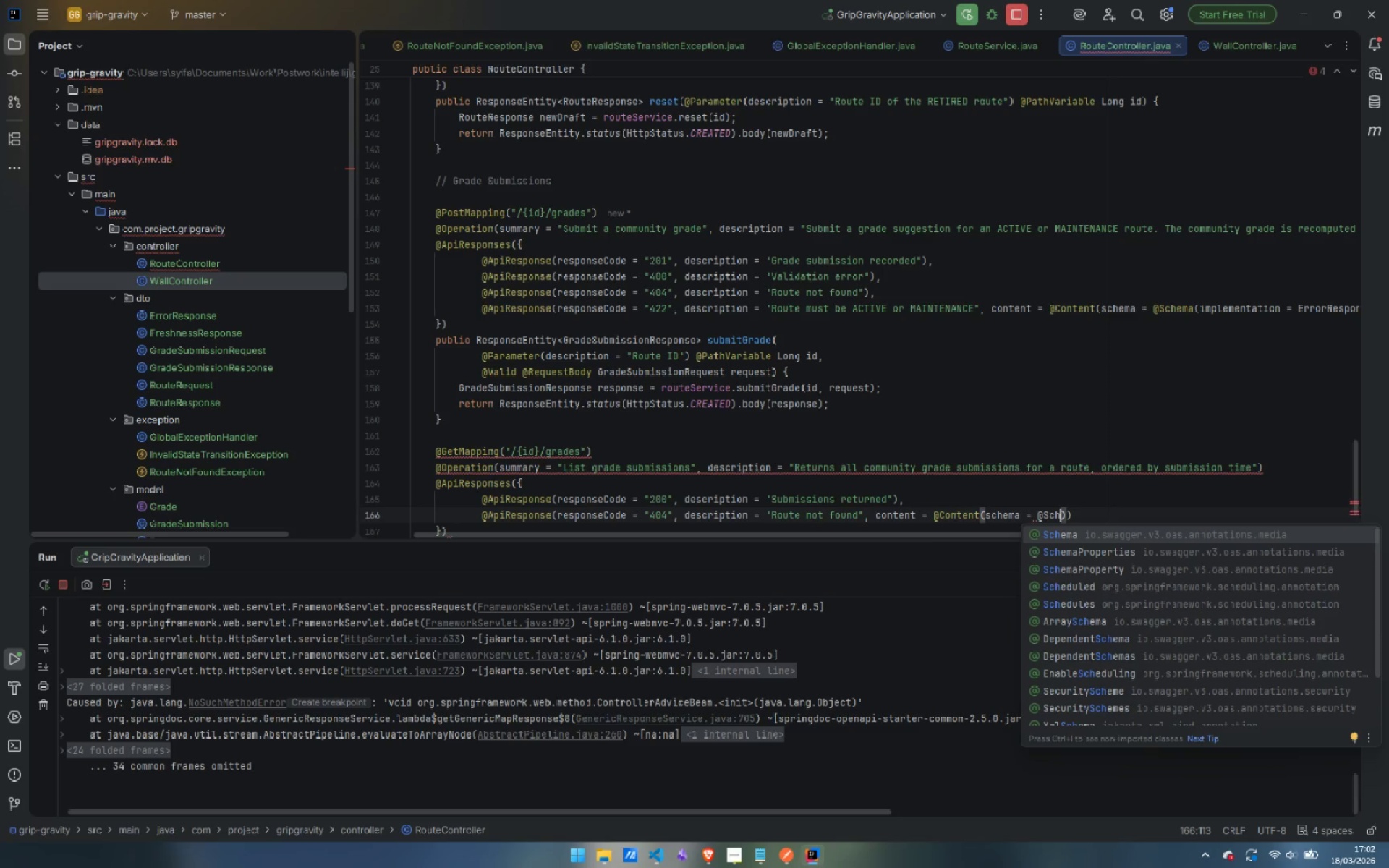 
key(Enter)
 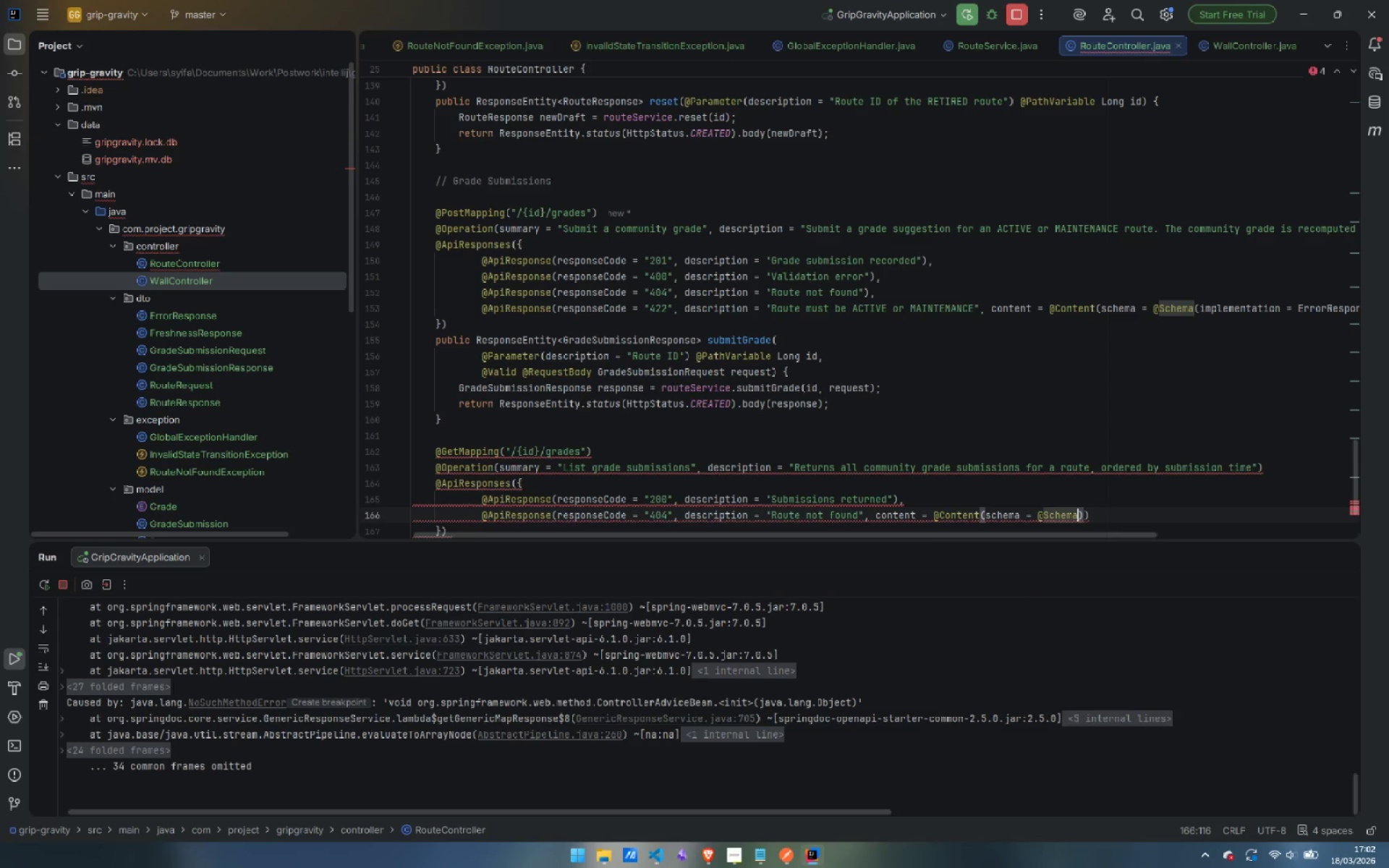 
type((im)
 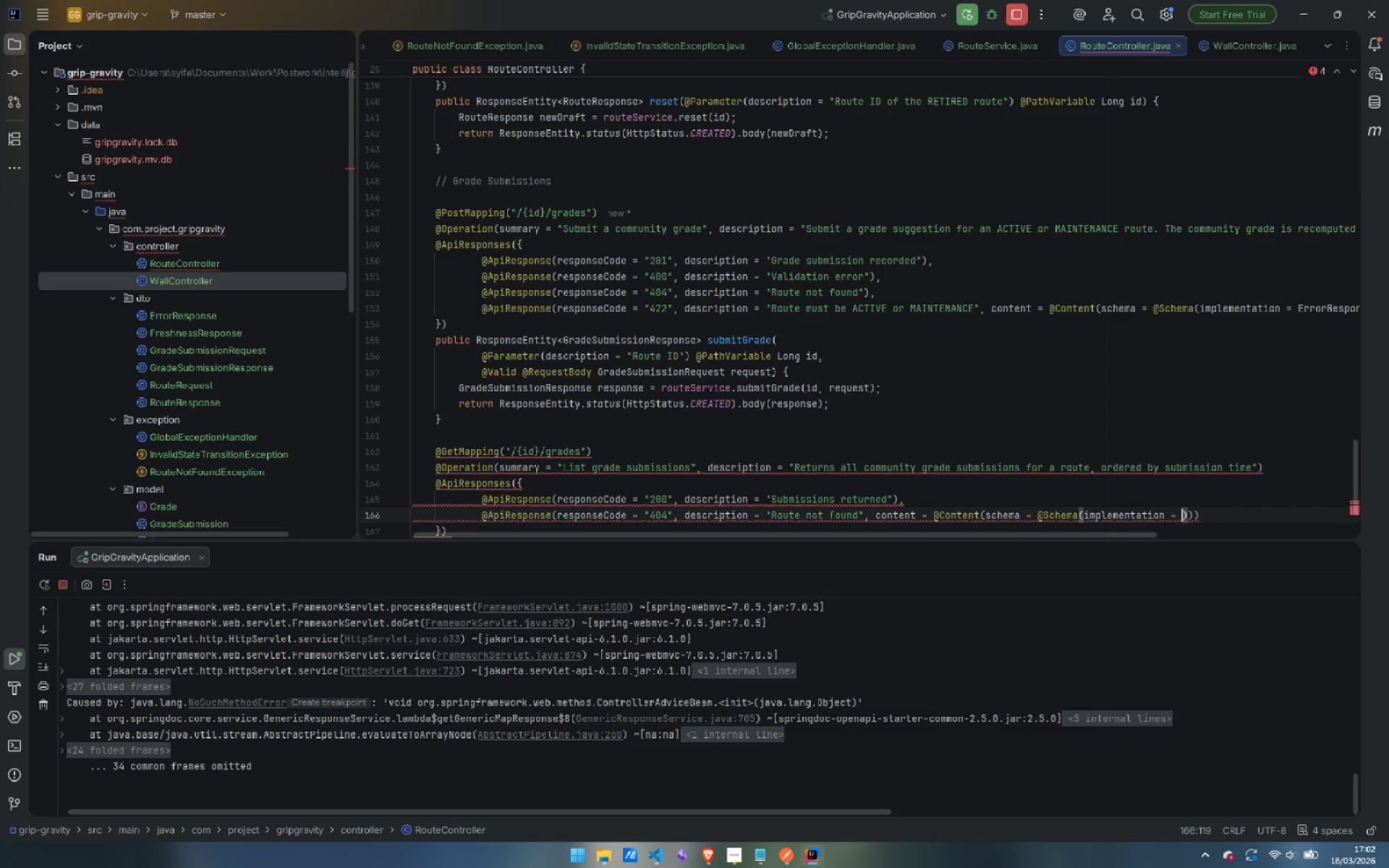 
key(Enter)
 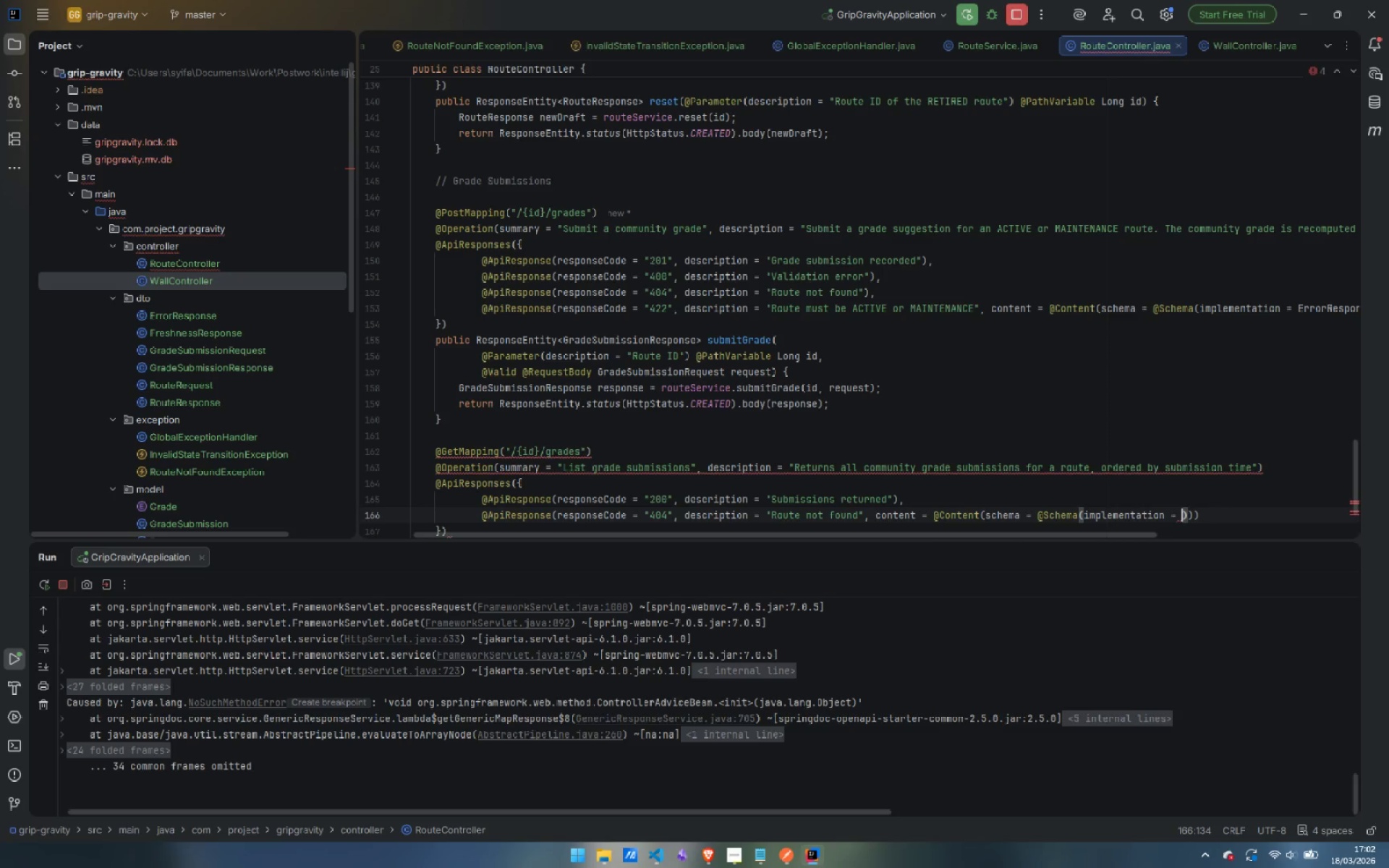 
type(Error)
 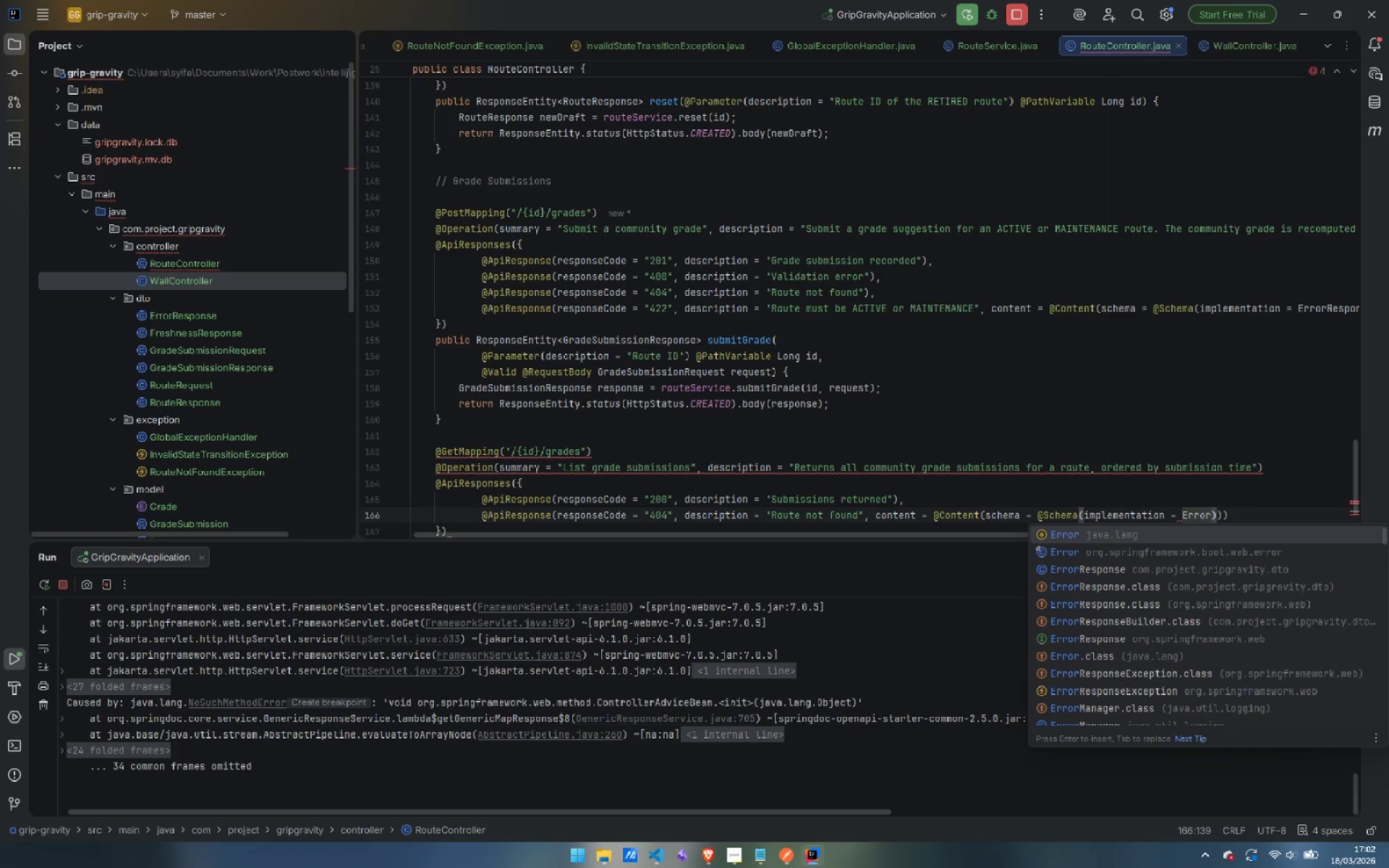 
key(ArrowDown)
 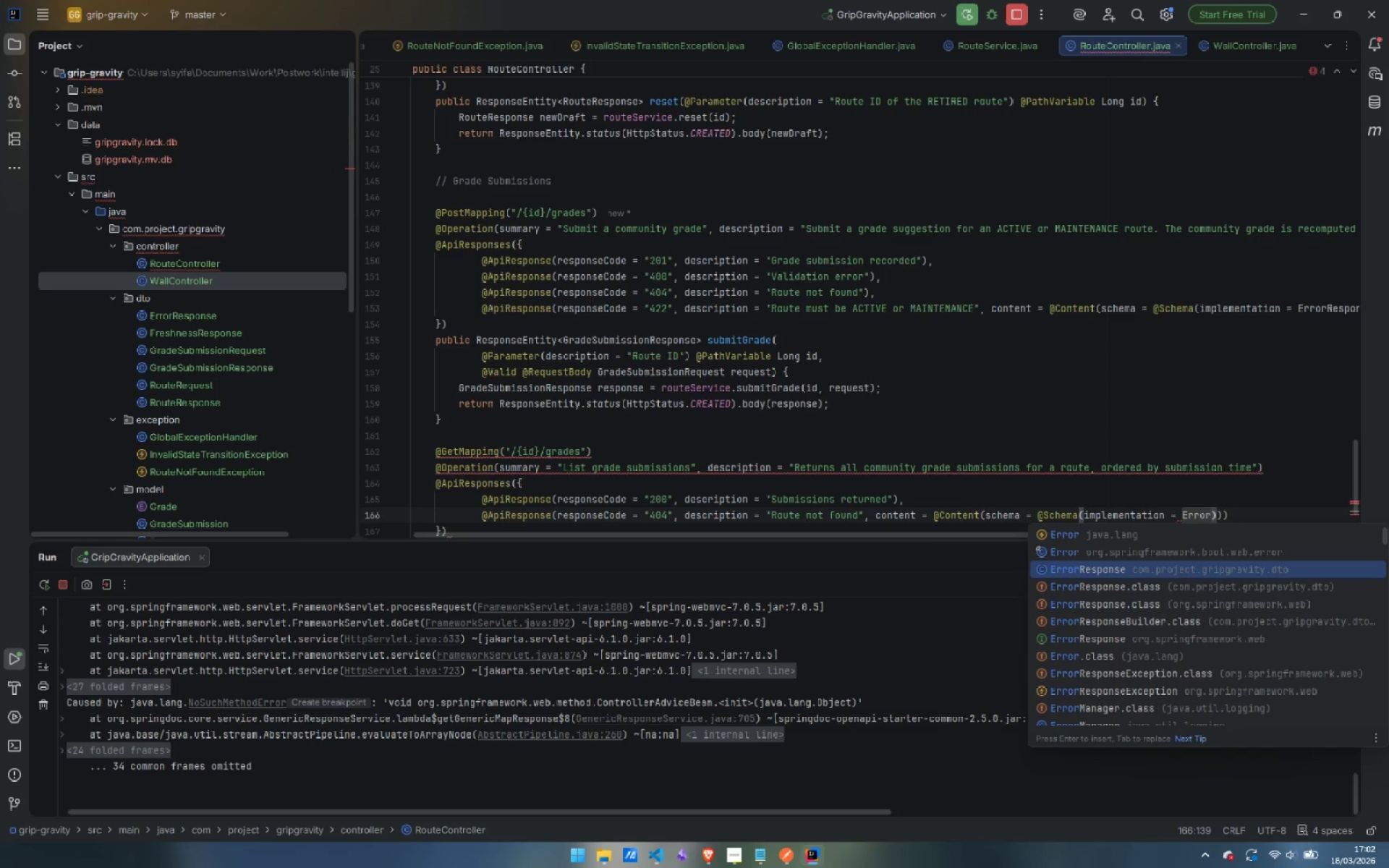 
key(ArrowDown)
 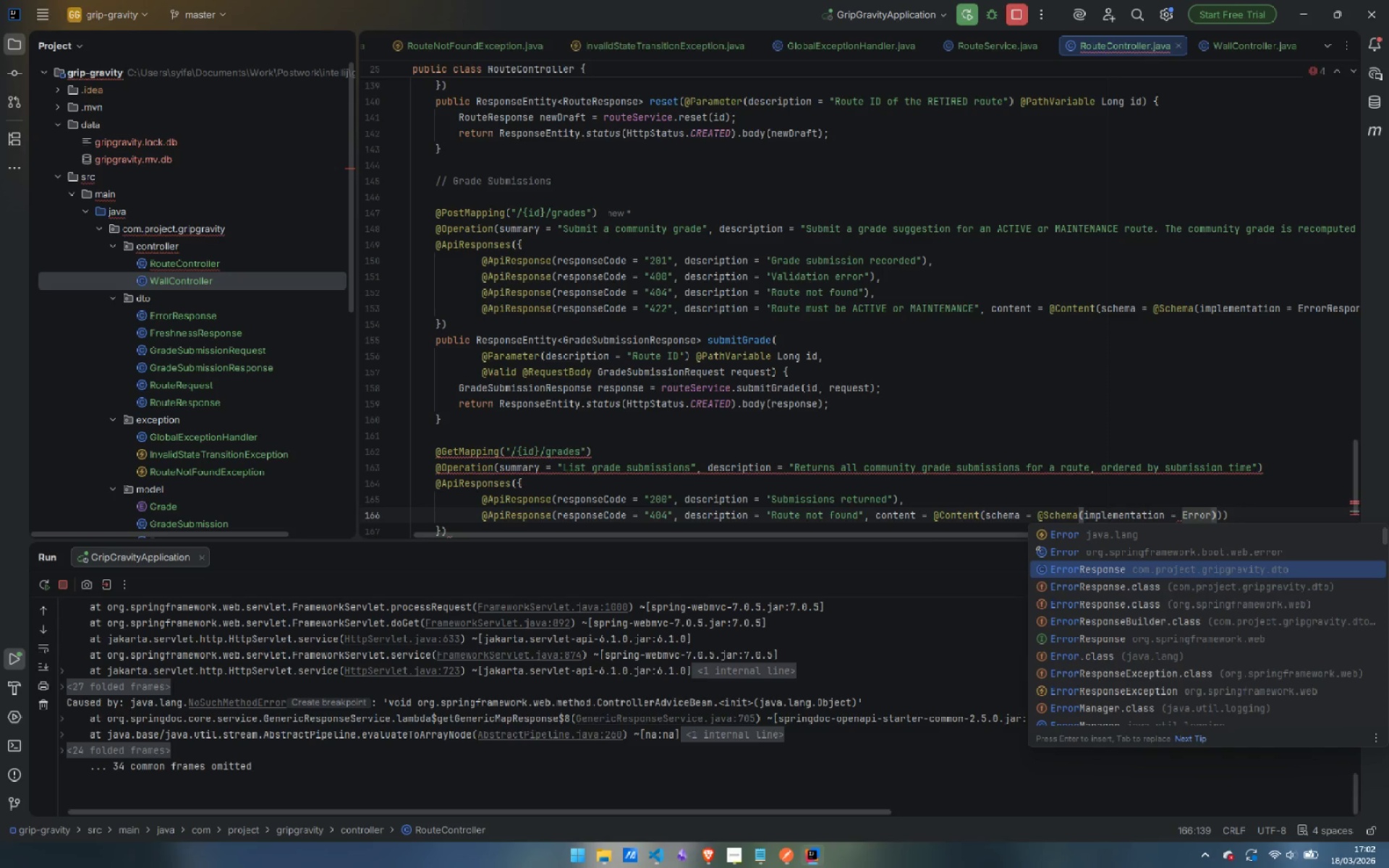 
key(ArrowDown)
 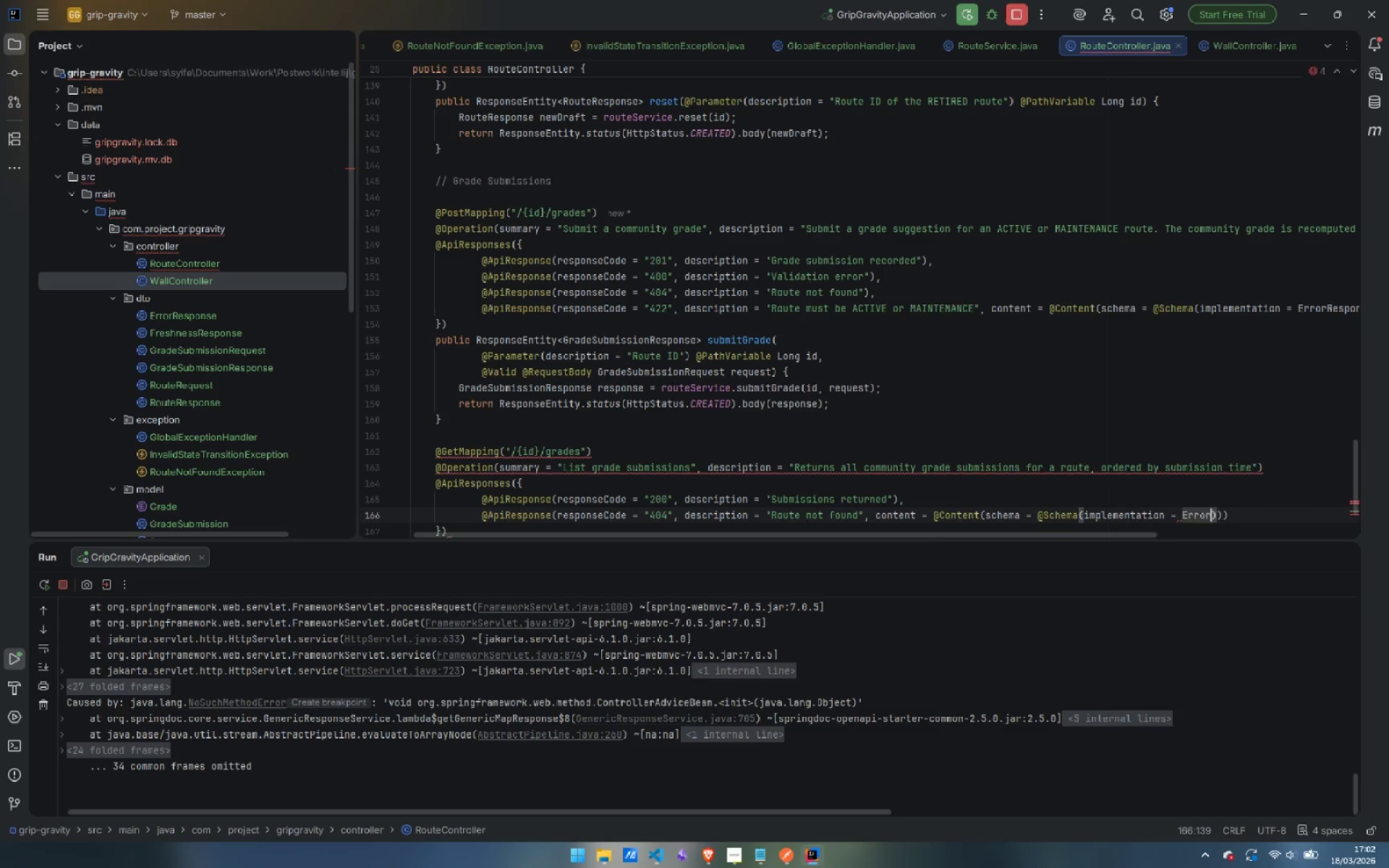 
key(Enter)
 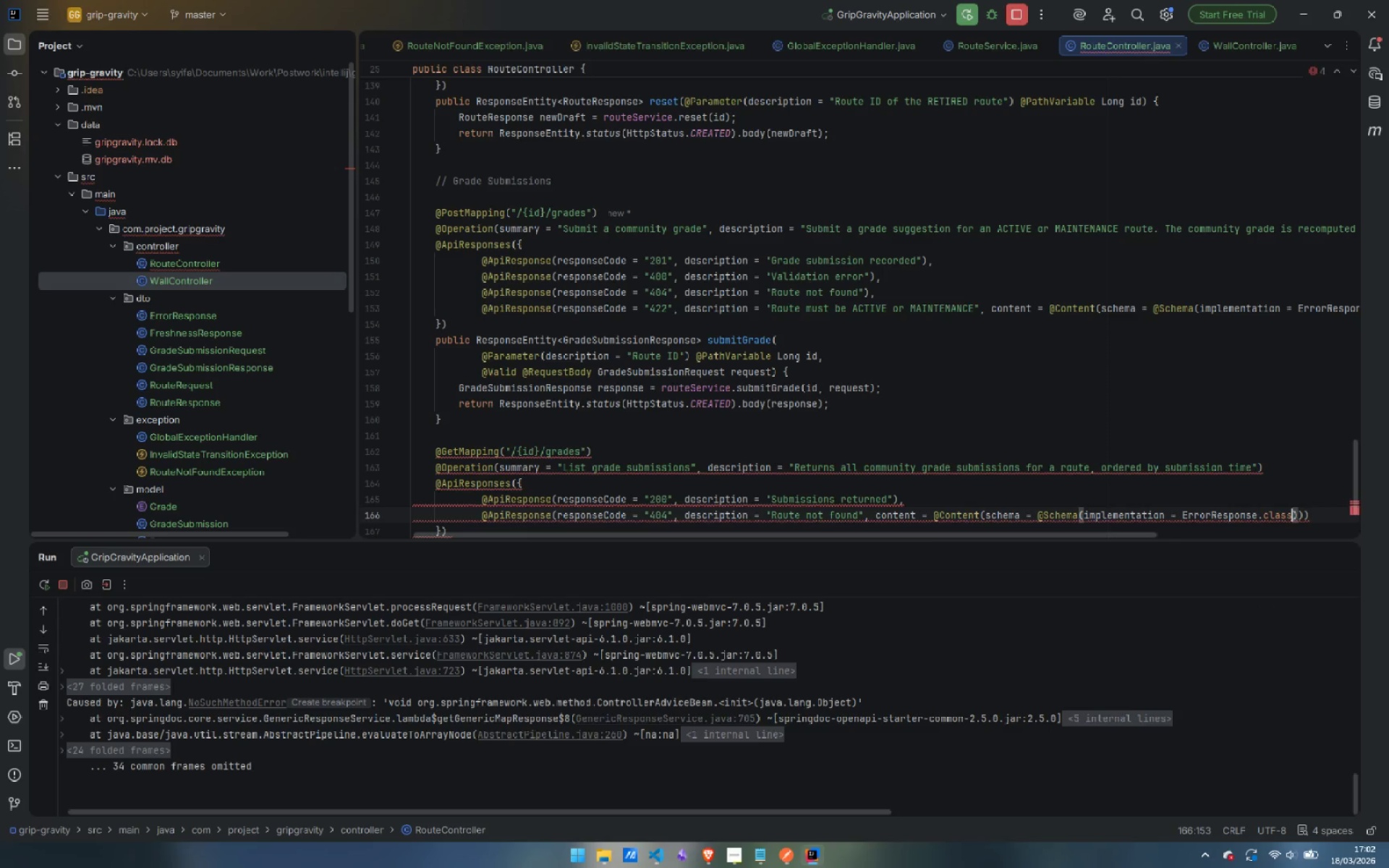 
key(ArrowRight)
 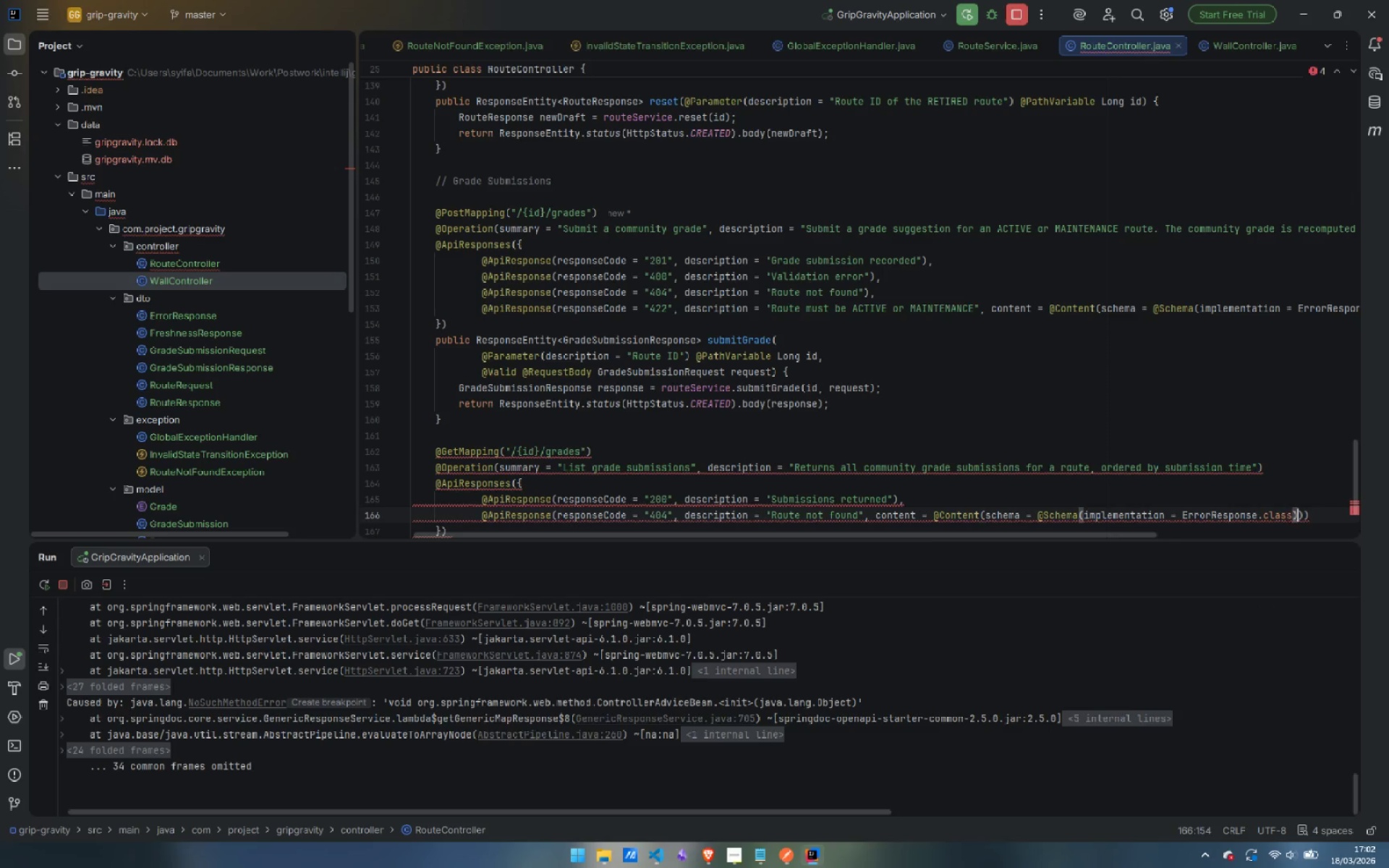 
key(ArrowRight)
 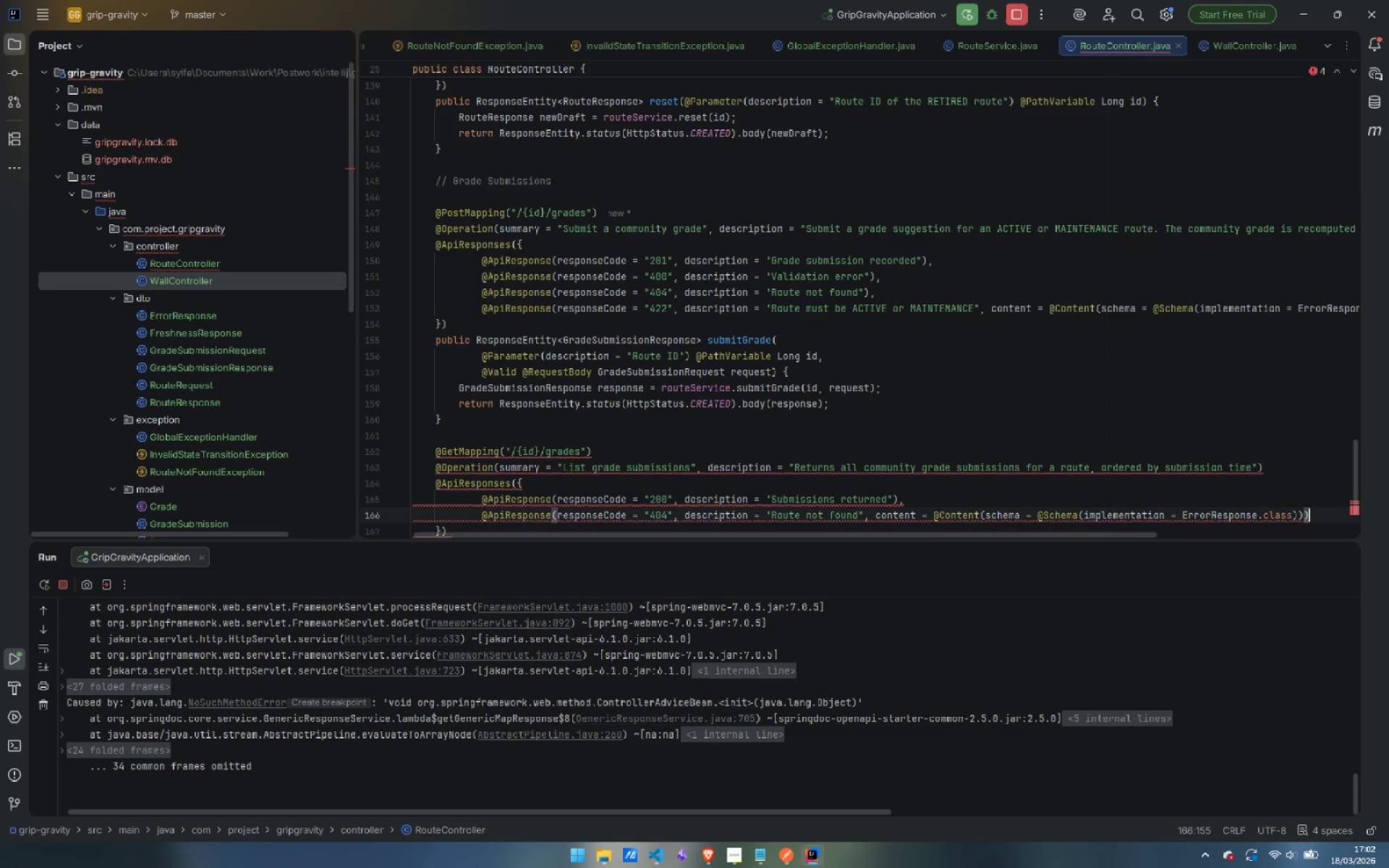 
key(ArrowRight)
 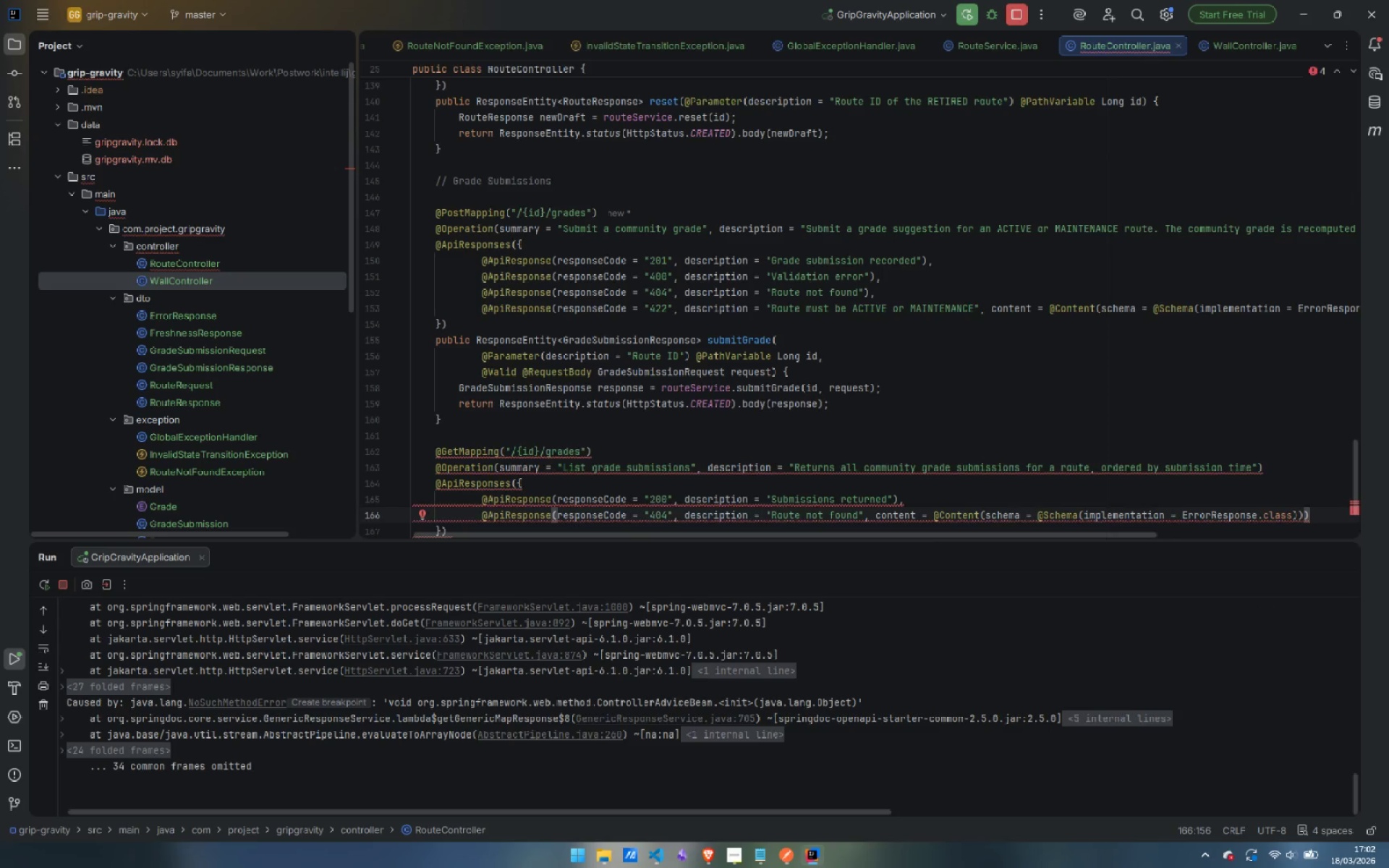 
key(ArrowDown)
 